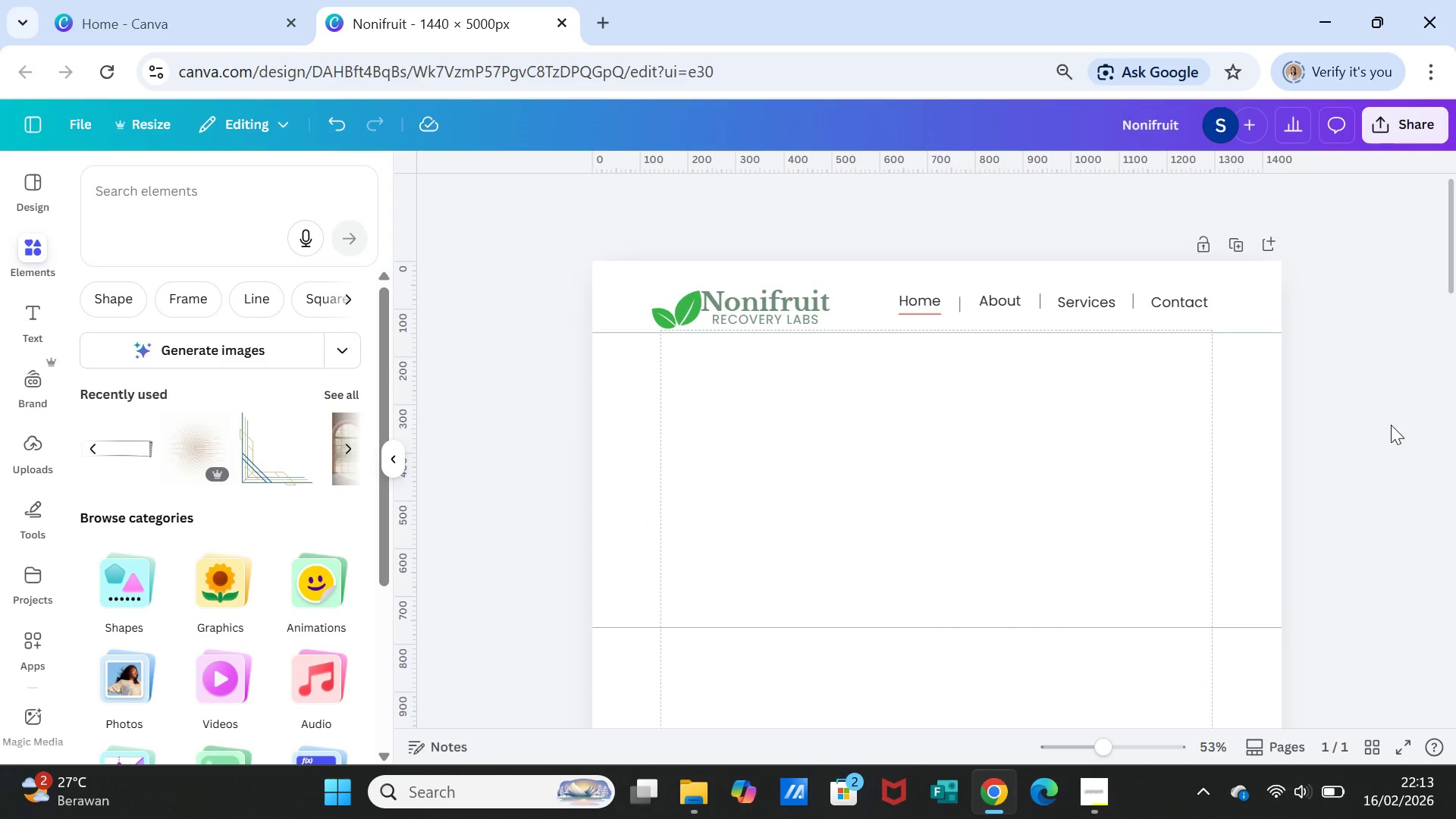 
wait(9.75)
 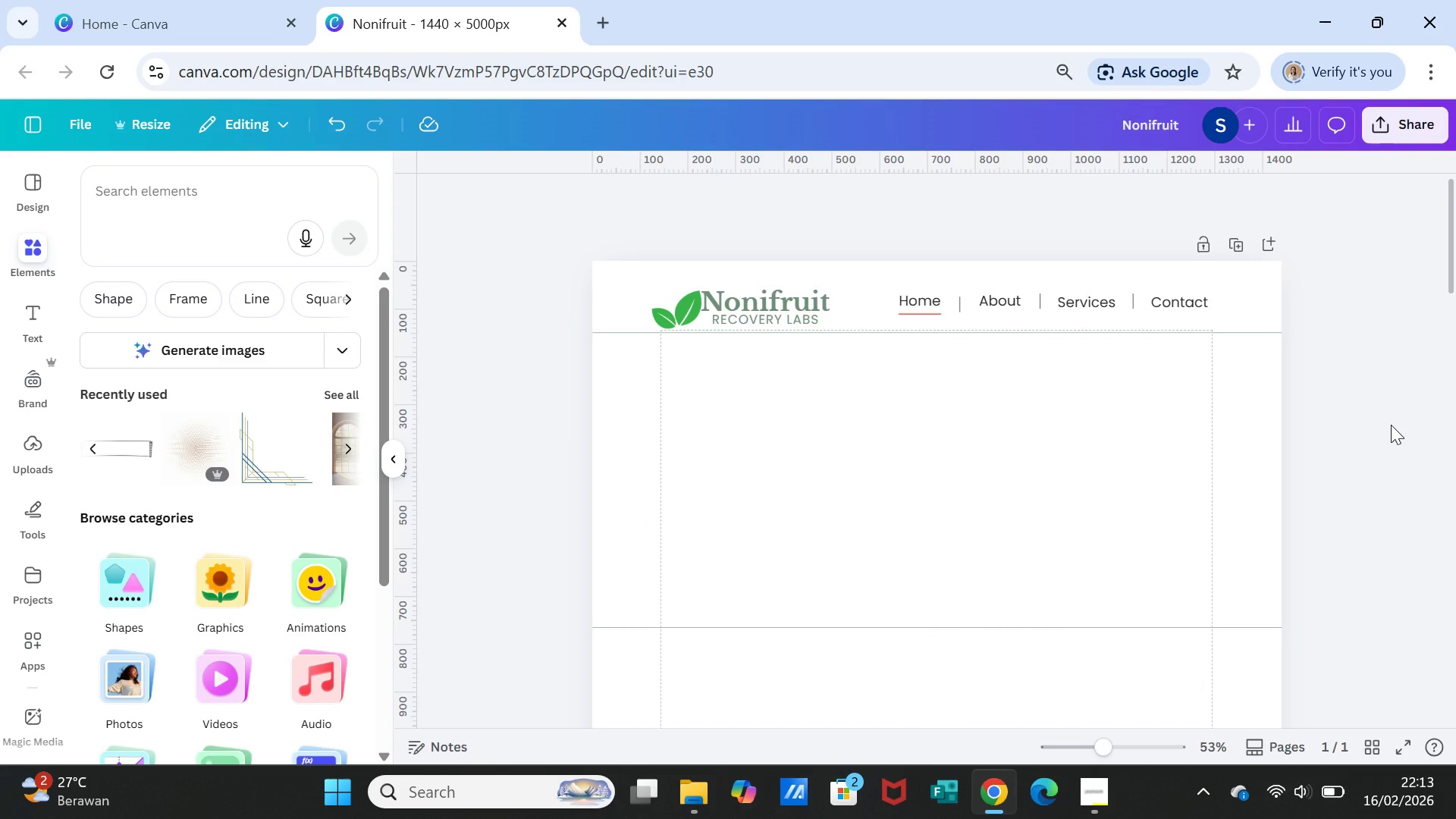 
left_click([1044, 454])
 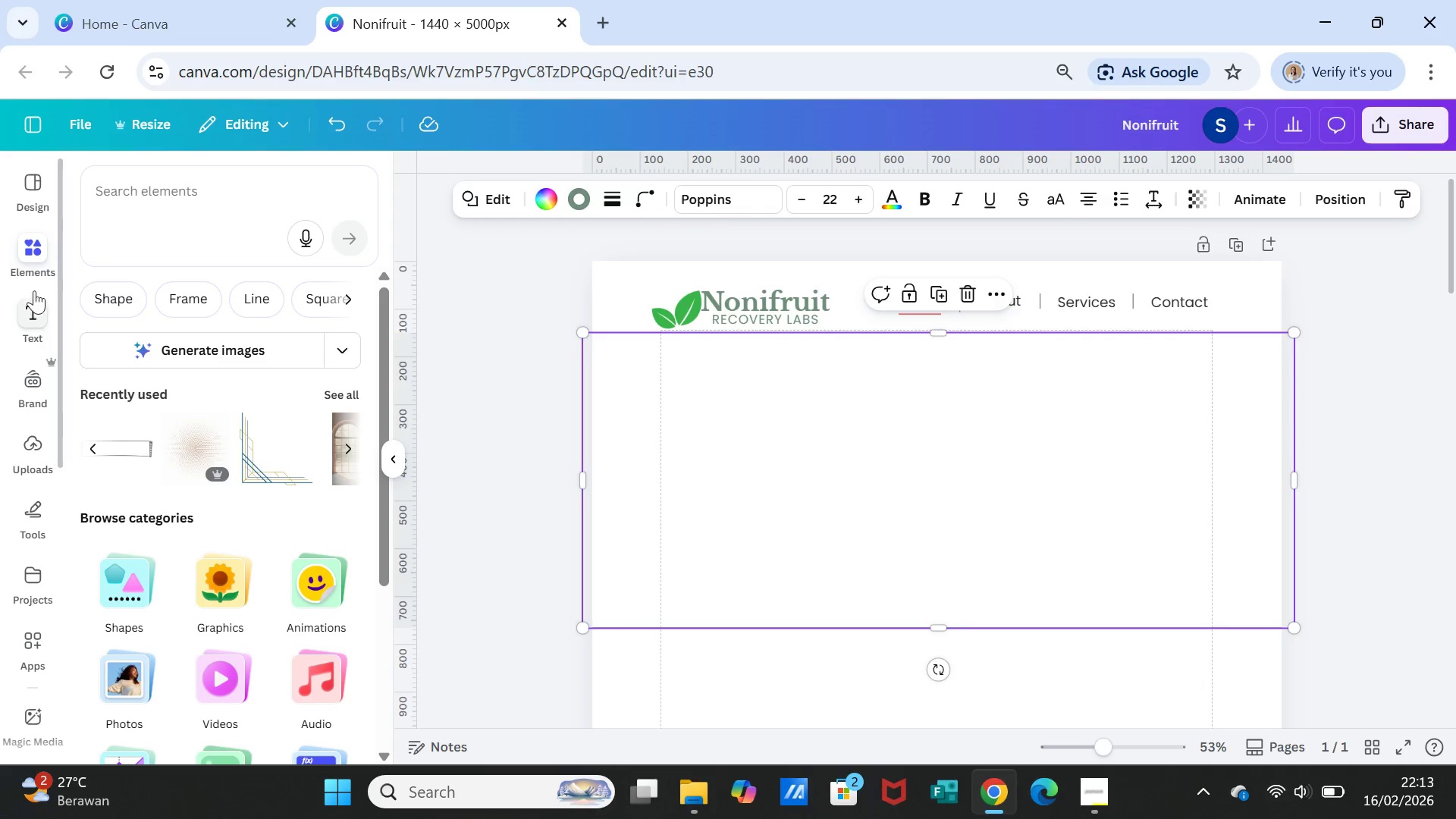 
left_click([38, 249])
 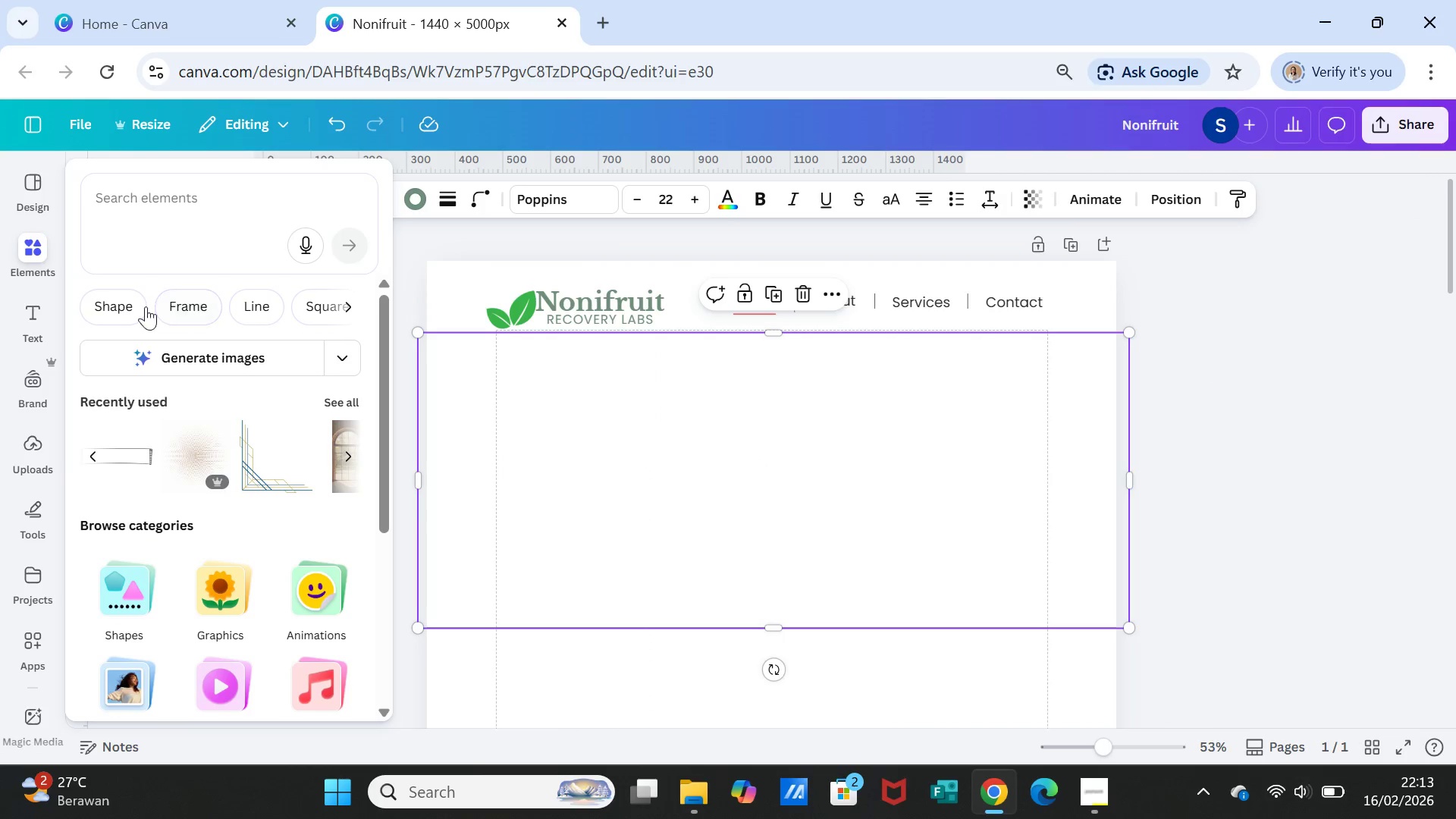 
left_click([168, 201])
 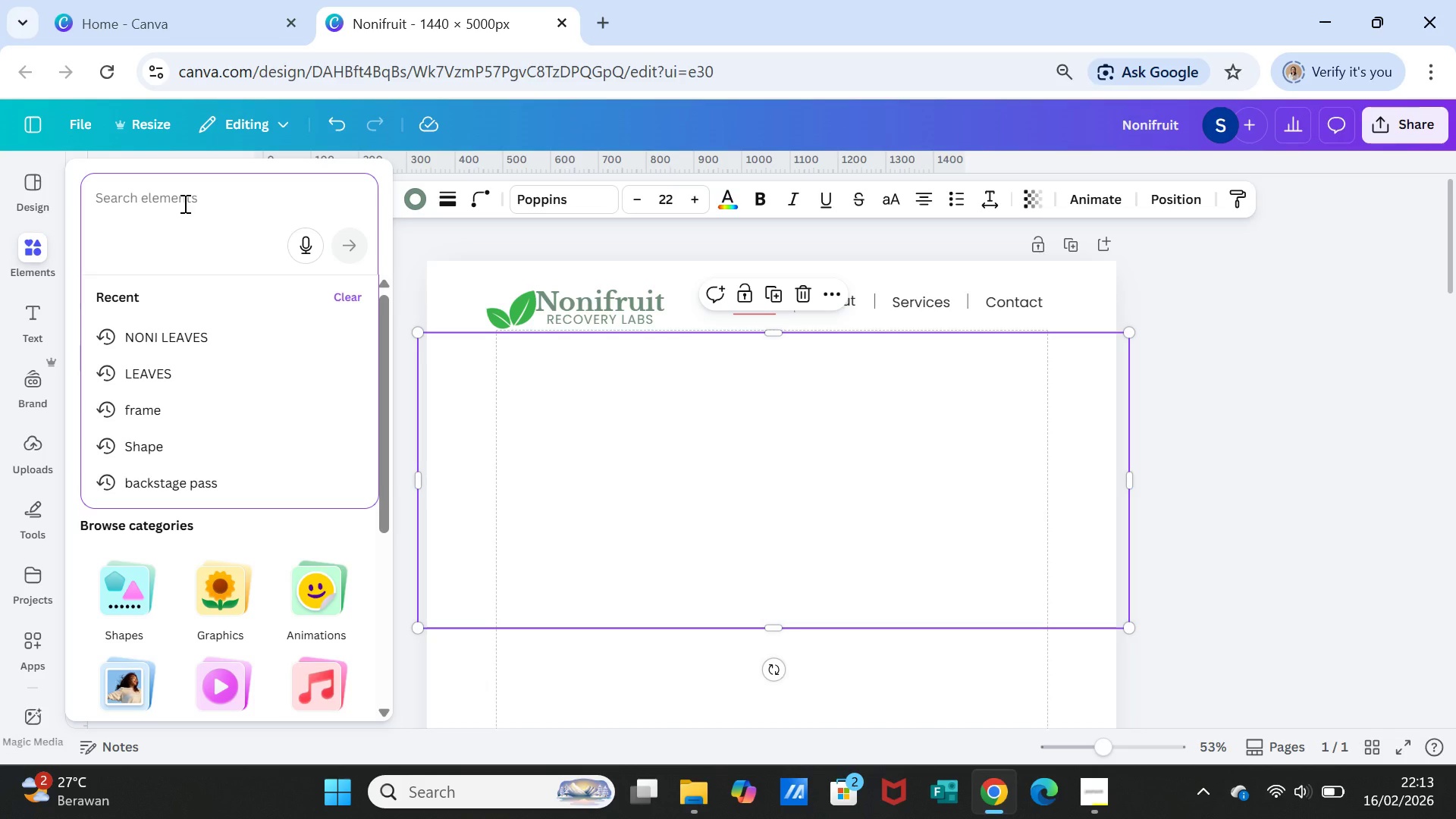 
wait(23.75)
 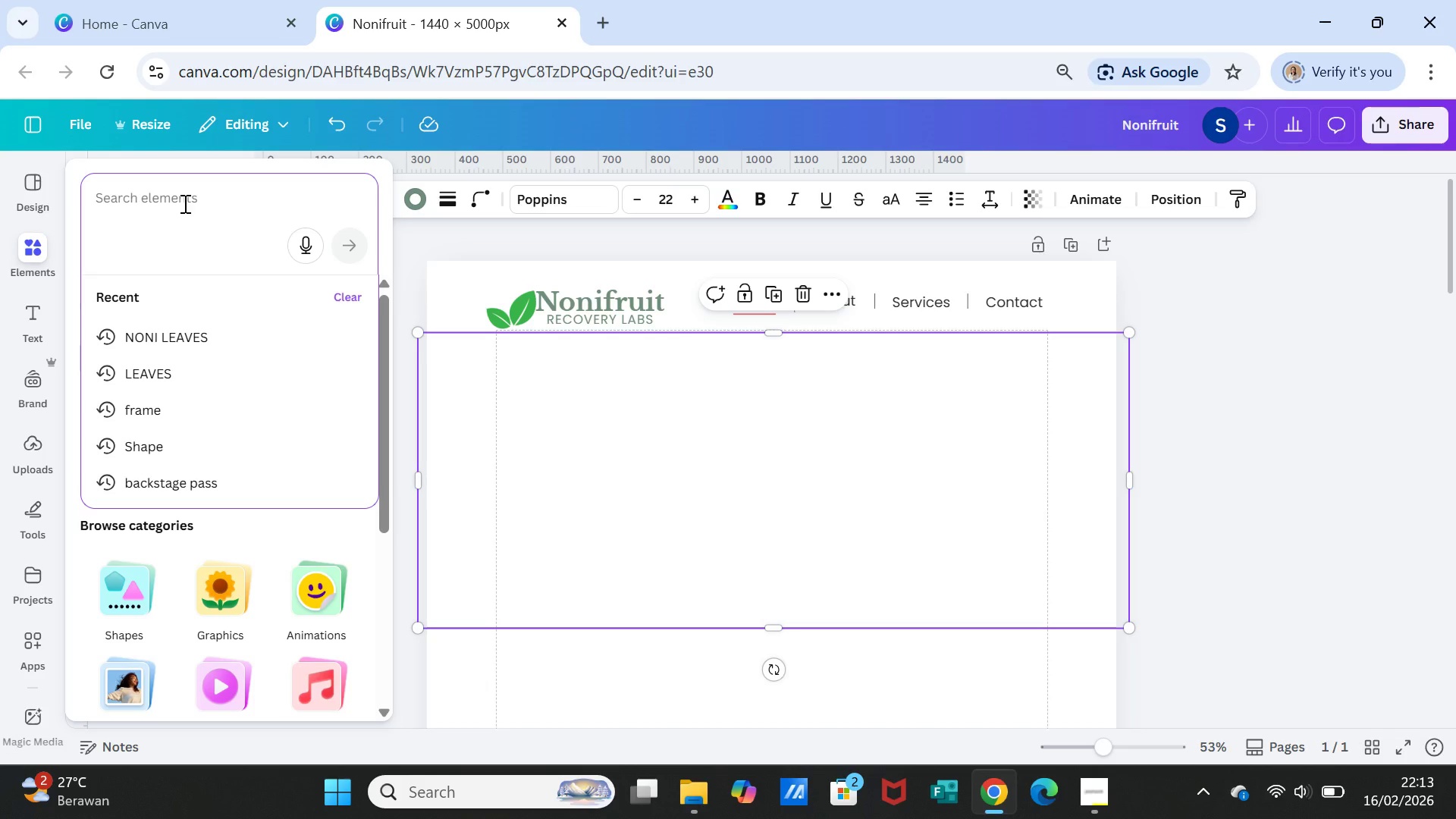 
left_click([26, 252])
 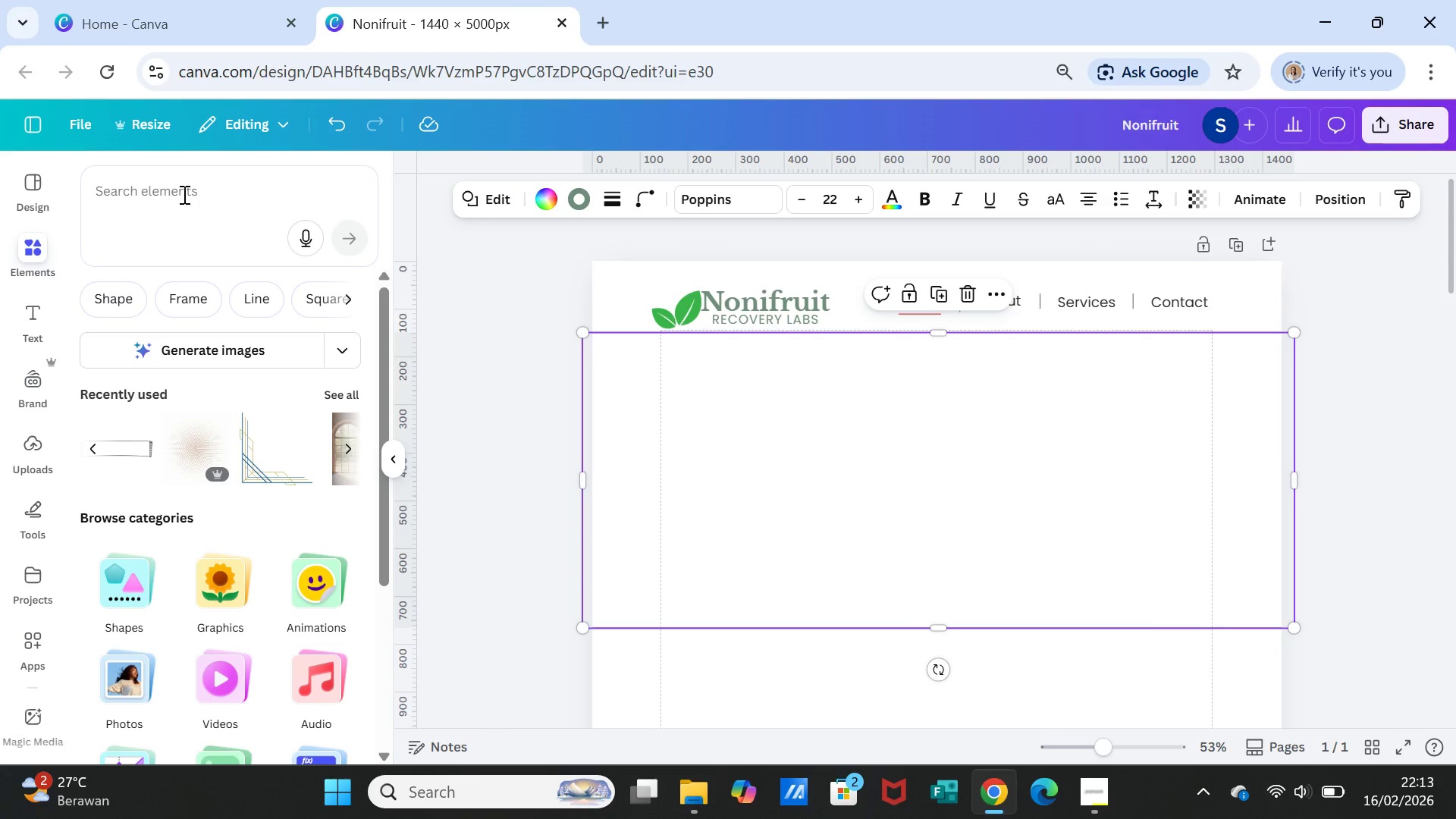 
left_click([183, 194])
 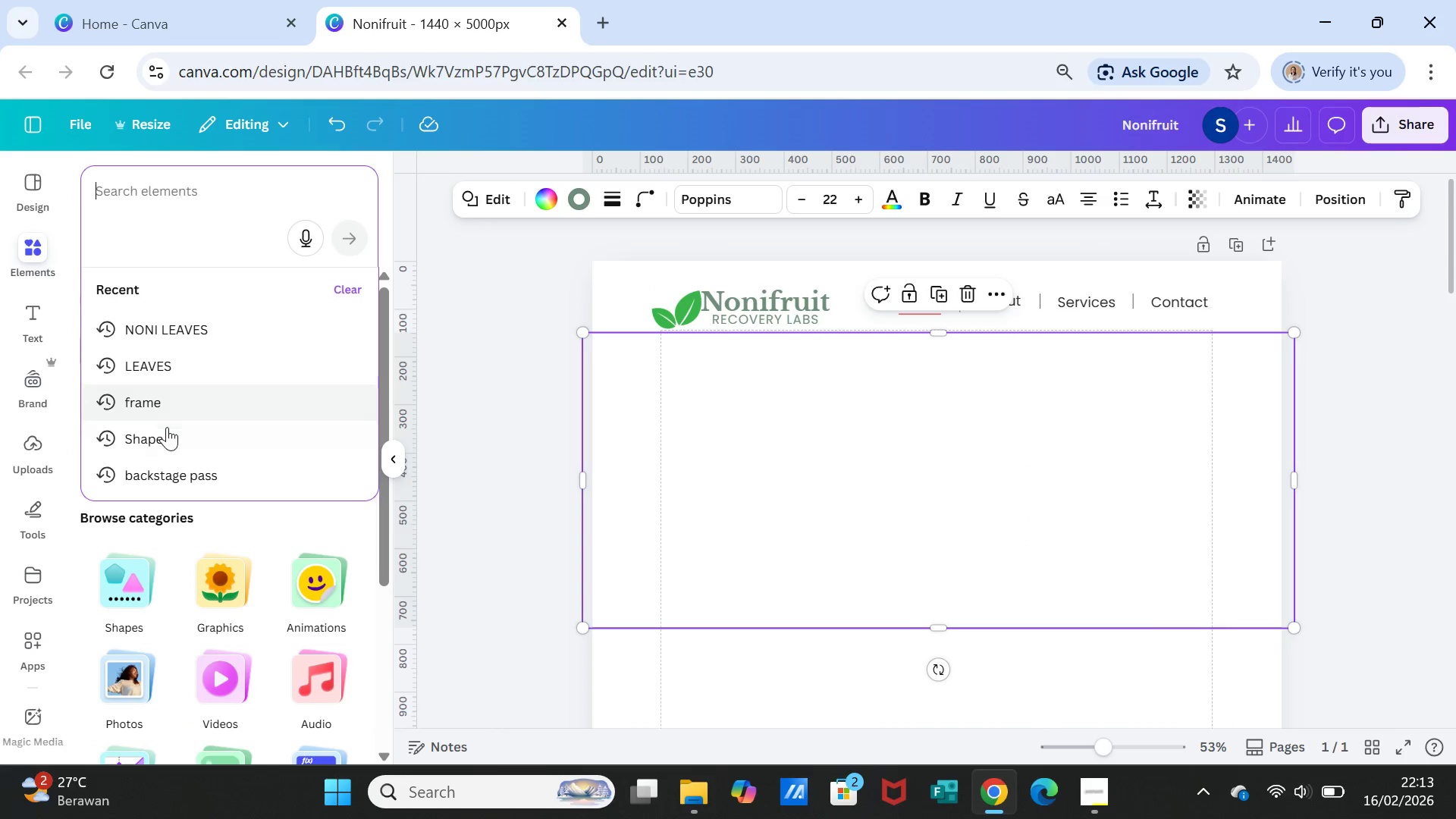 
wait(10.76)
 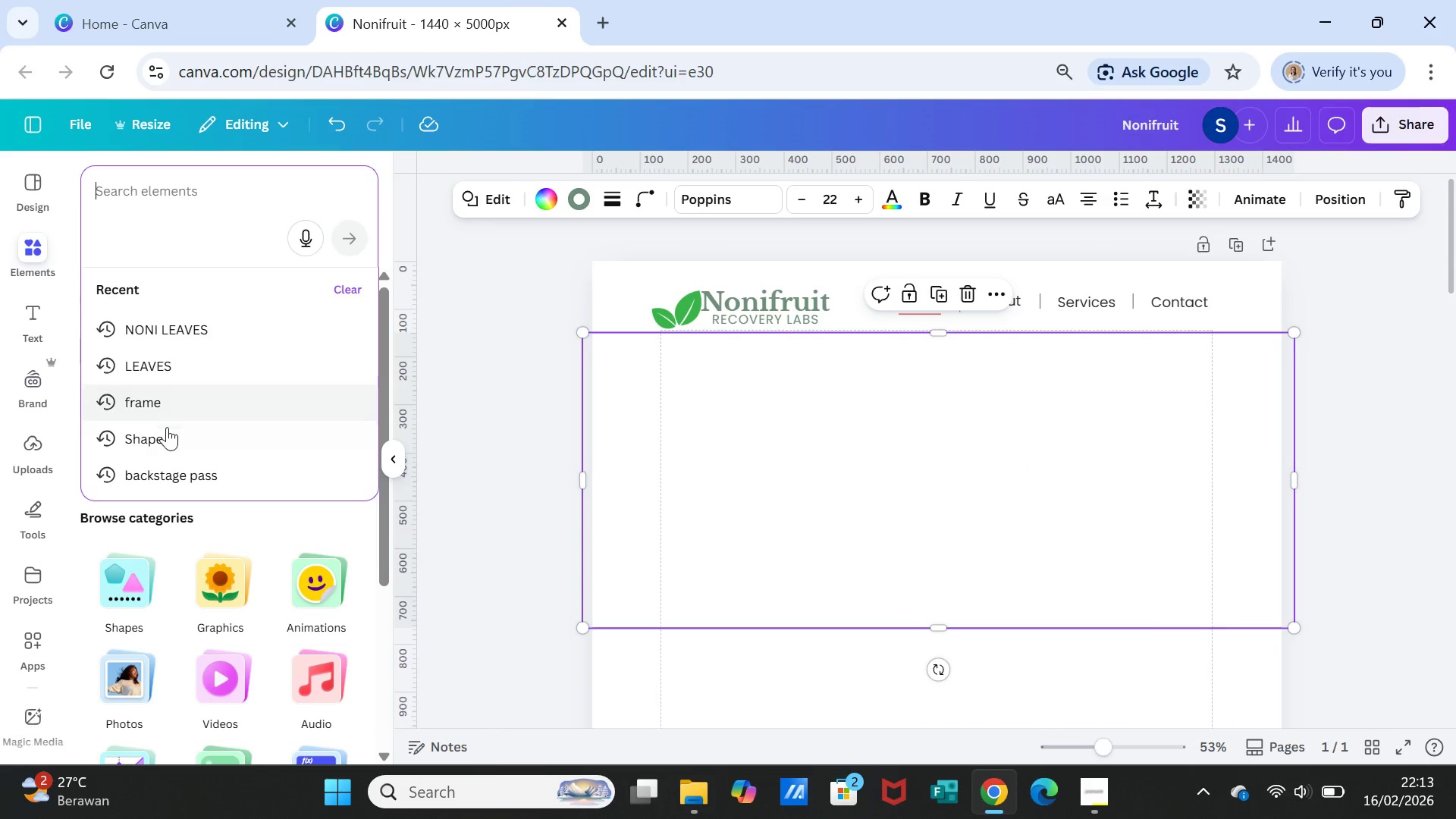 
type(therapeutic massage clinic)
 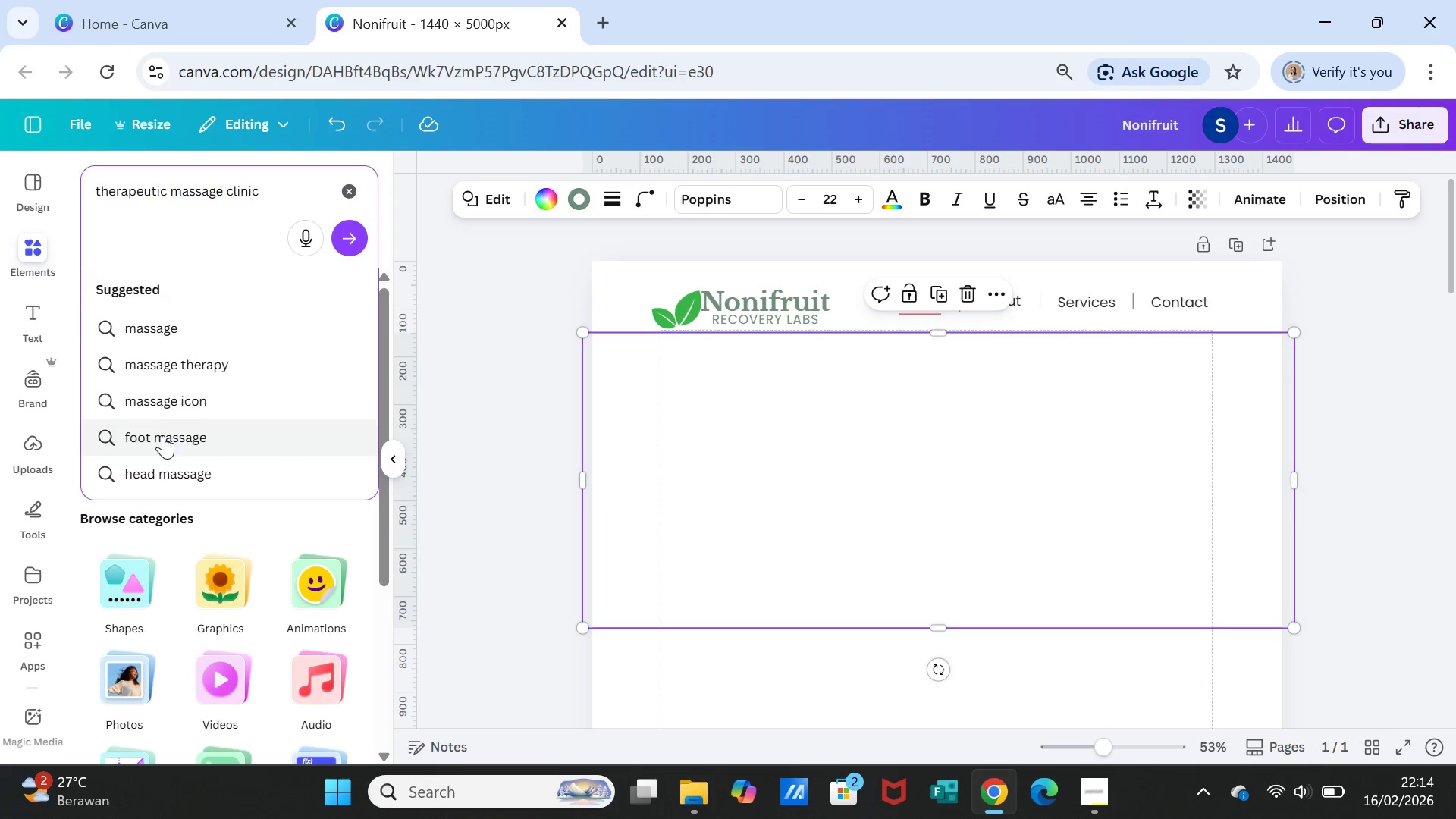 
key(Enter)
 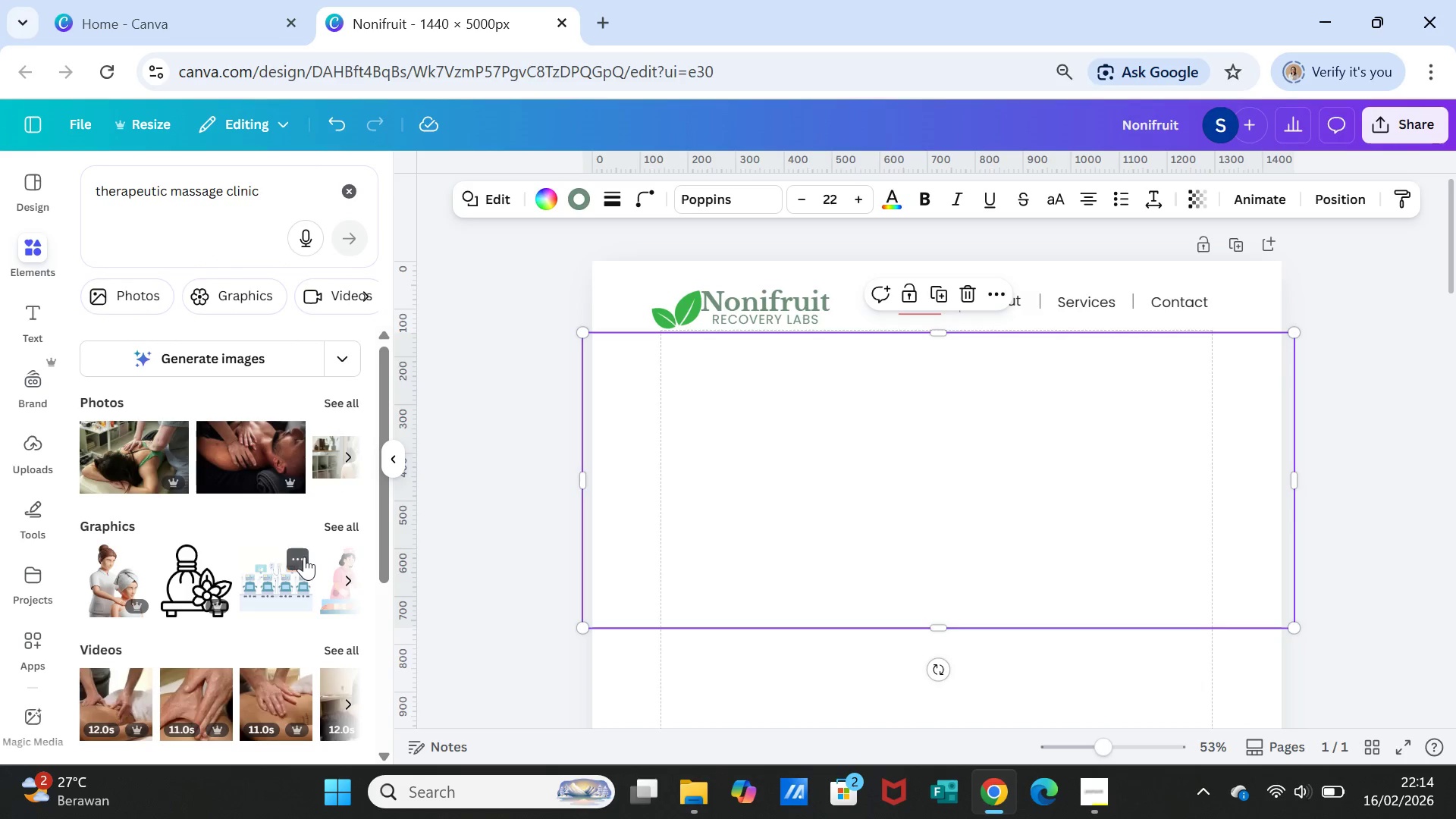 
wait(5.16)
 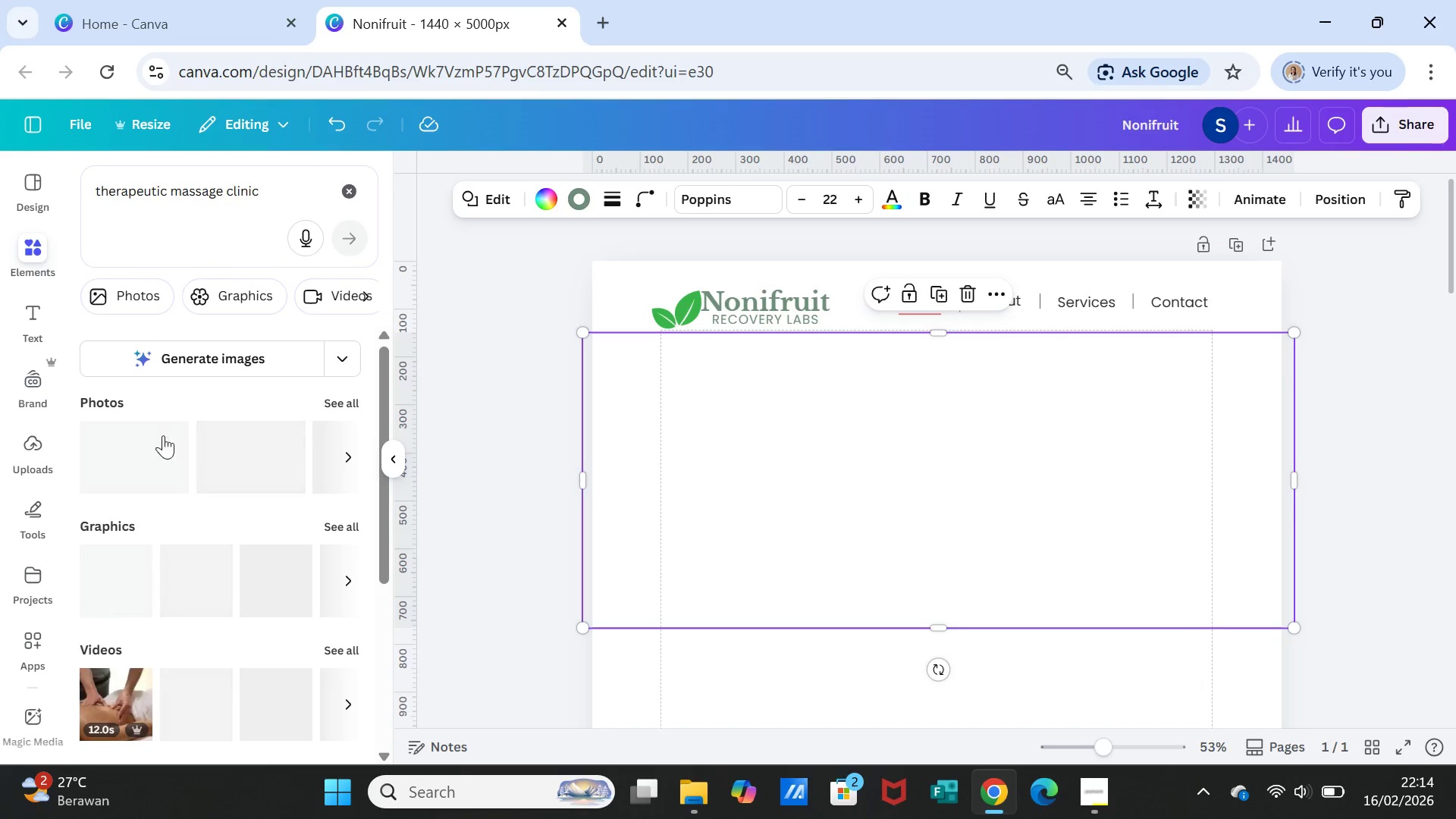 
left_click([356, 395])
 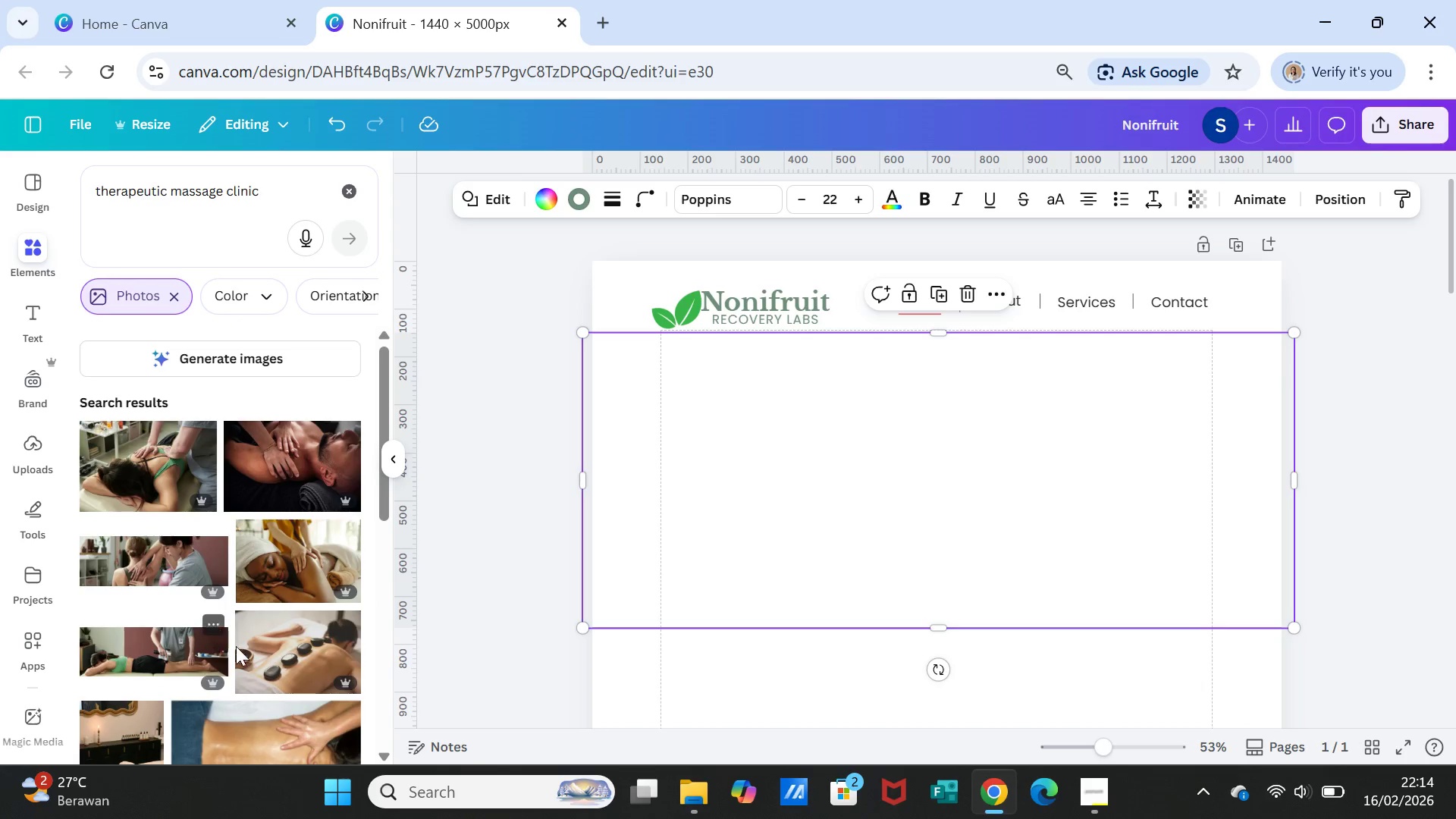 
scroll: coordinate [293, 691], scroll_direction: down, amount: 6.0
 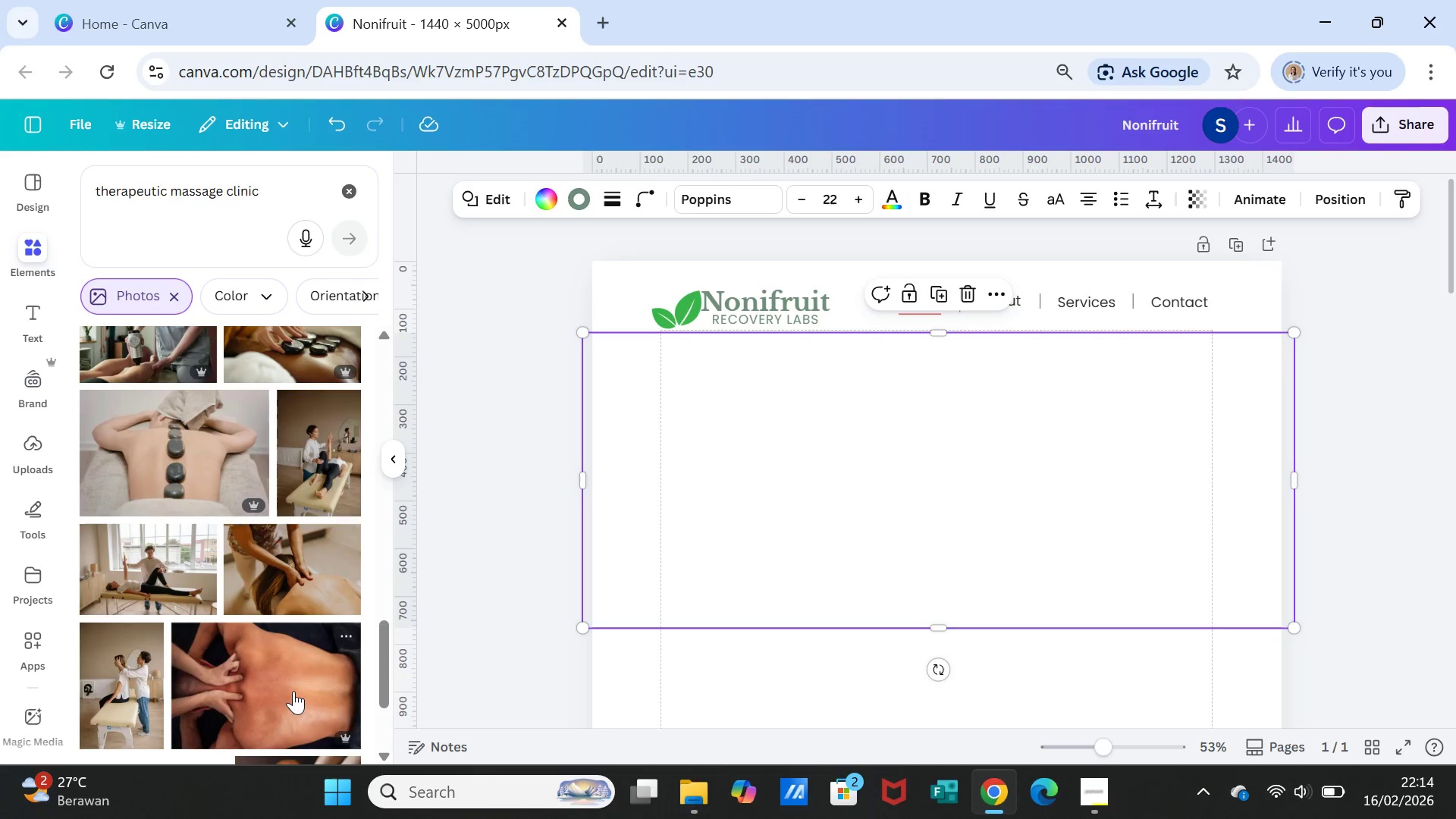 
scroll: coordinate [293, 691], scroll_direction: down, amount: 8.0
 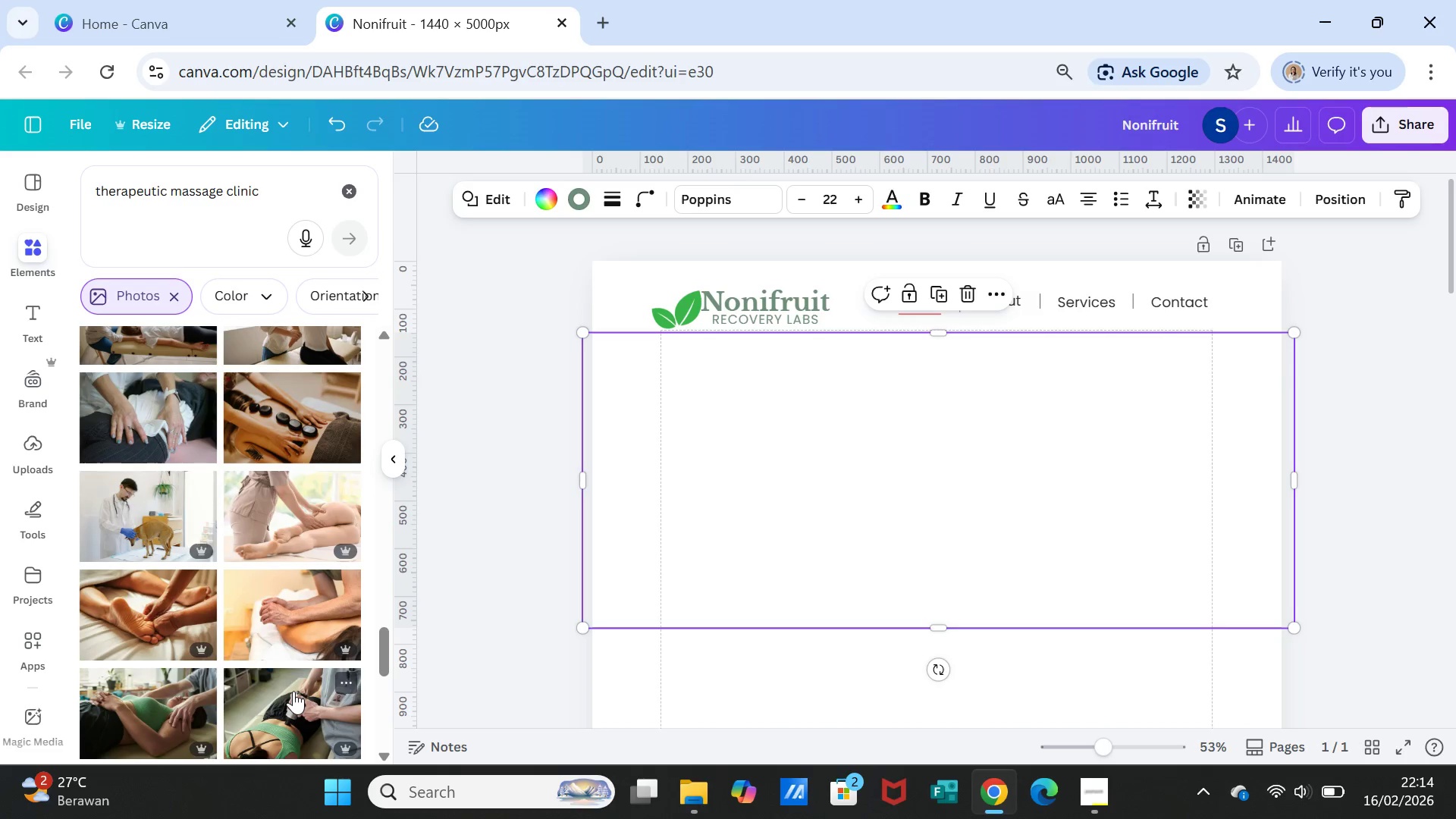 
scroll: coordinate [293, 691], scroll_direction: down, amount: 4.0
 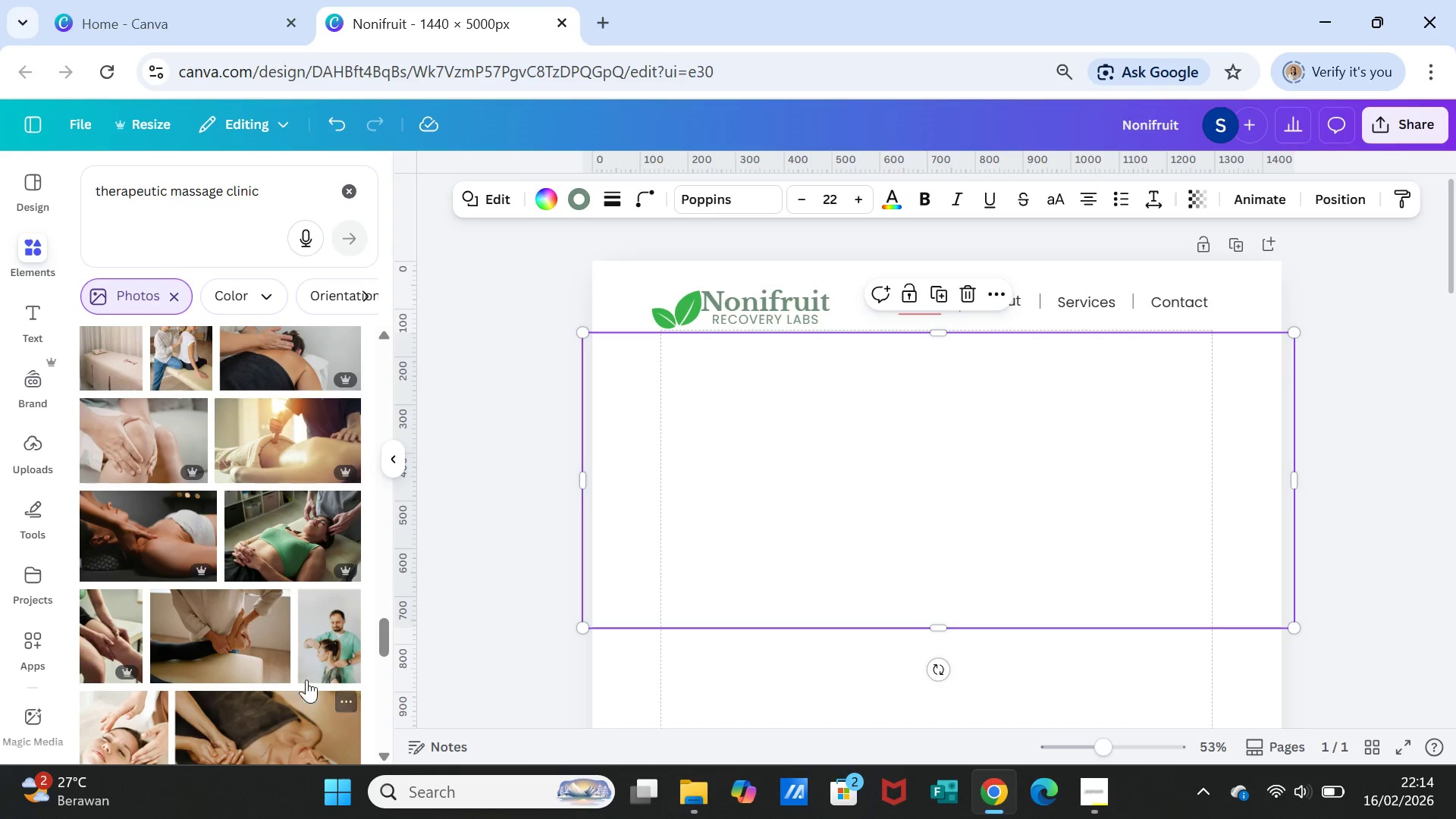 
left_click([323, 638])
 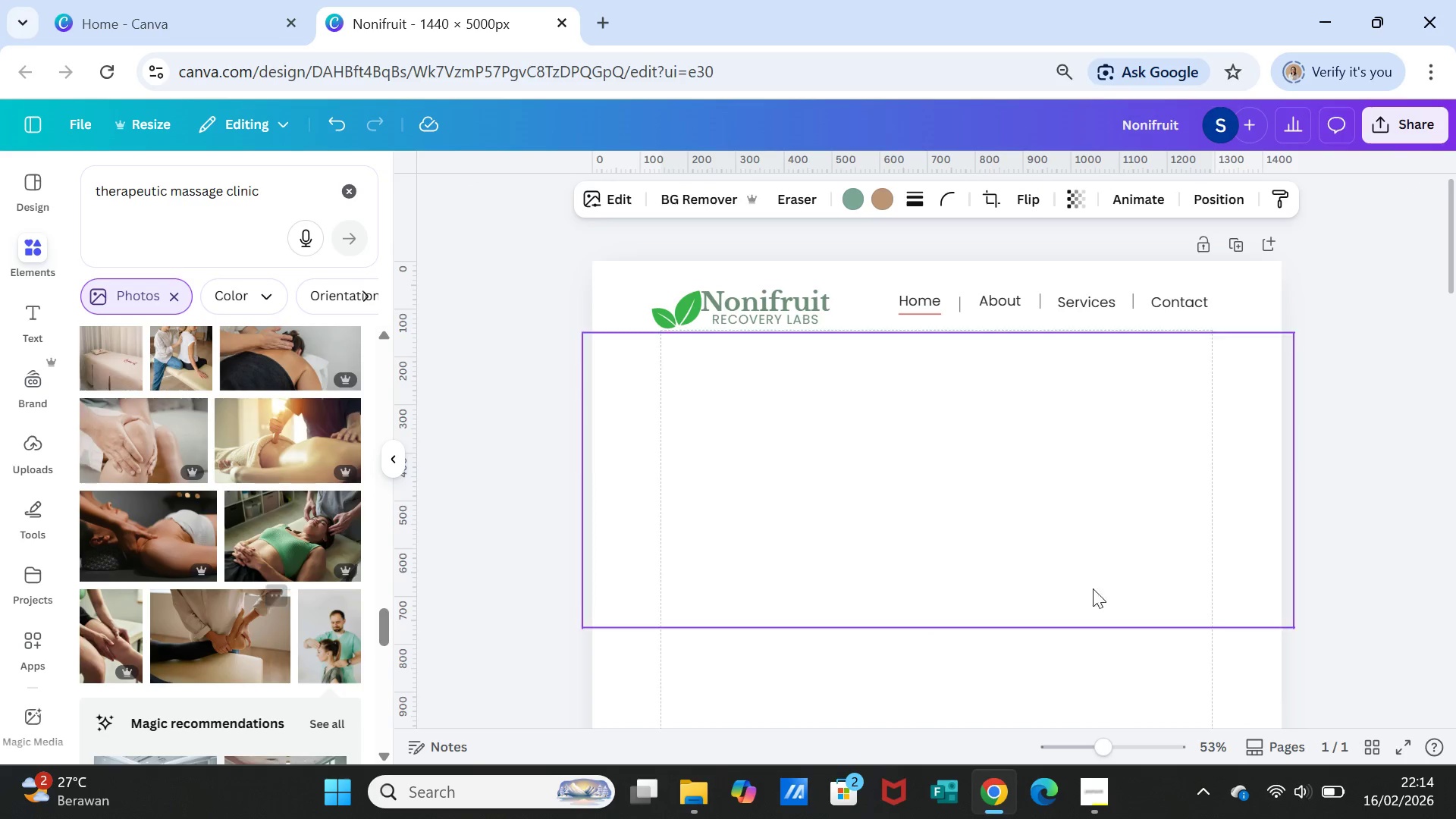 
scroll: coordinate [1077, 603], scroll_direction: down, amount: 9.0
 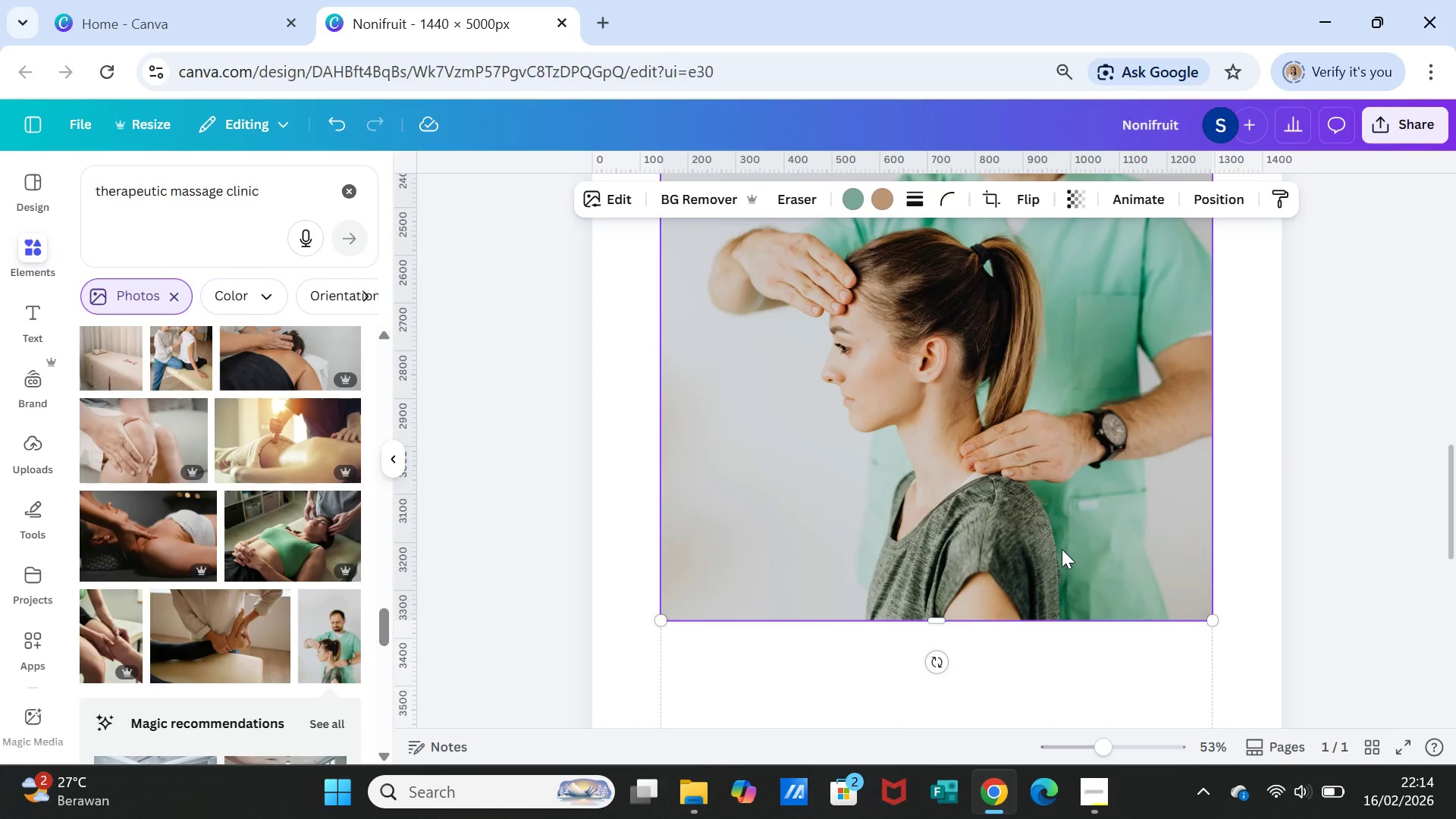 
key(Delete)
 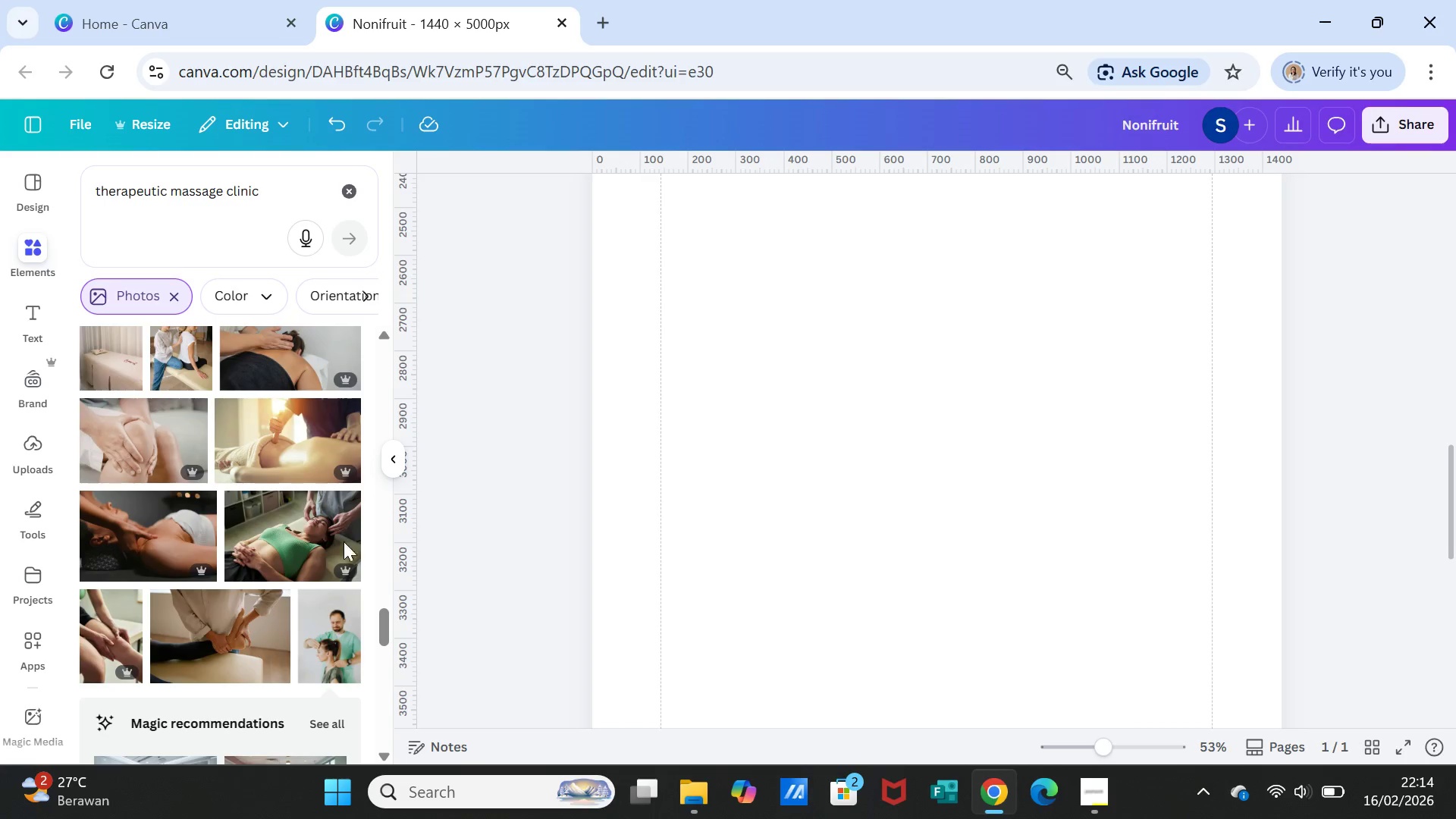 
scroll: coordinate [264, 548], scroll_direction: down, amount: 8.0
 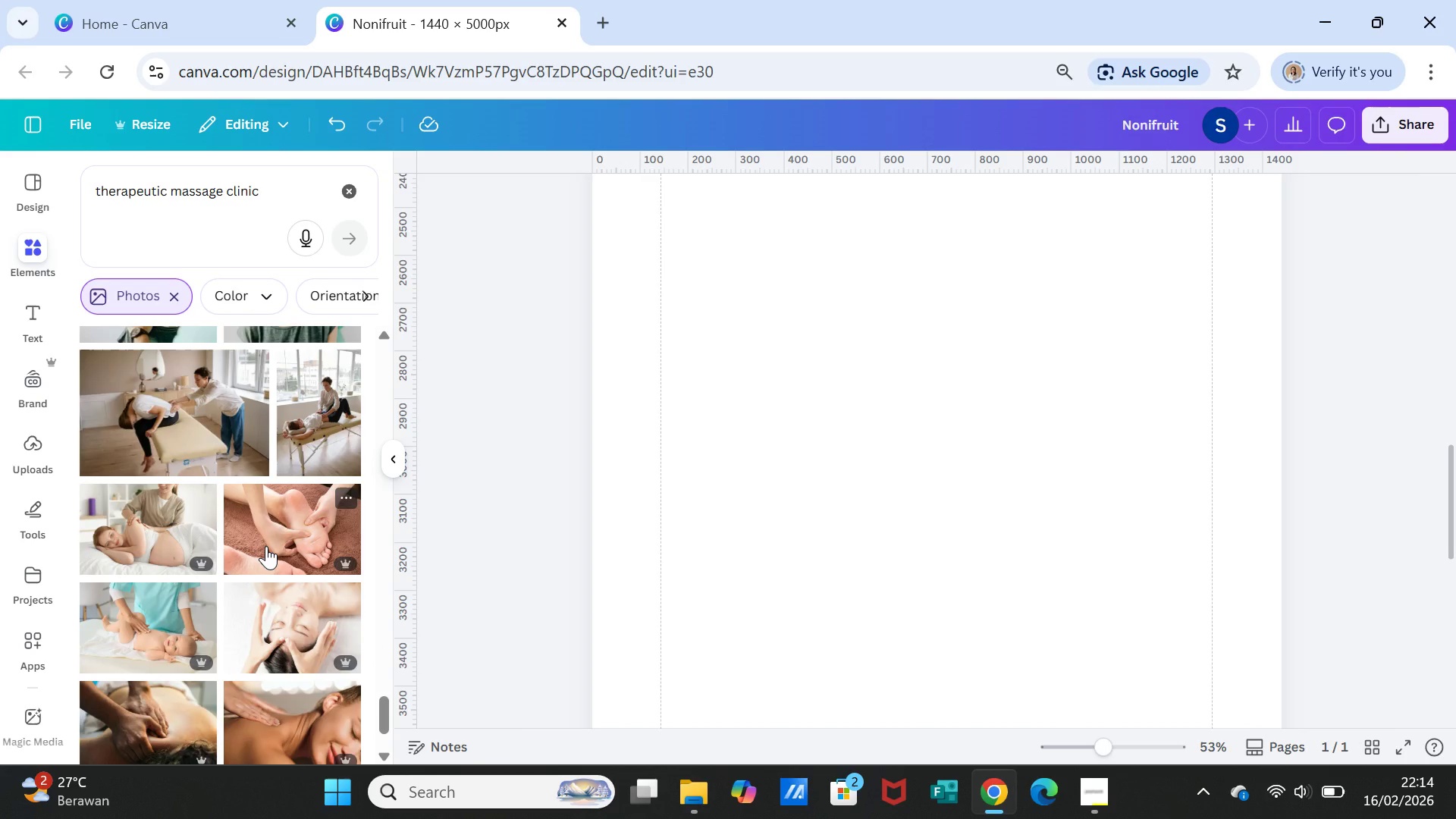 
scroll: coordinate [266, 546], scroll_direction: down, amount: 1.0
 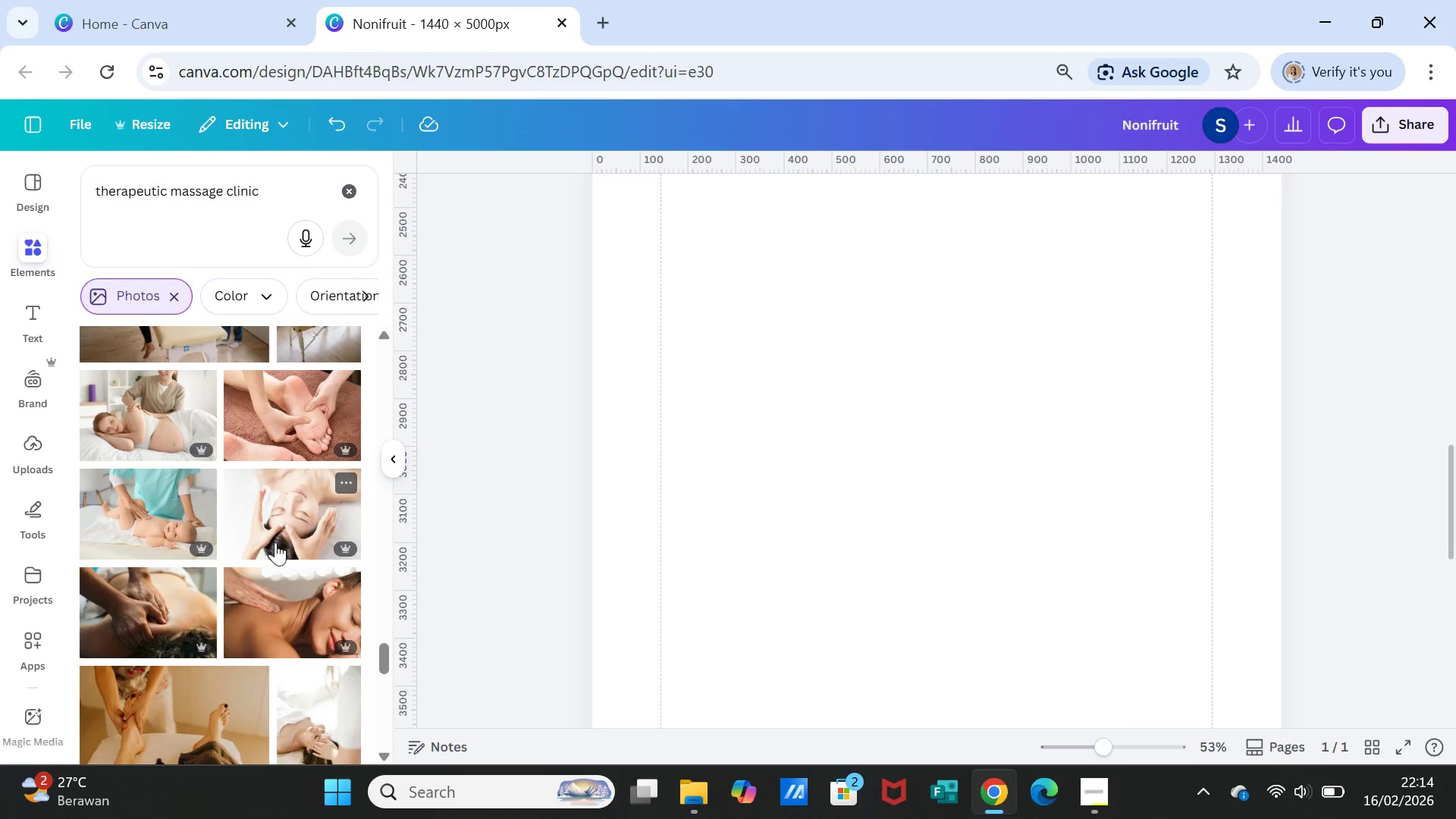 
scroll: coordinate [260, 460], scroll_direction: up, amount: 13.0
 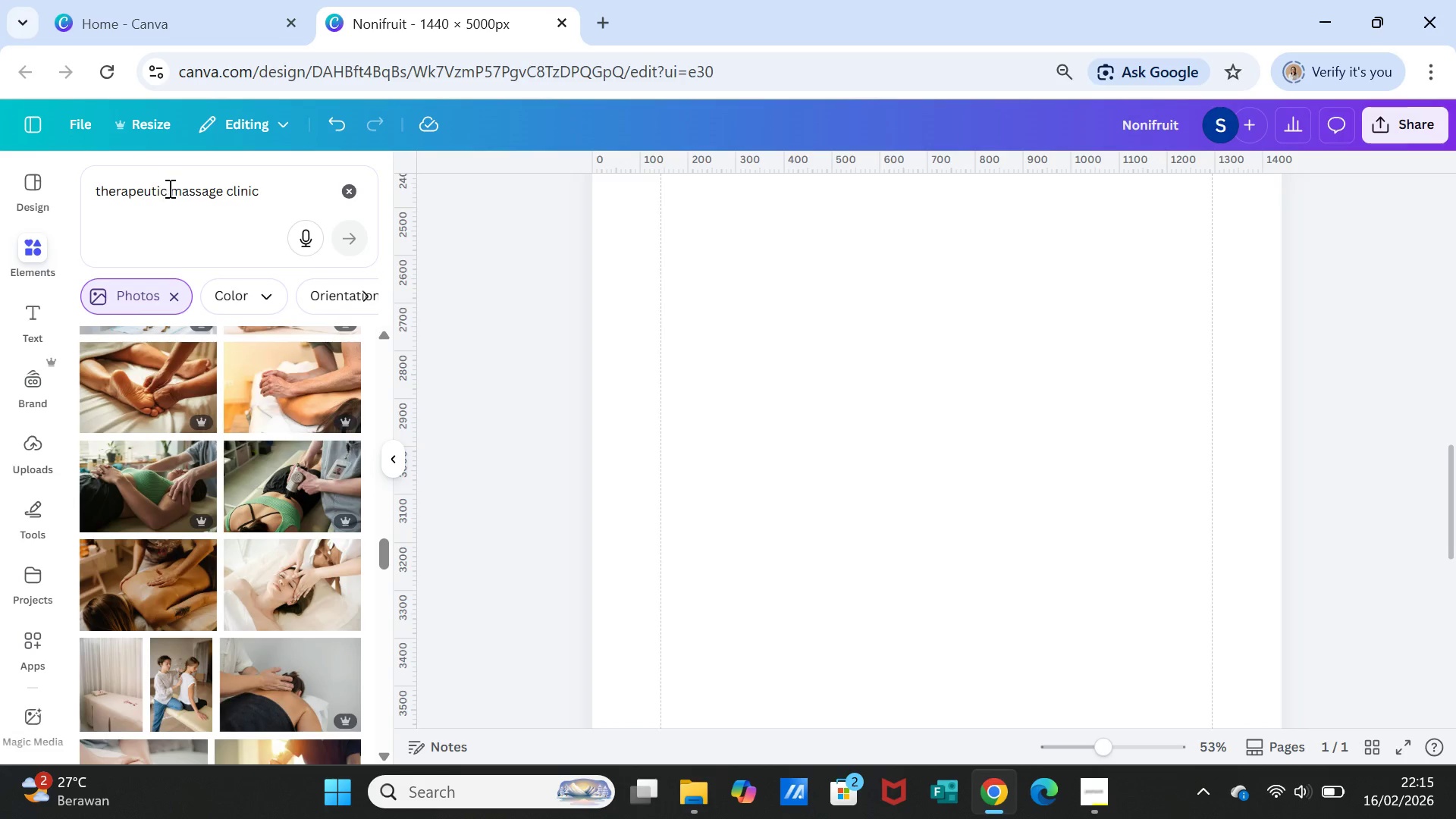 
left_click_drag(start_coordinate=[168, 188], to_coordinate=[96, 190])
 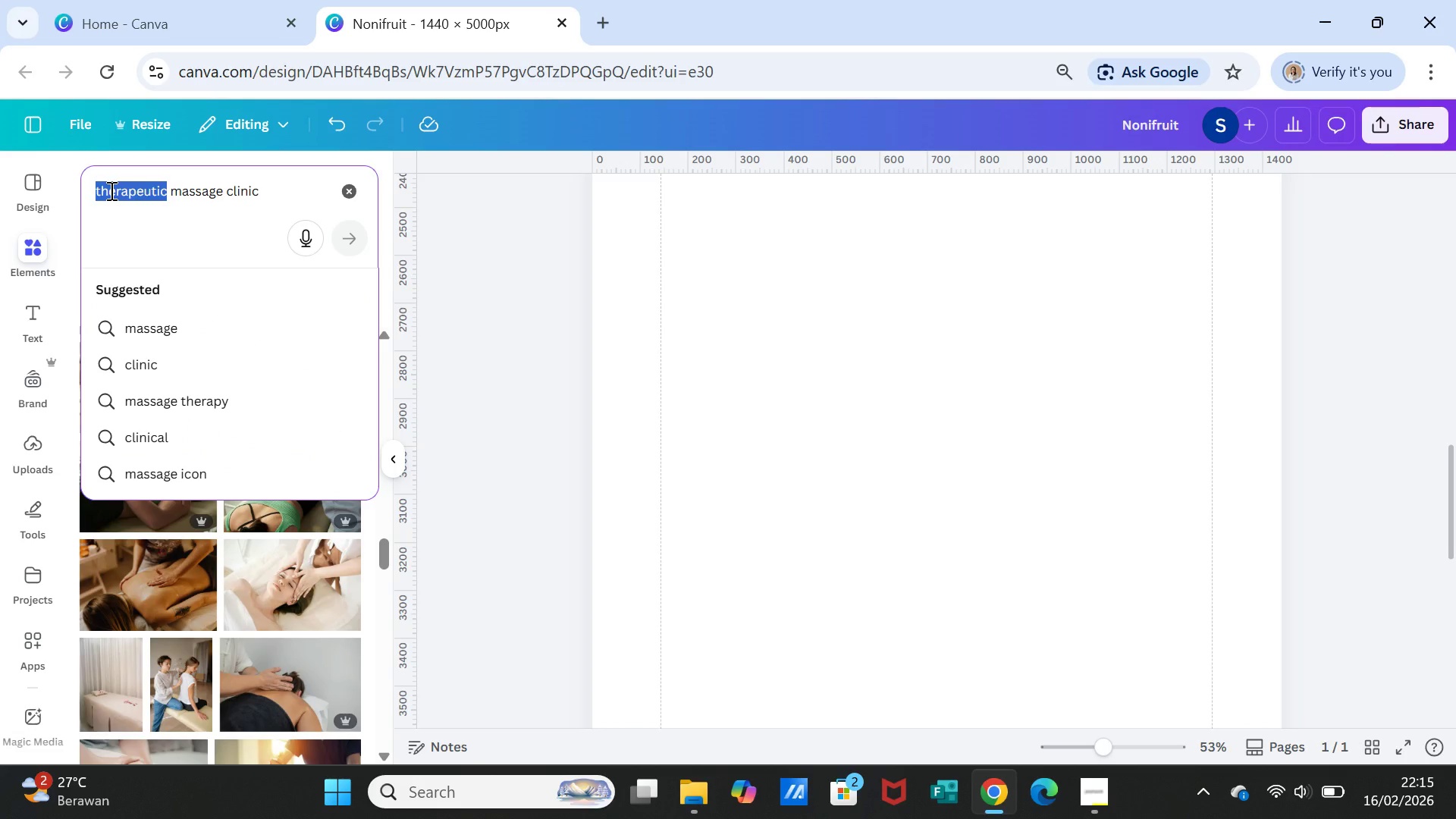 
type(physucal)
key(Backspace)
key(Backspace)
key(Backspace)
key(Backspace)
key(Backspace)
type(sical therapy)
 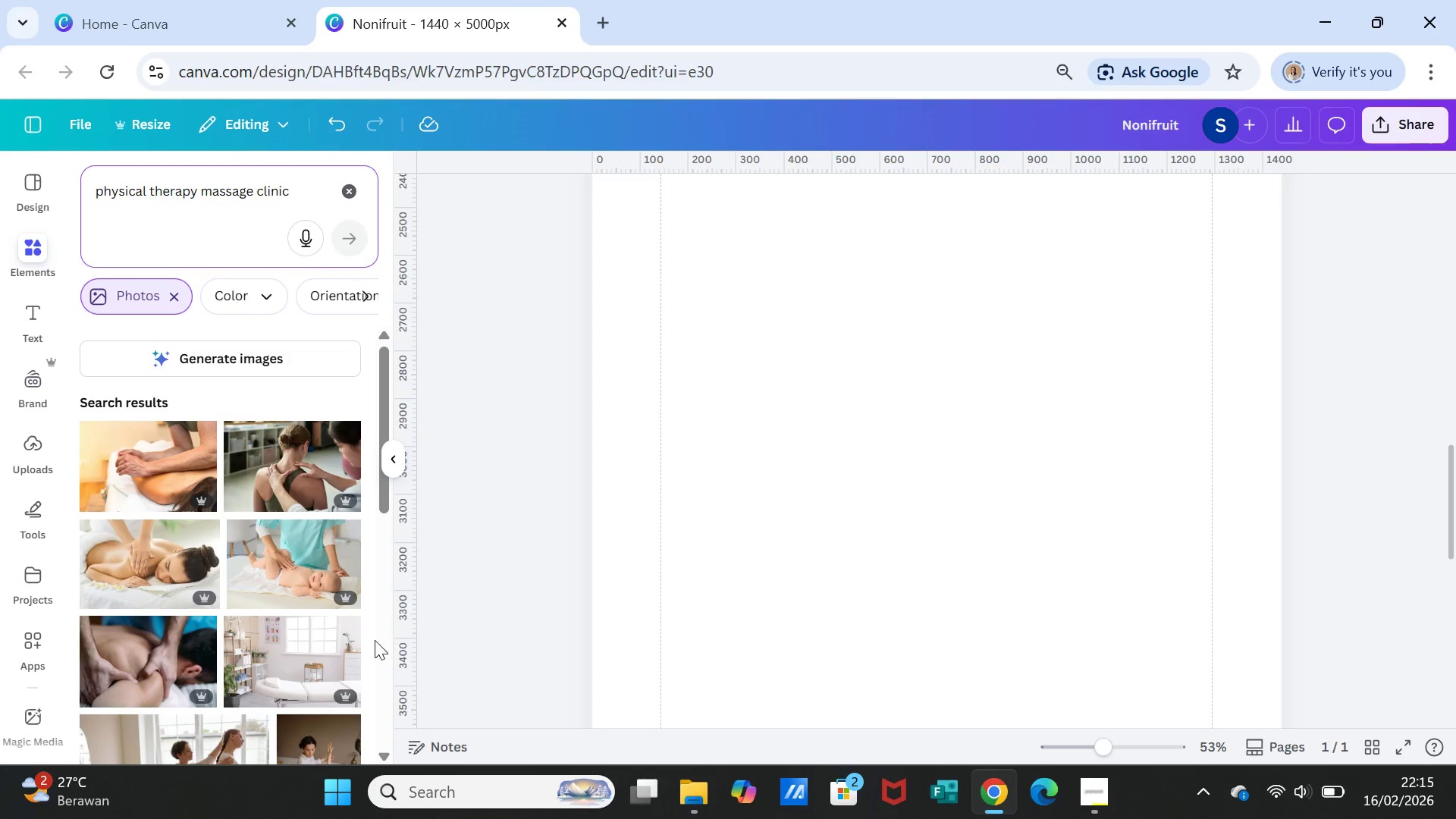 
wait(7.73)
 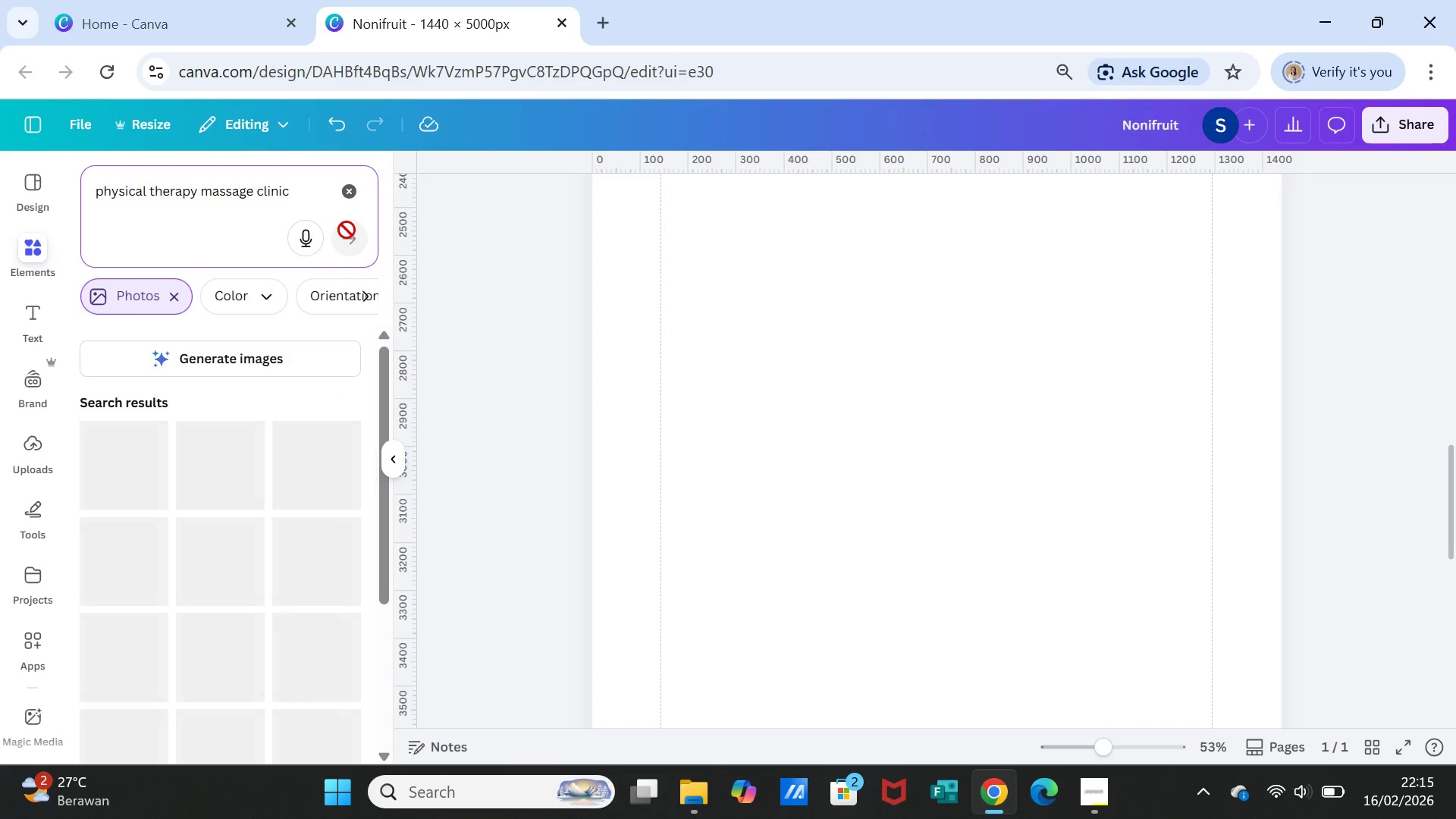 
scroll: coordinate [257, 635], scroll_direction: down, amount: 7.0
 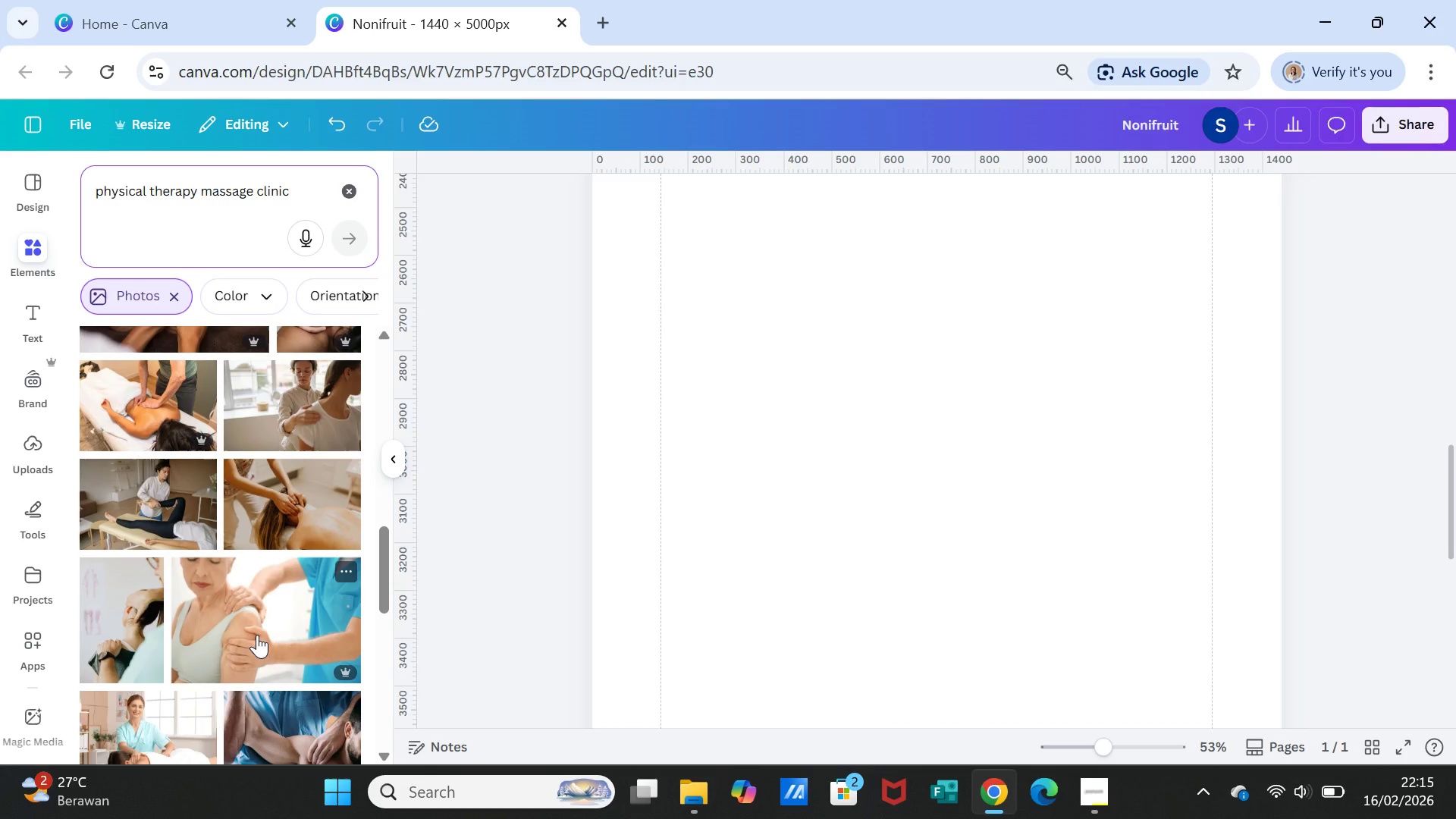 
scroll: coordinate [257, 631], scroll_direction: down, amount: 6.0
 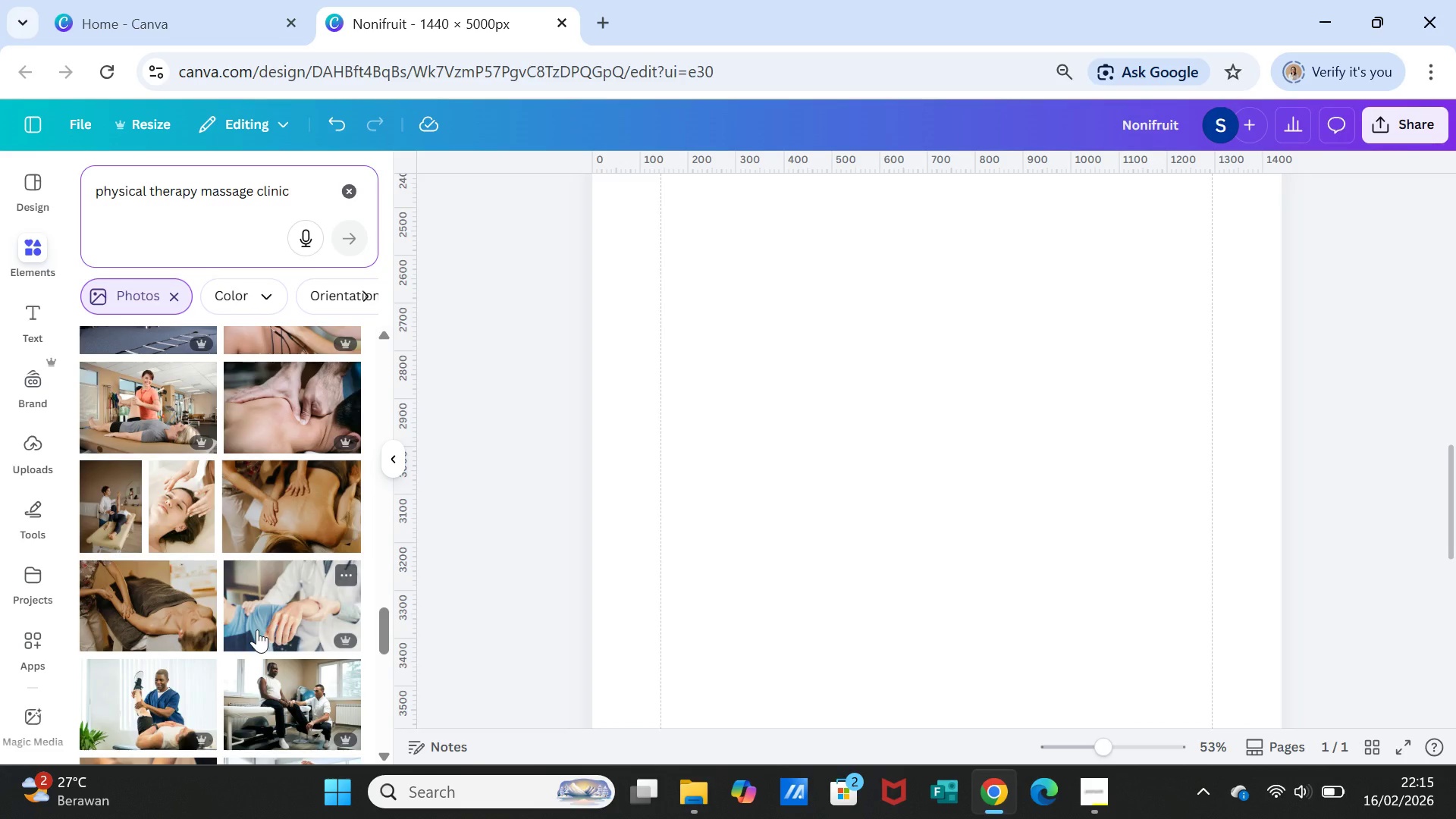 
scroll: coordinate [257, 627], scroll_direction: down, amount: 2.0
 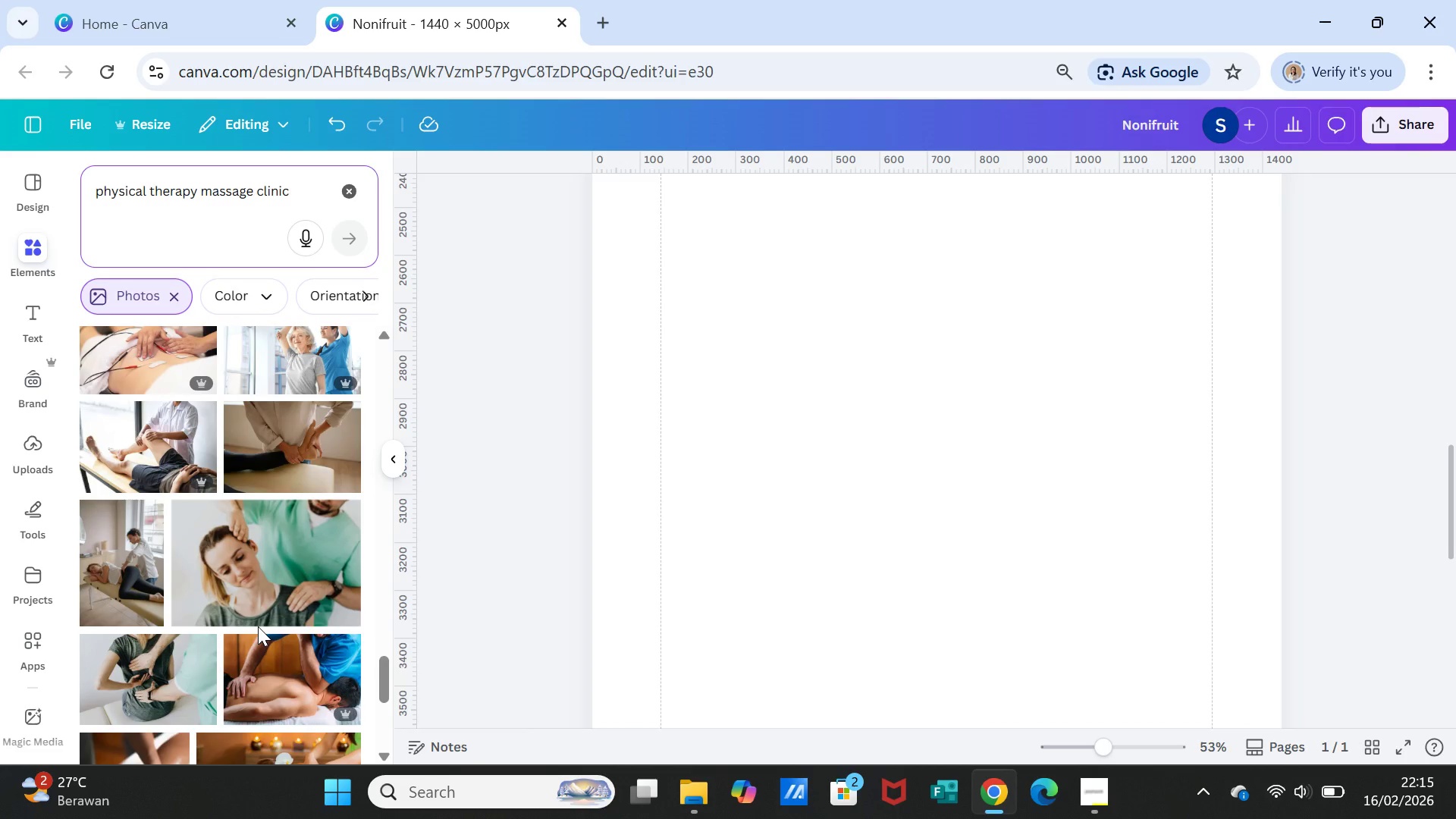 
scroll: coordinate [259, 623], scroll_direction: up, amount: 30.0
 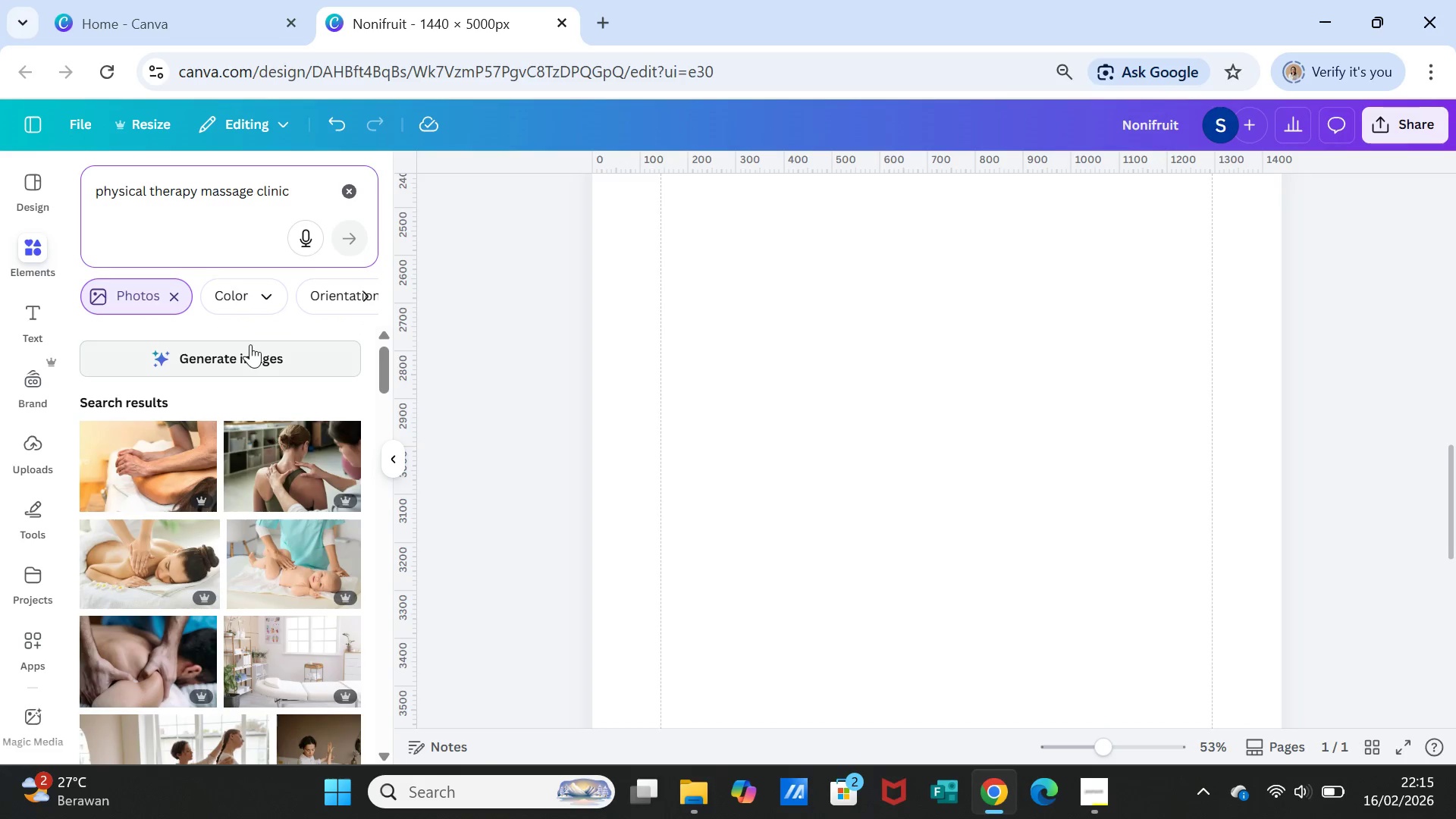 
left_click([250, 344])
 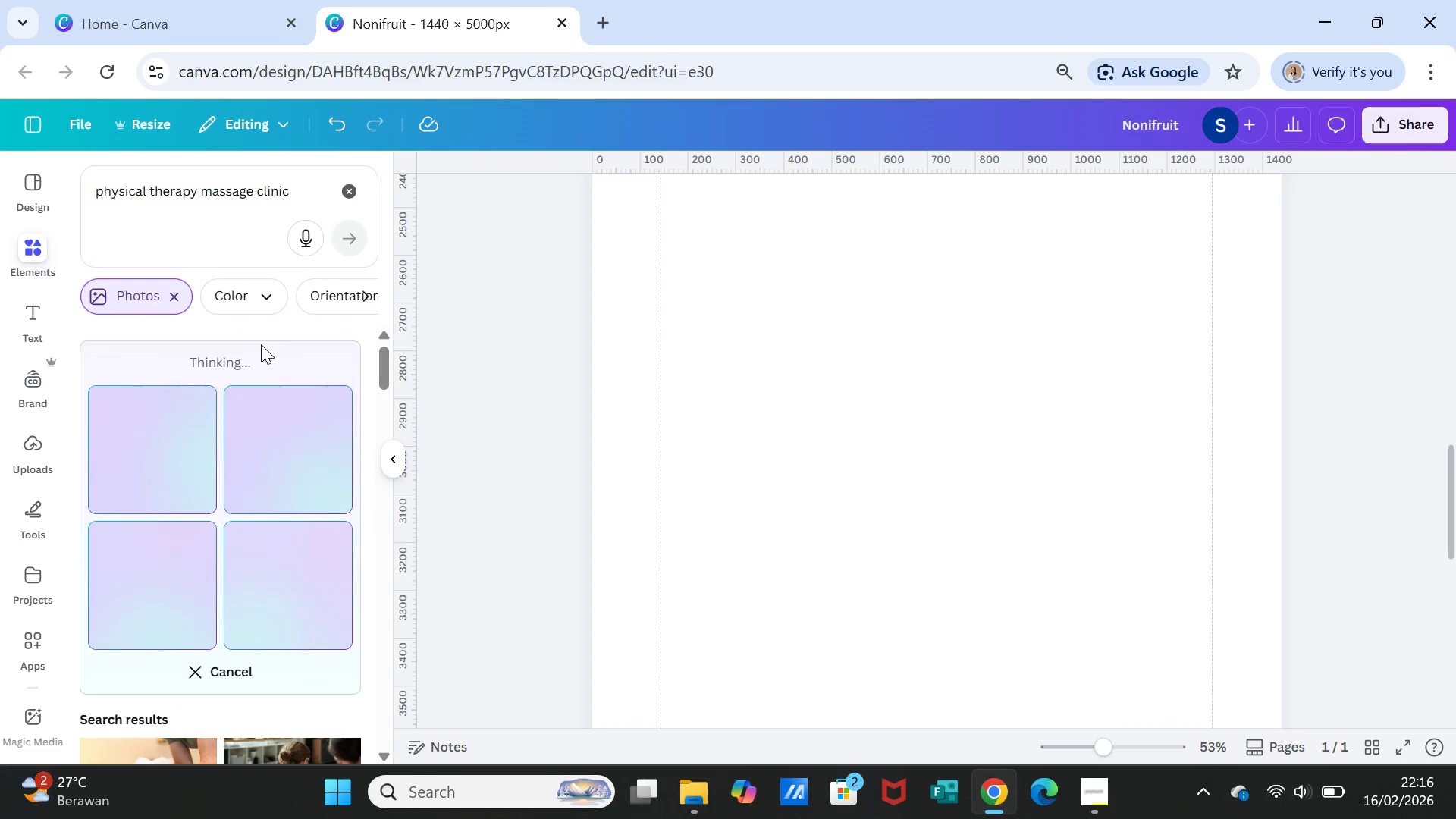 
wait(8.06)
 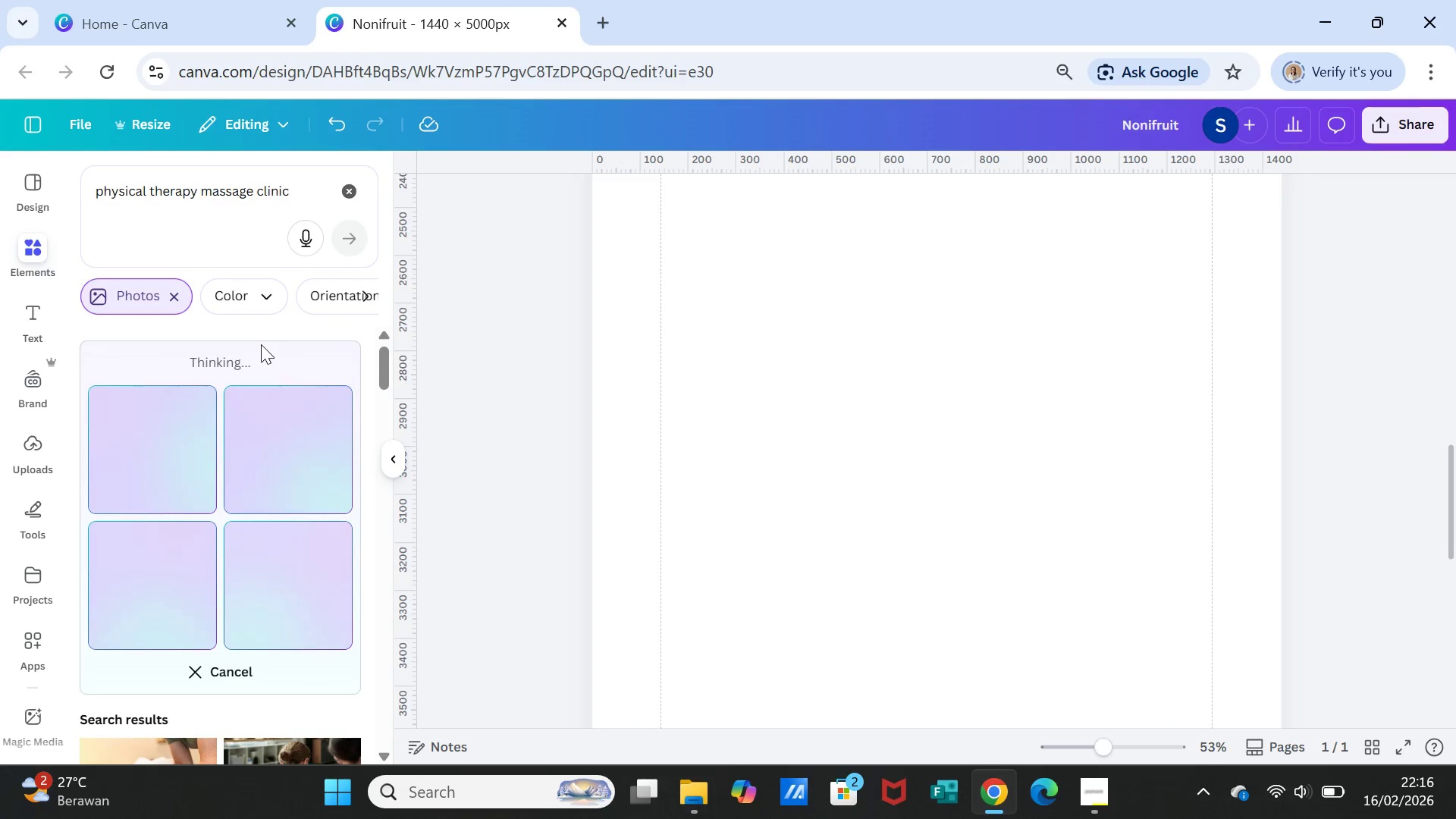 
scroll: coordinate [1106, 549], scroll_direction: up, amount: 11.0
 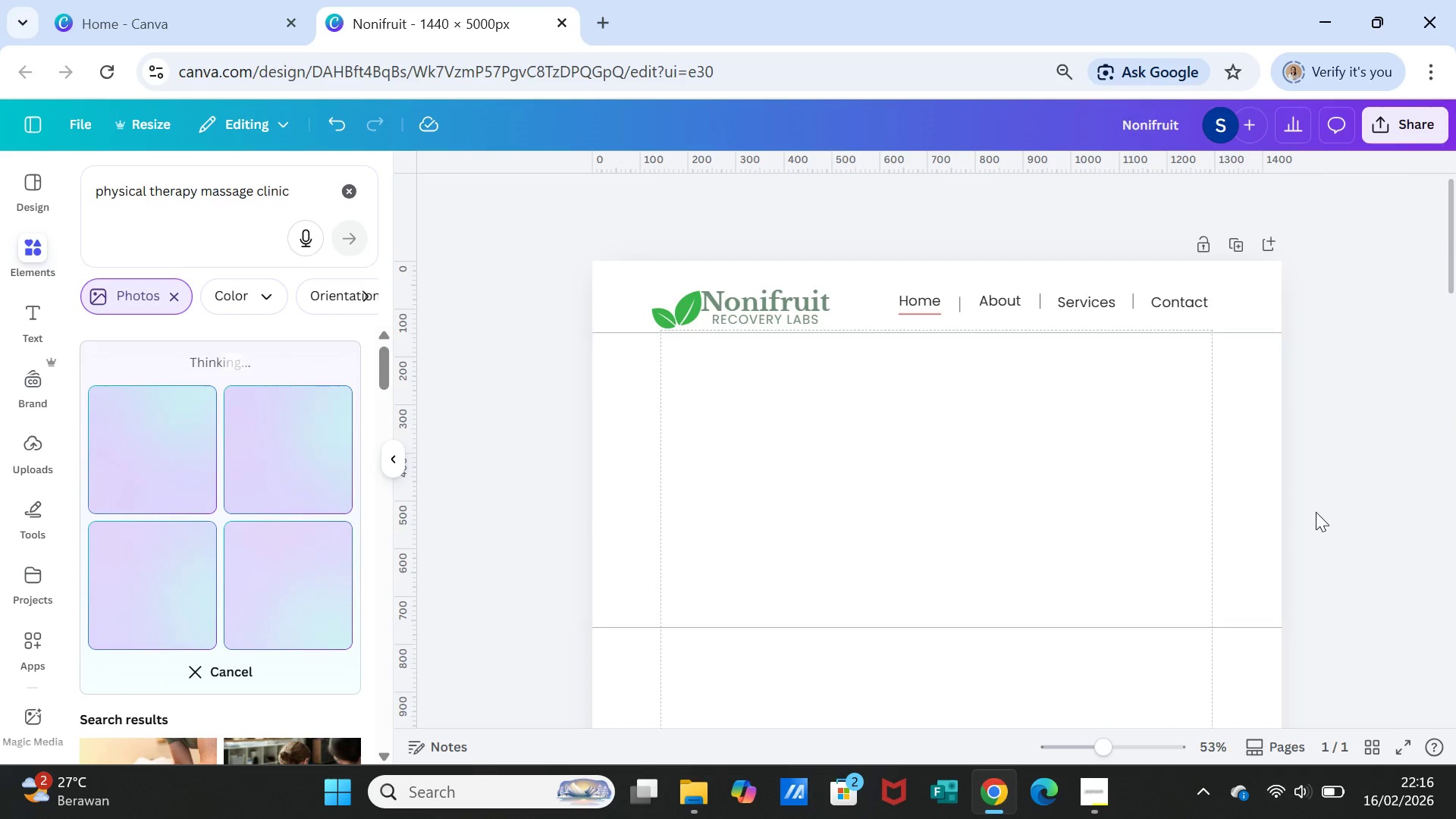 
left_click([1262, 486])
 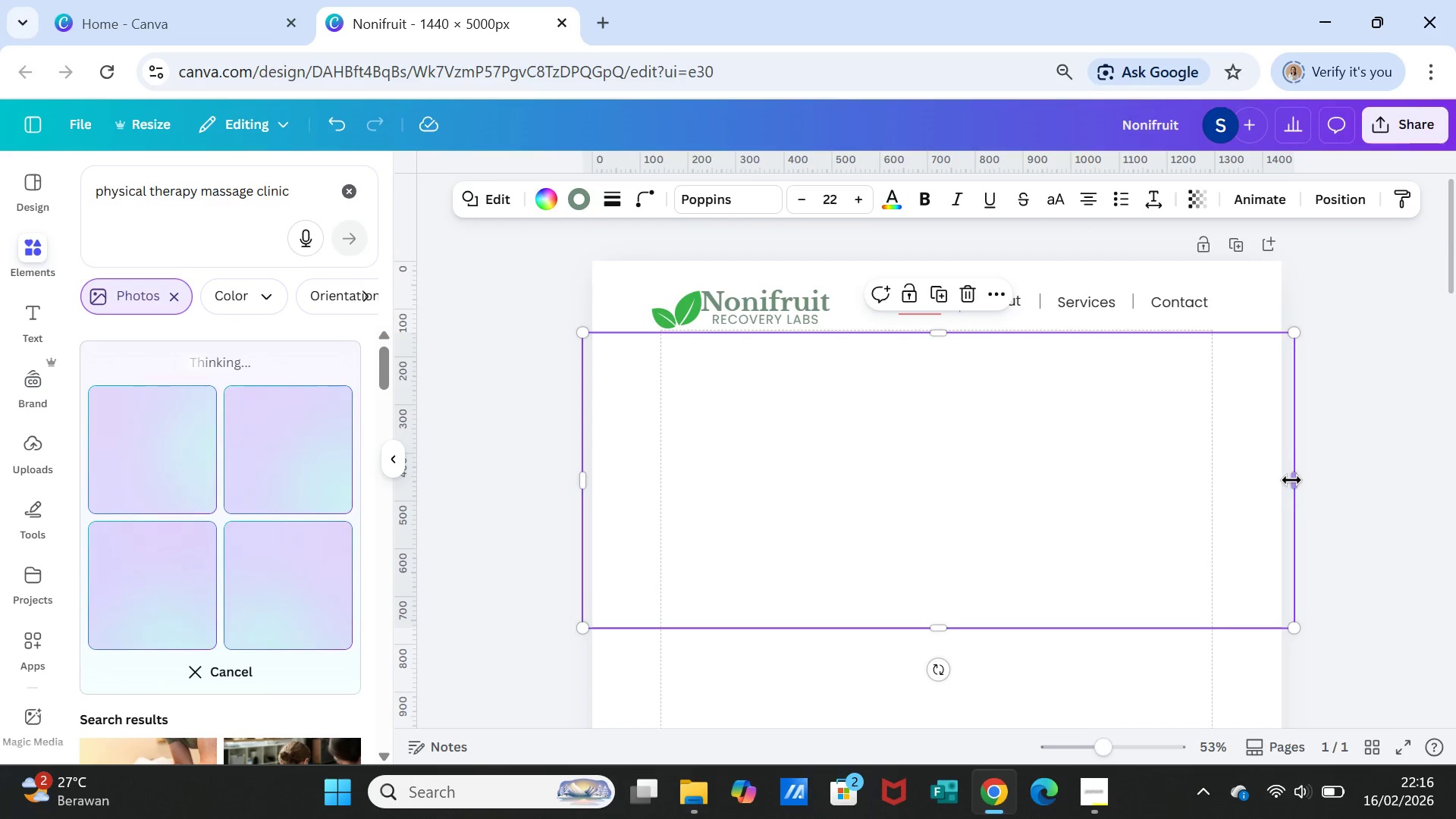 
left_click_drag(start_coordinate=[1291, 480], to_coordinate=[1279, 476])
 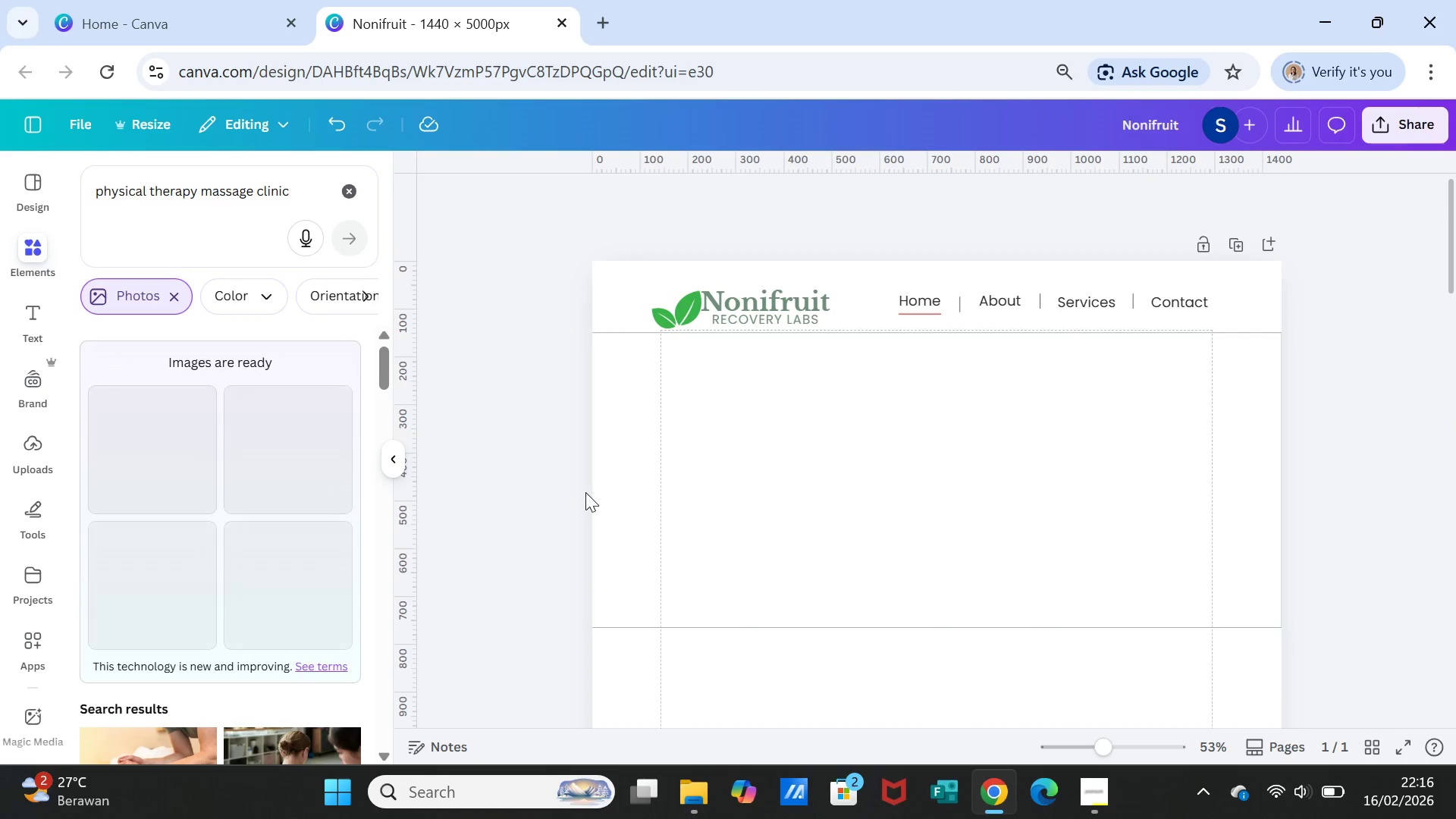 
left_click([599, 491])
 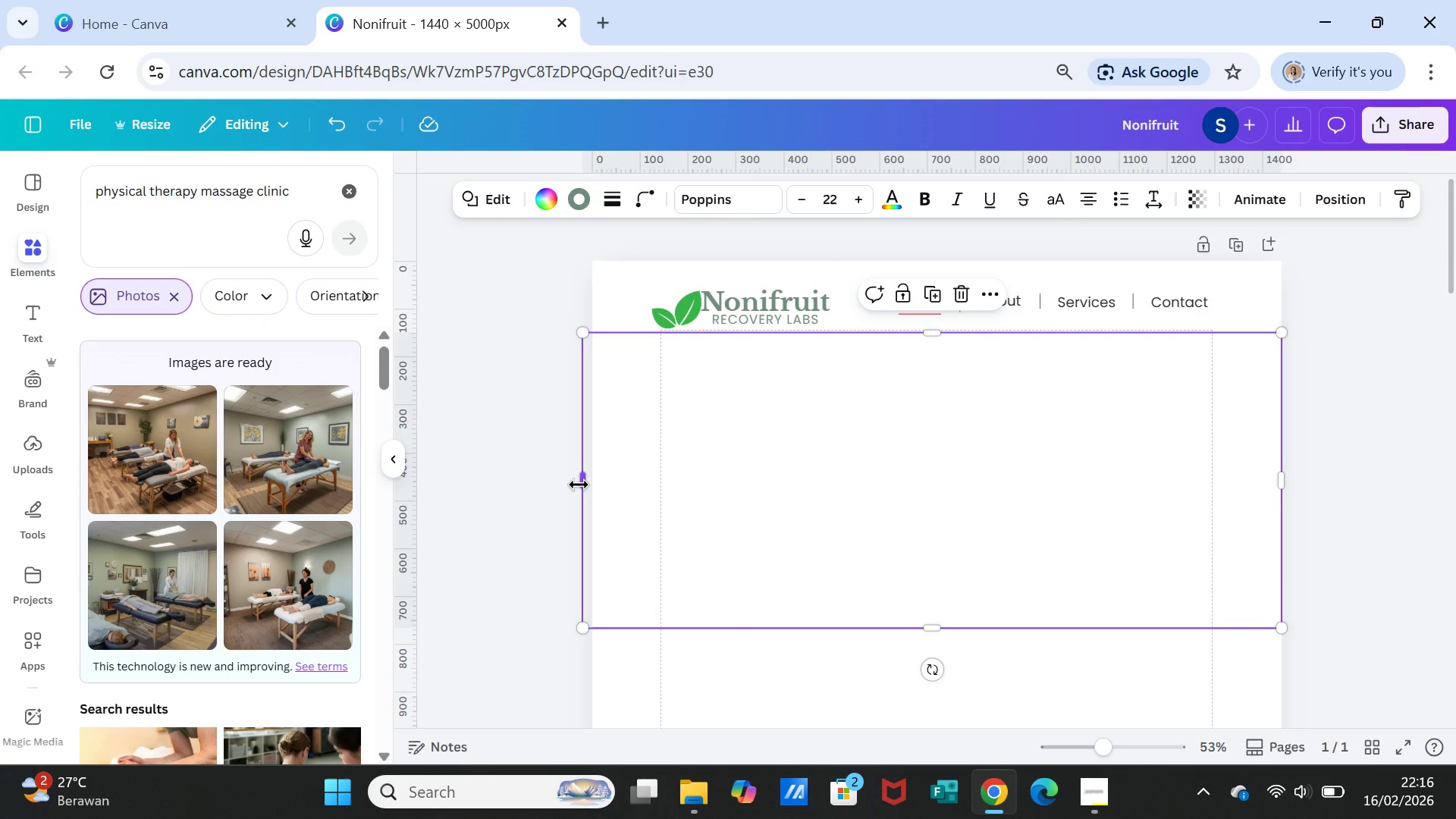 
left_click_drag(start_coordinate=[579, 485], to_coordinate=[587, 481])
 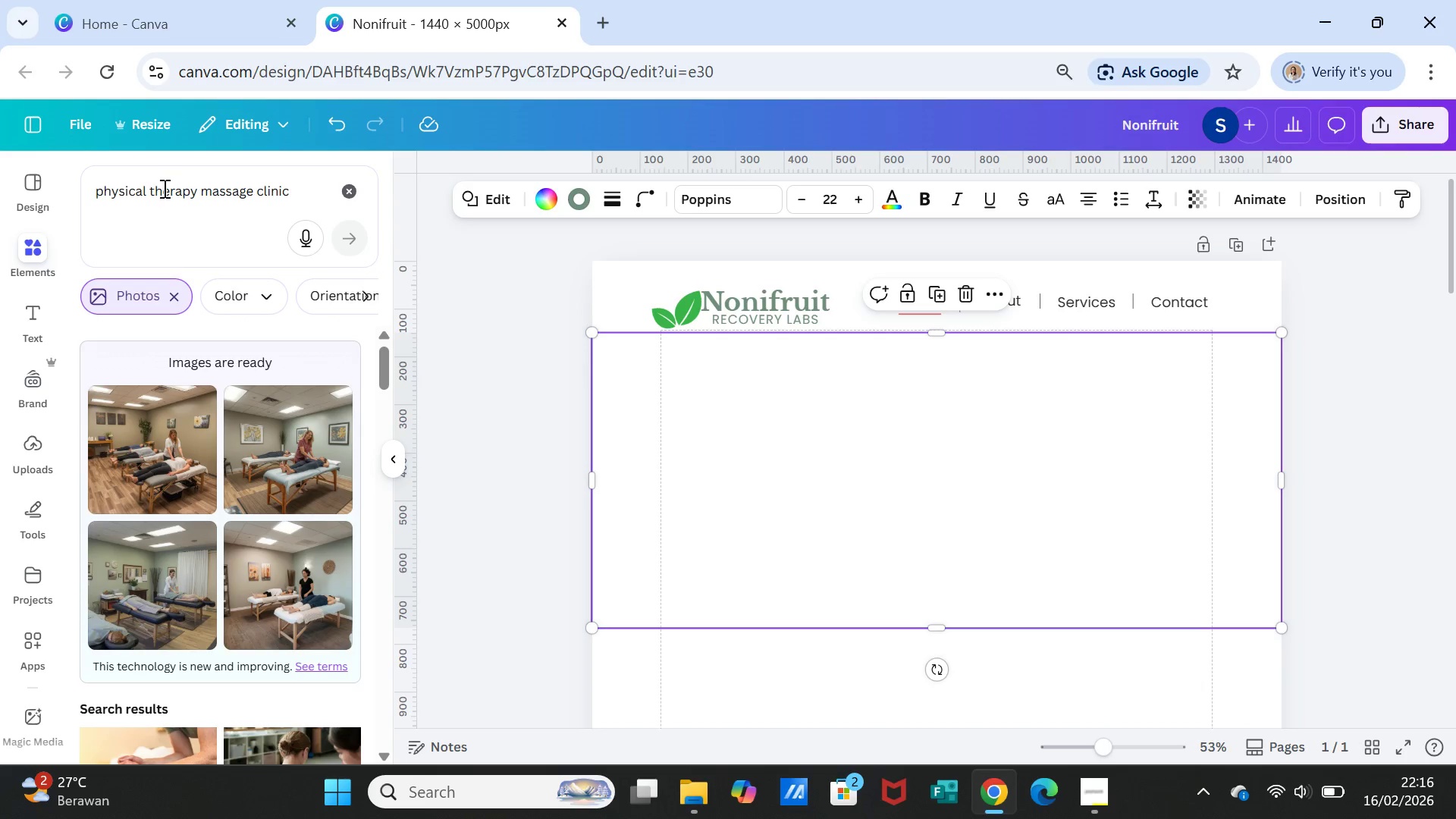 
left_click([92, 188])
 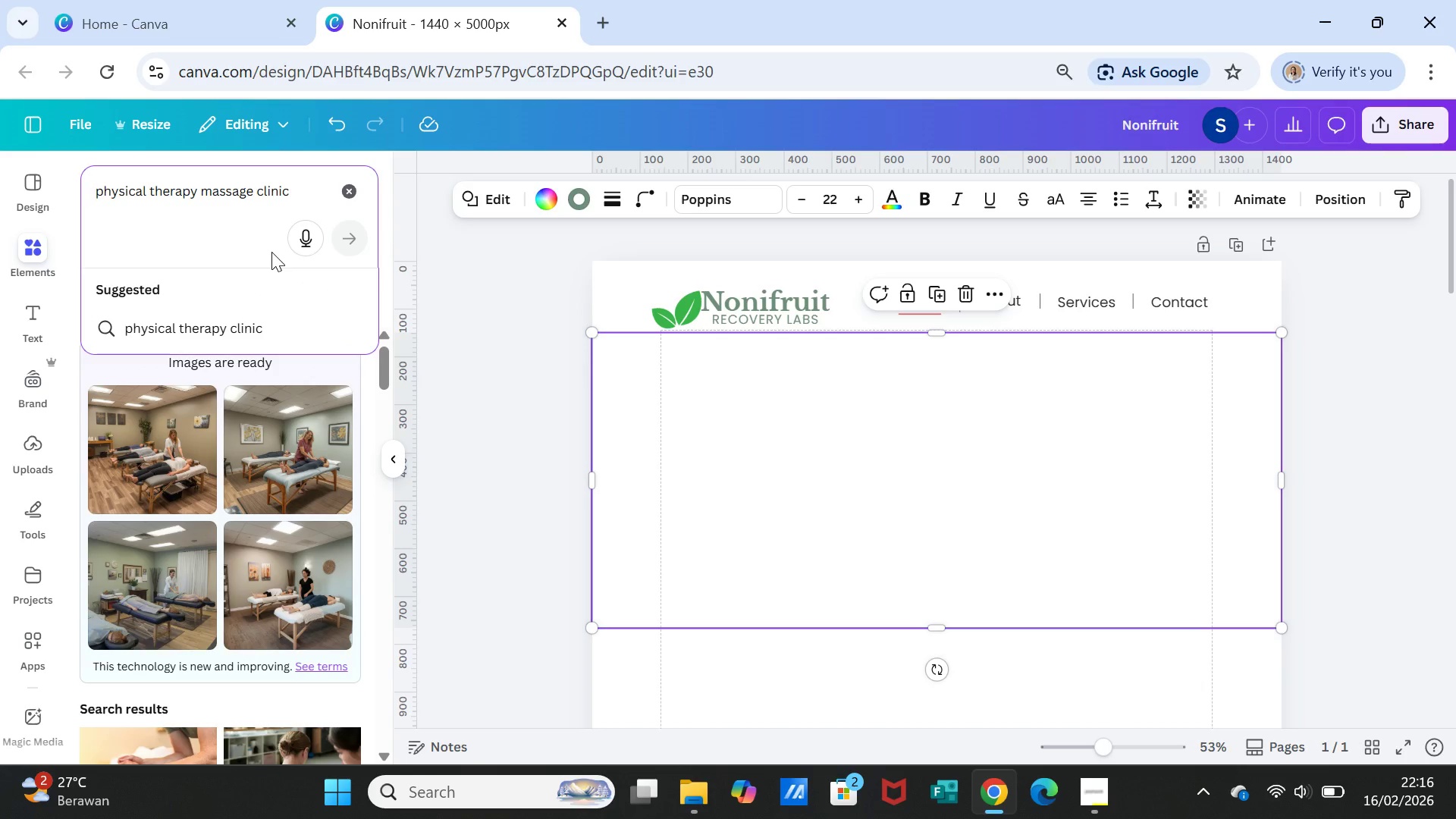 
wait(10.67)
 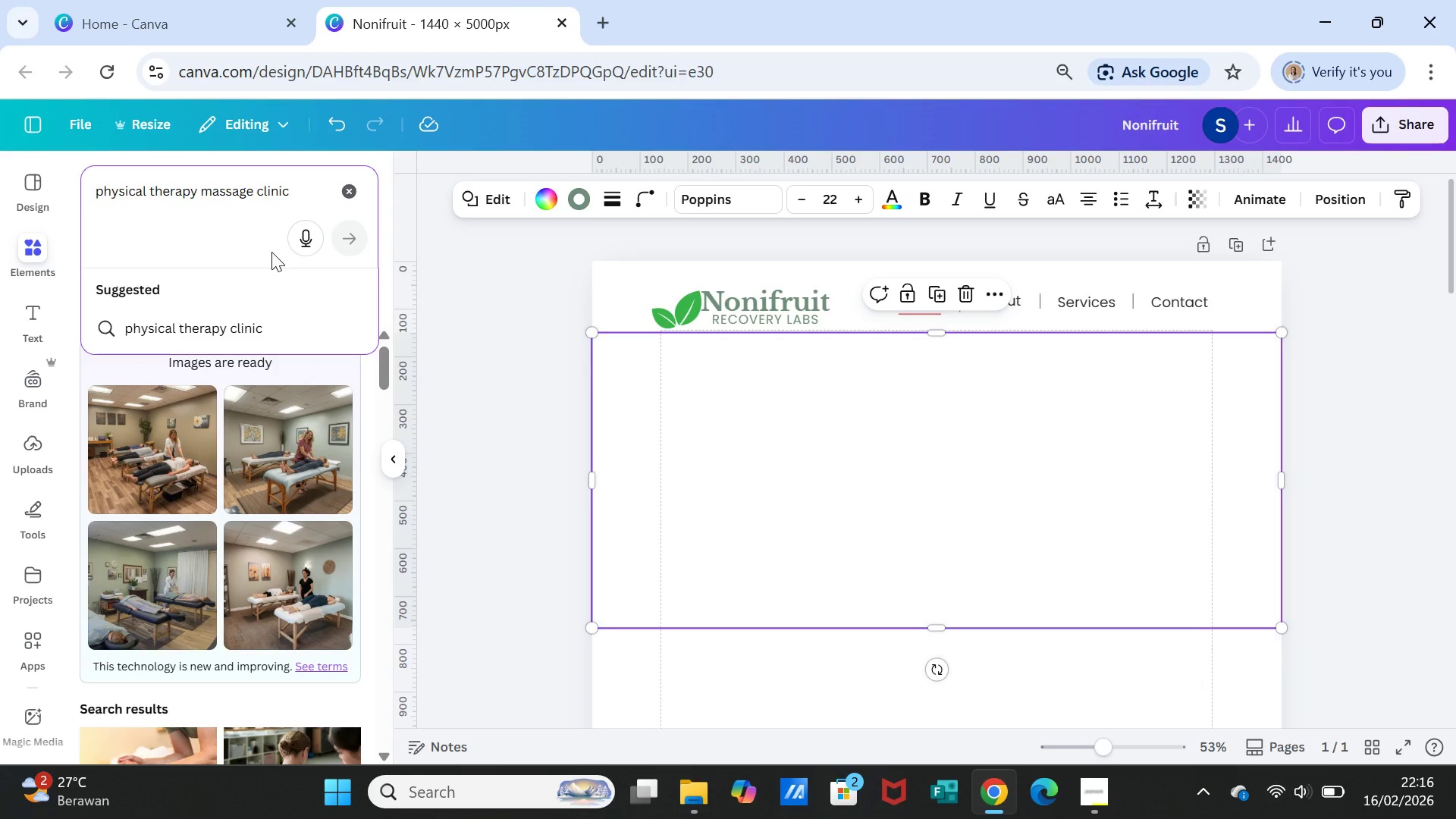 
left_click_drag(start_coordinate=[199, 187], to_coordinate=[84, 171])
 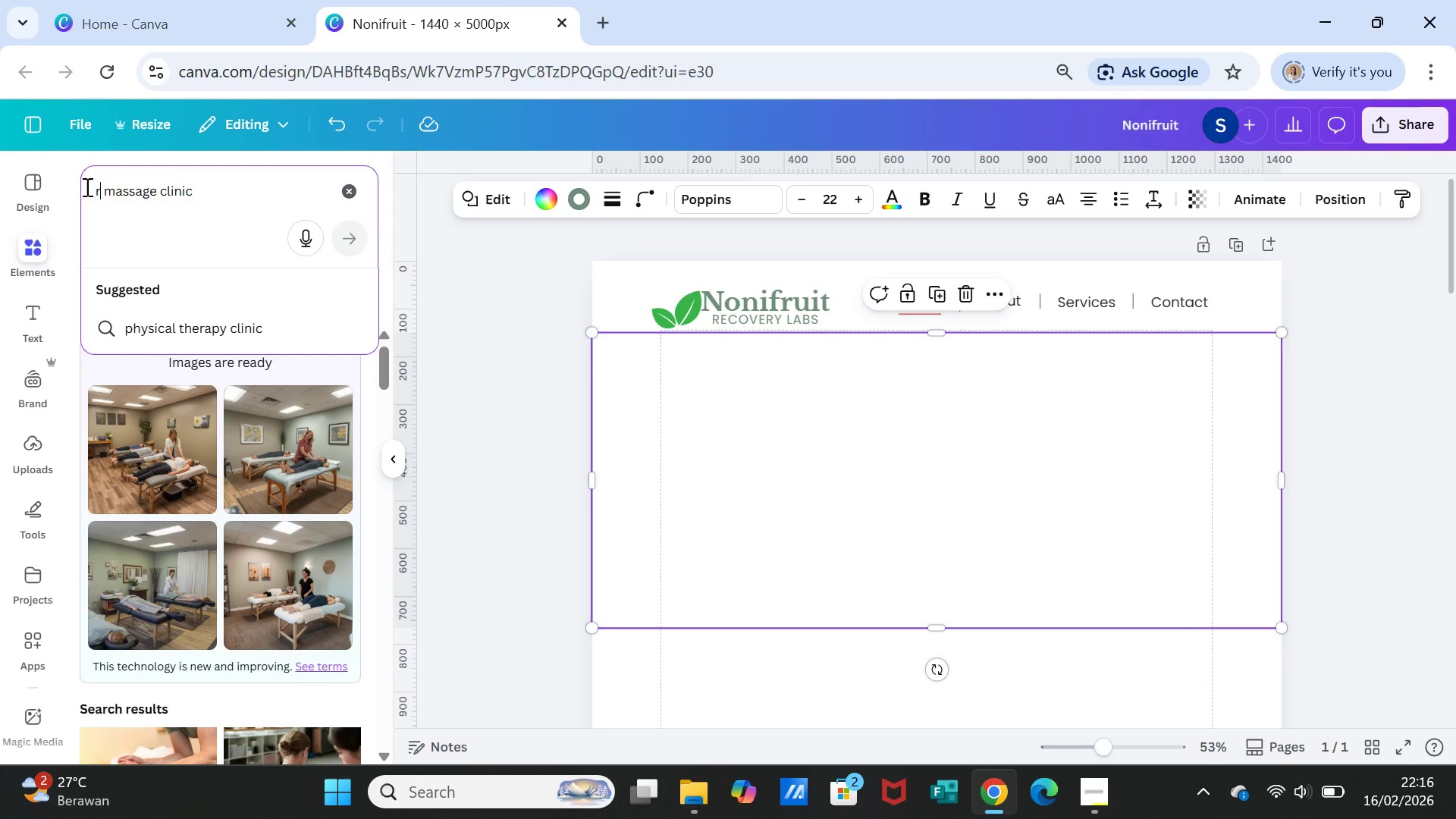 
type(rehabiliti)
key(Backspace)
type(ation )
key(Backspace)
 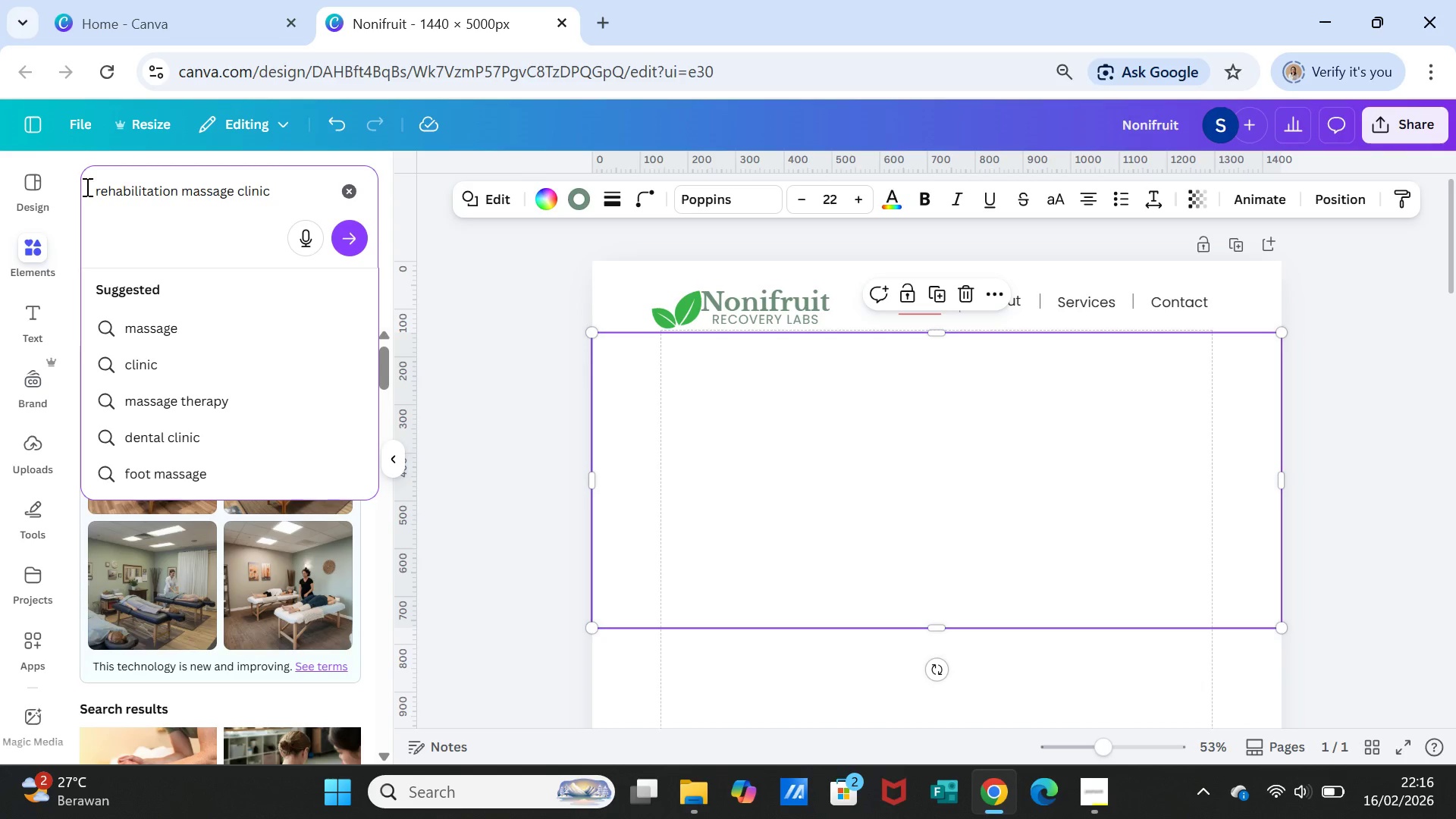 
key(ArrowRight)
 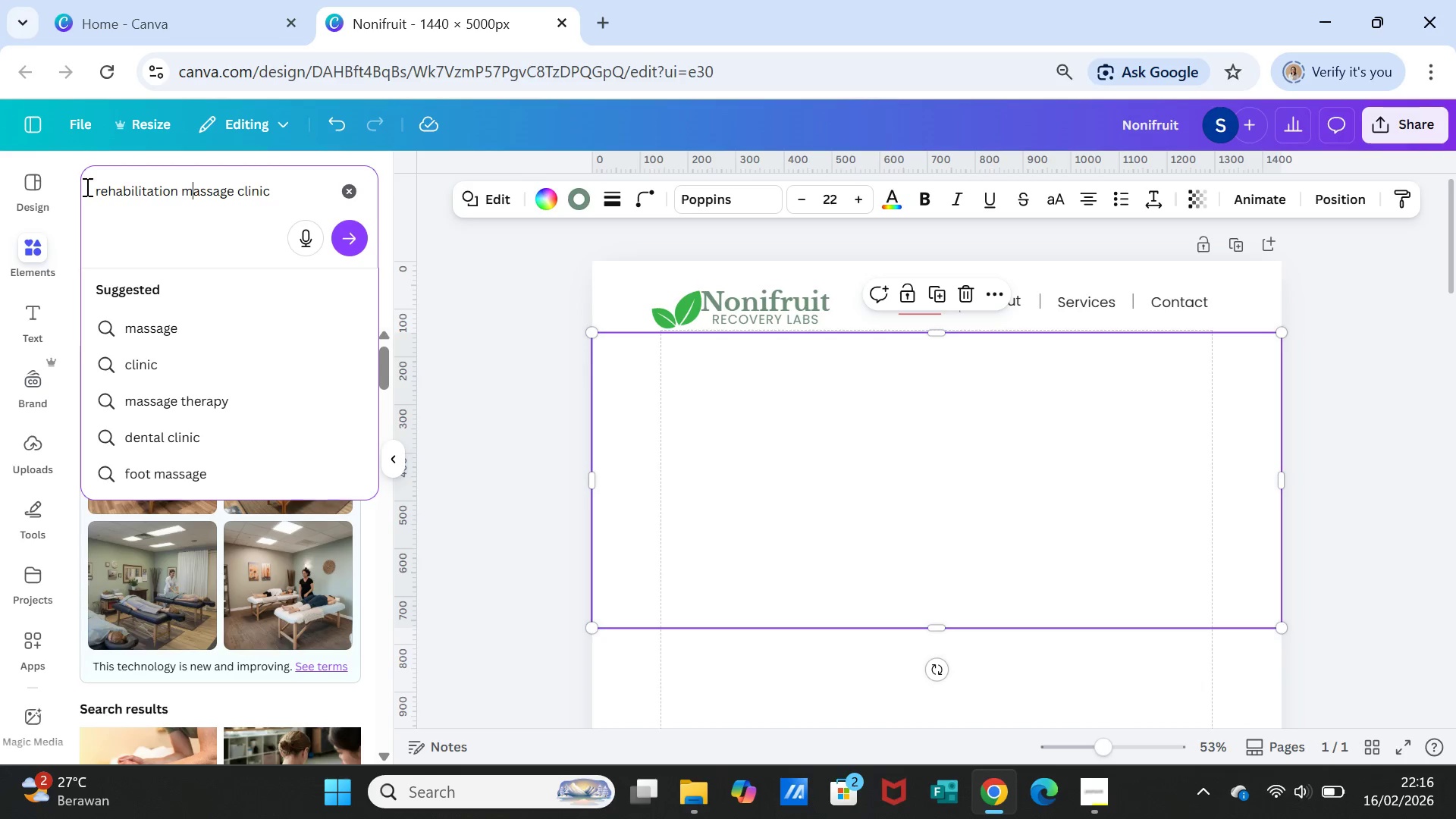 
key(ArrowRight)
 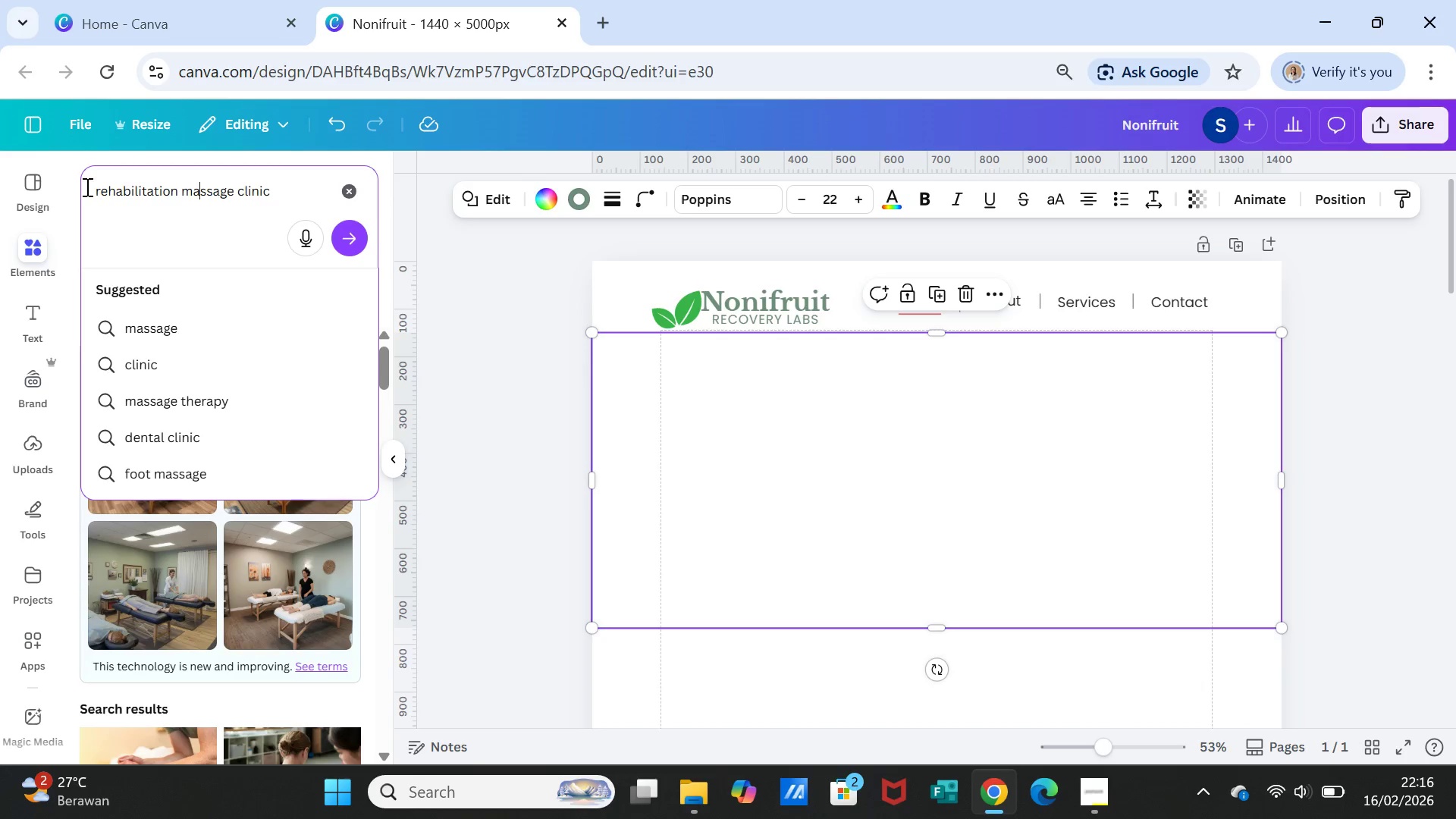 
key(ArrowRight)
 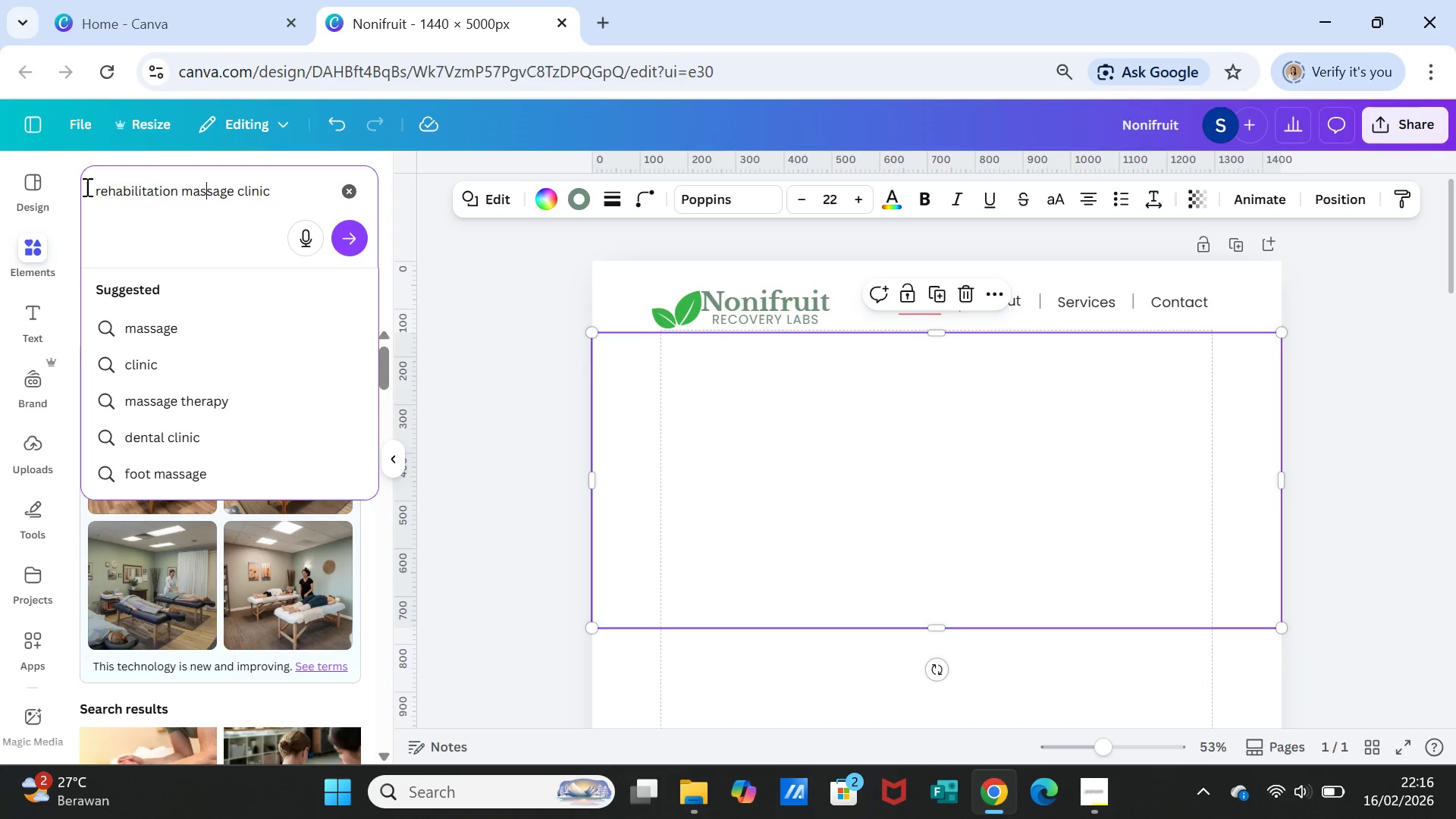 
key(ArrowRight)
 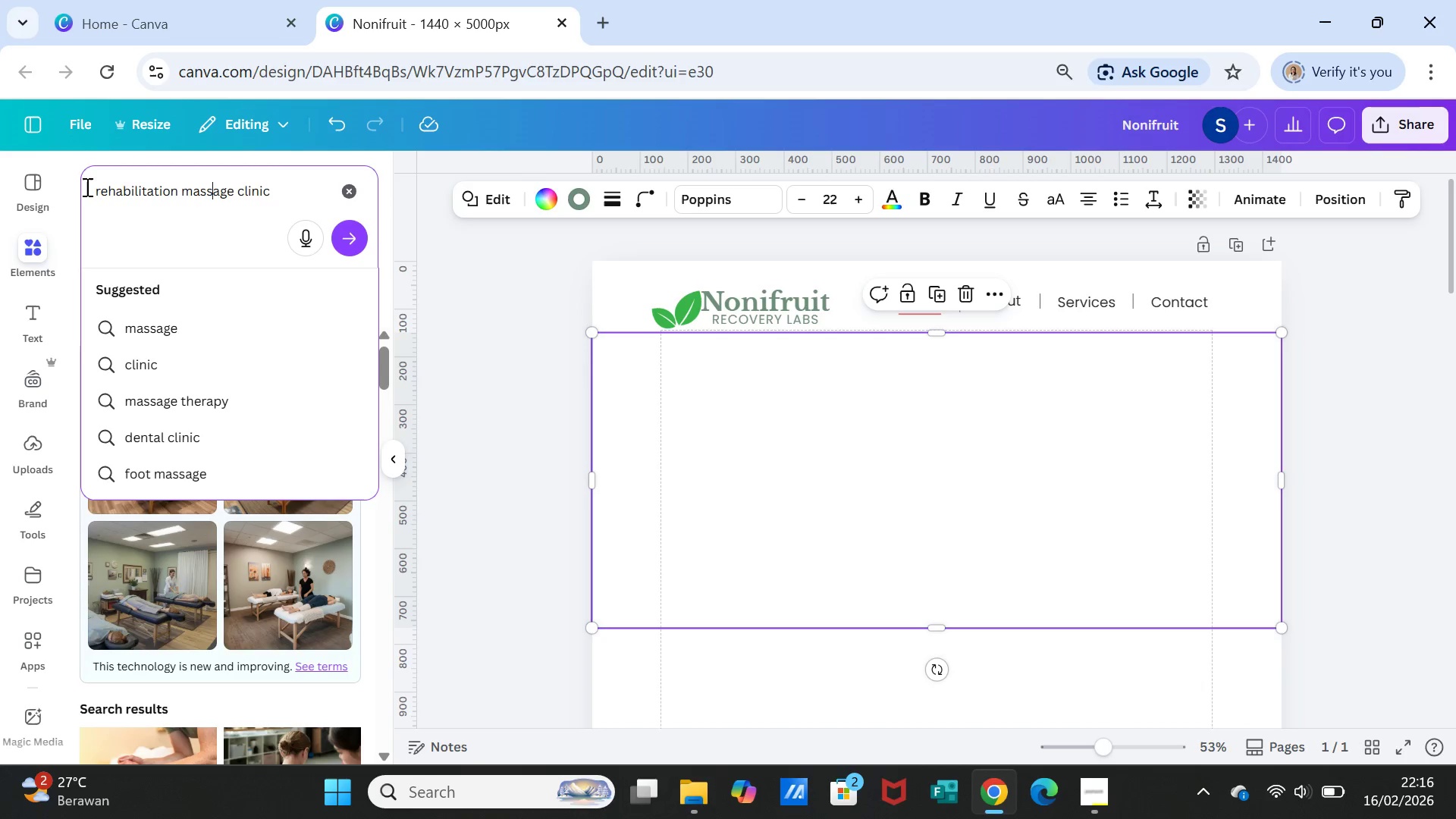 
key(ArrowRight)
 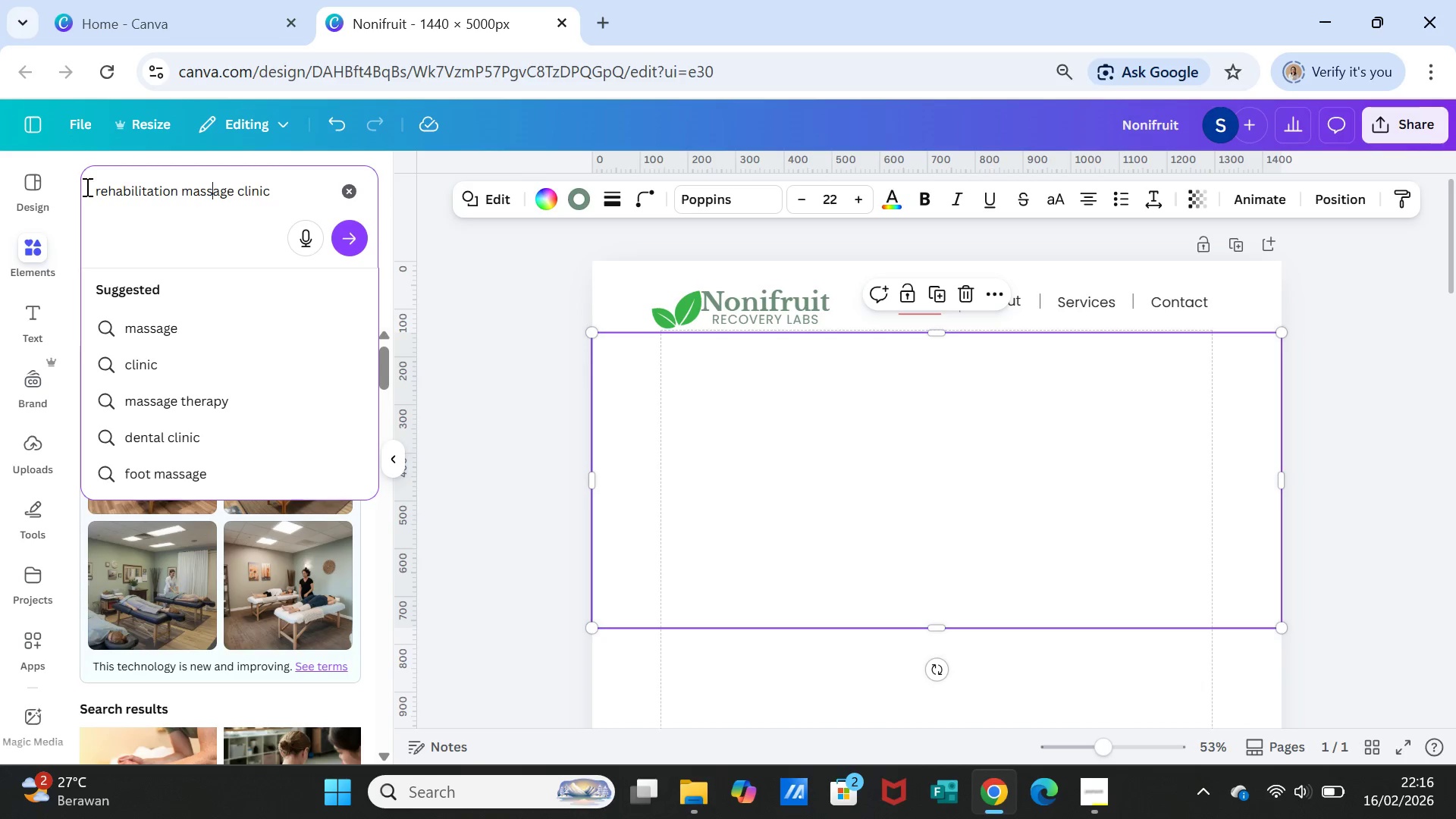 
key(ArrowRight)
 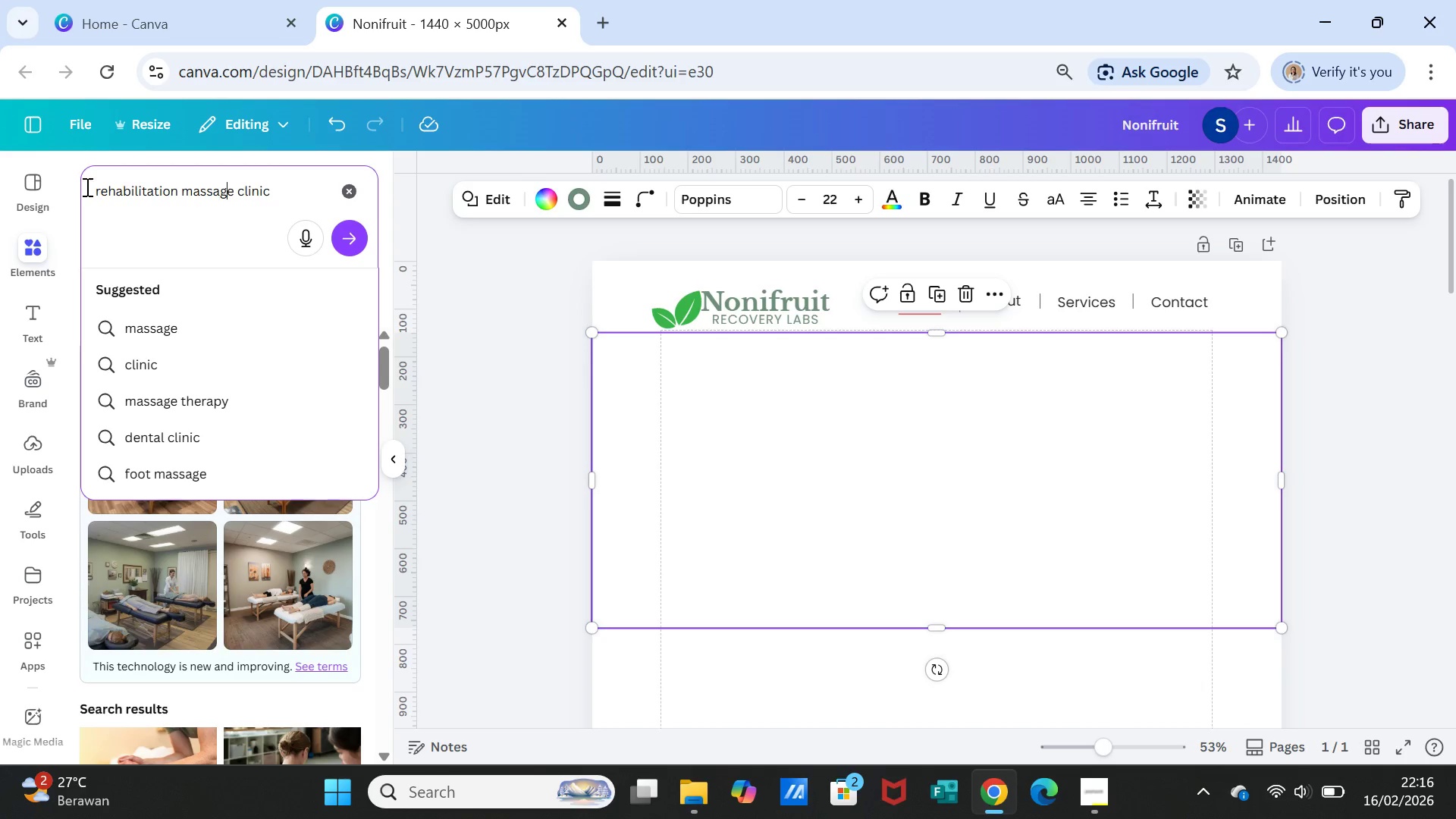 
key(ArrowRight)
 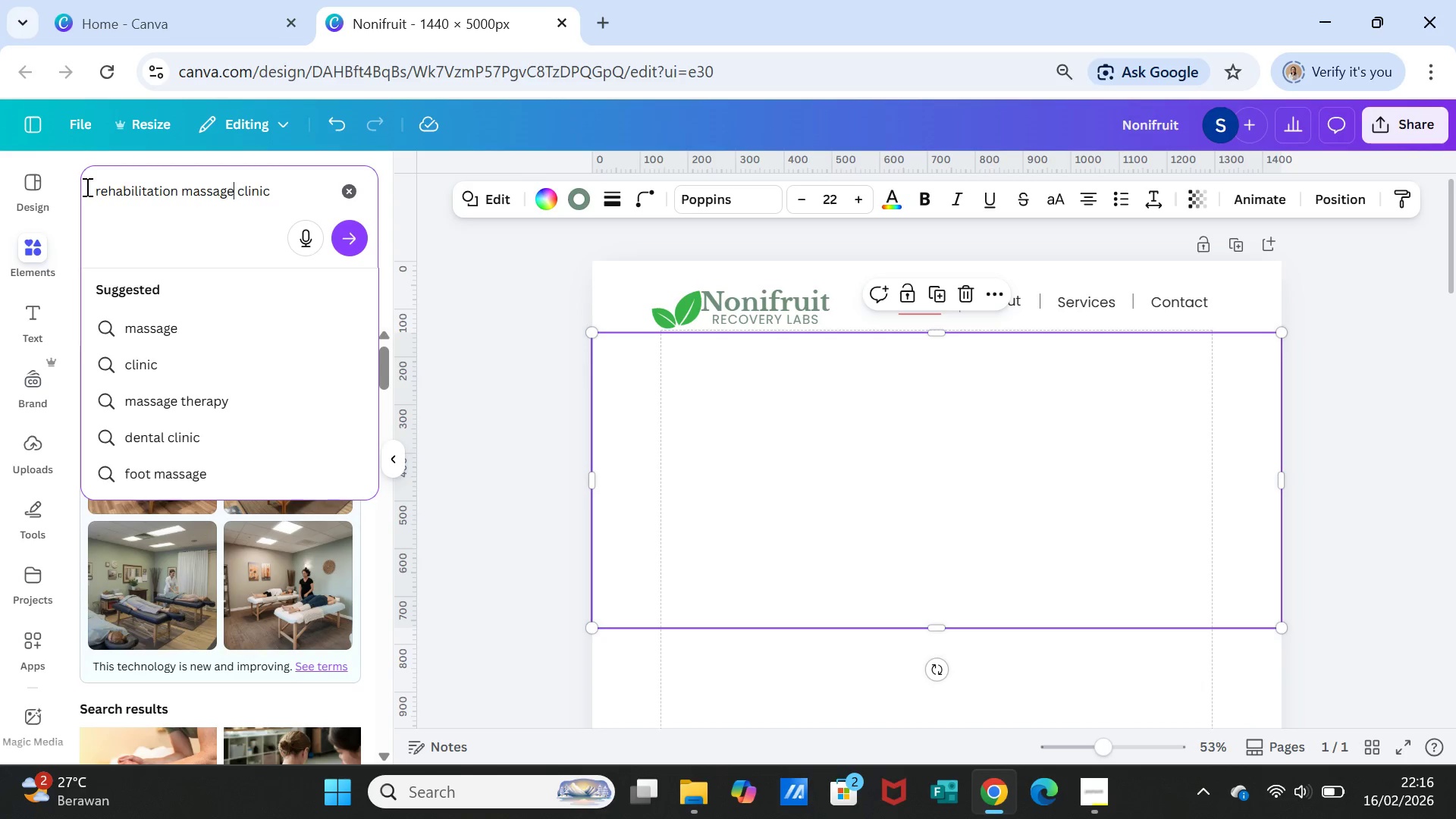 
key(ArrowRight)
 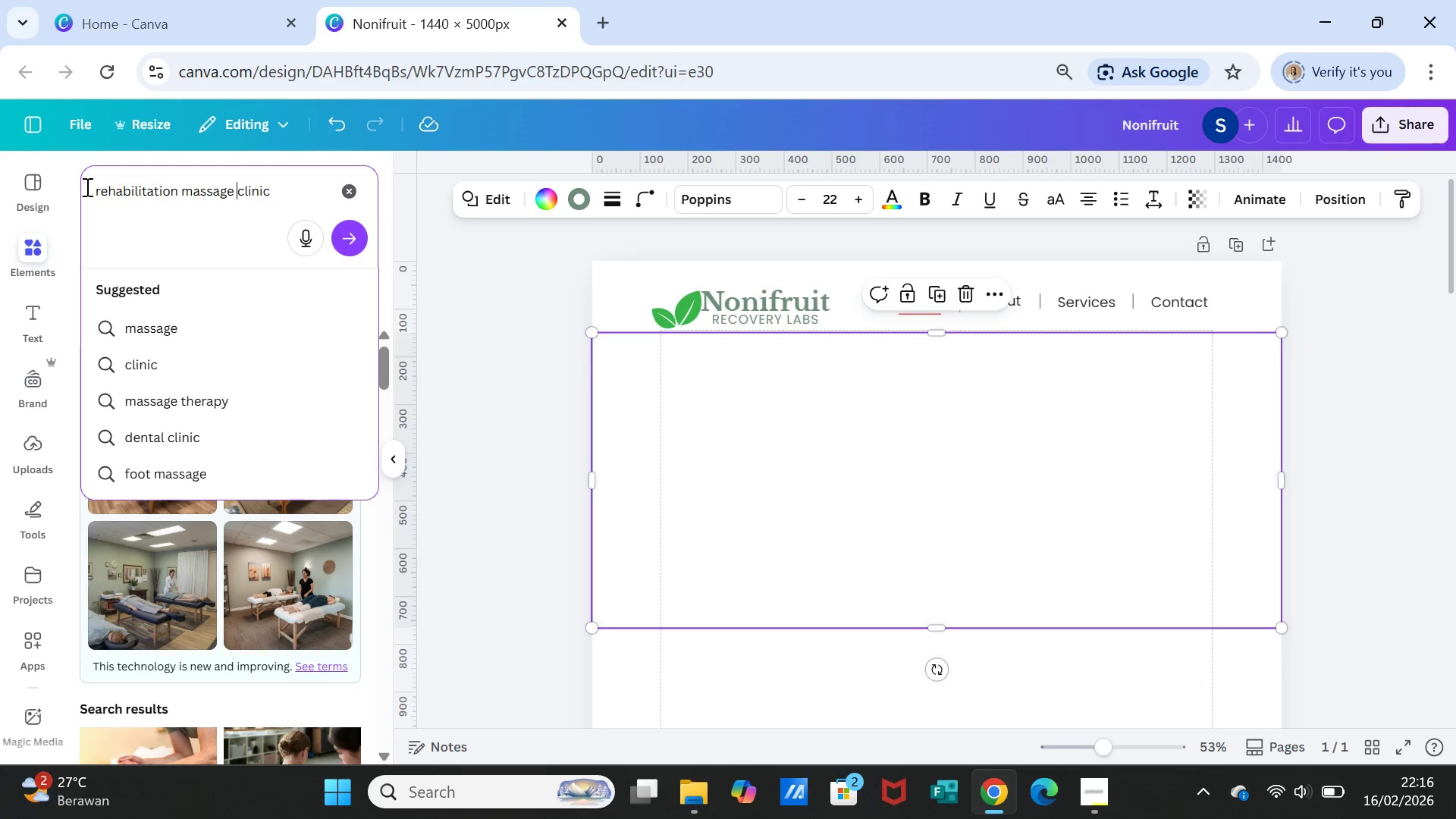 
key(ArrowRight)
 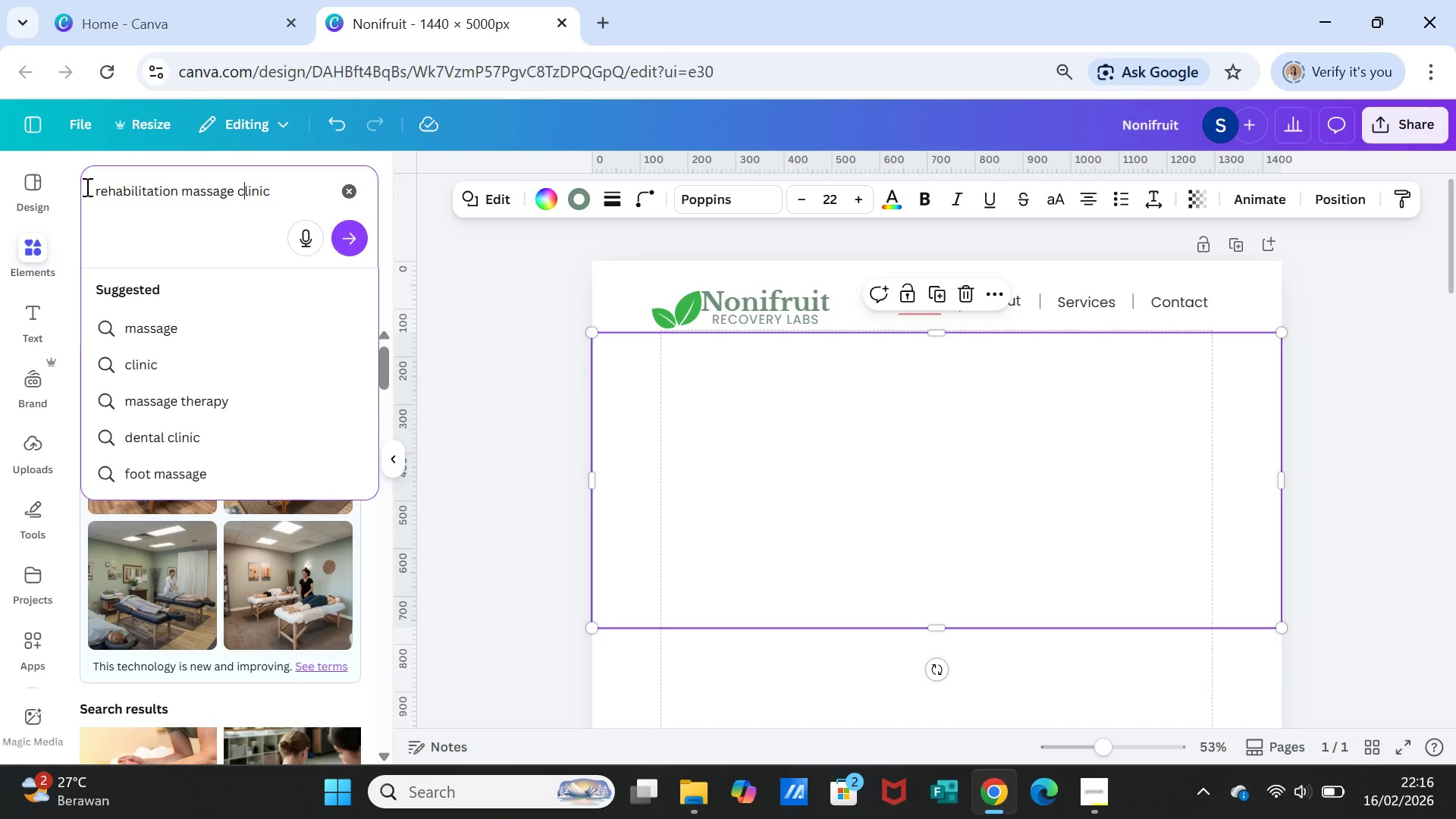 
key(ArrowRight)
 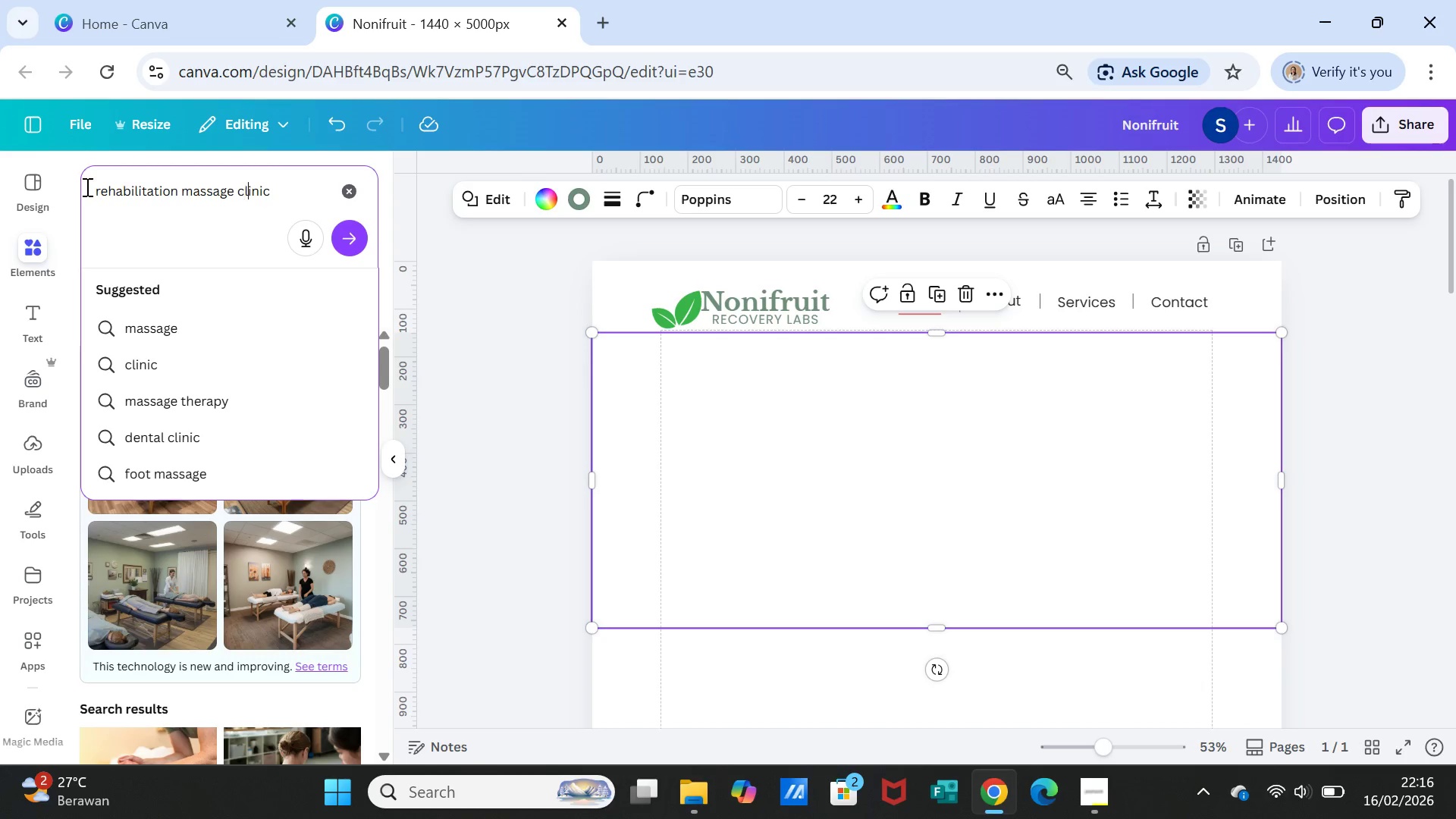 
key(ArrowRight)
 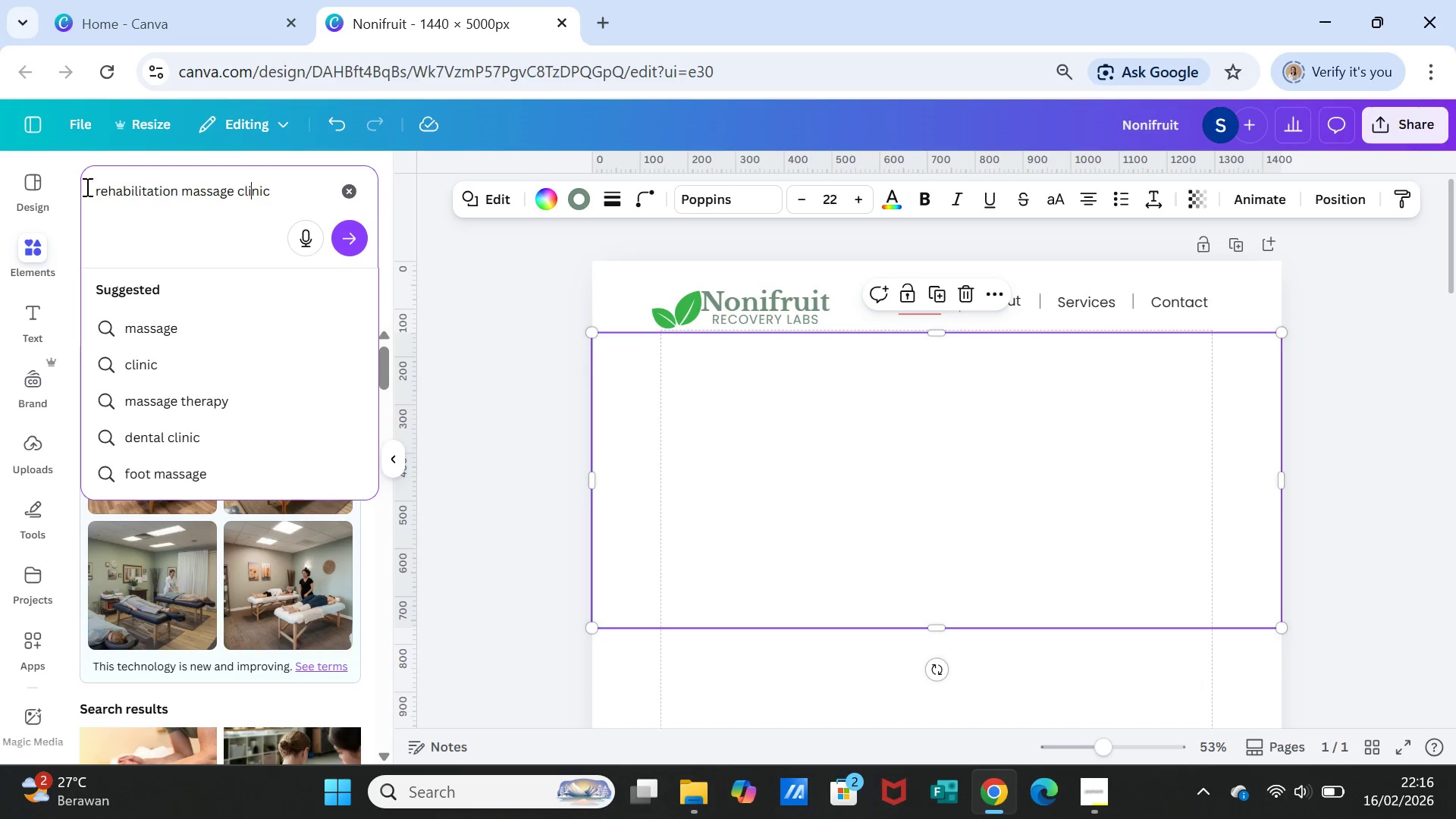 
key(ArrowRight)
 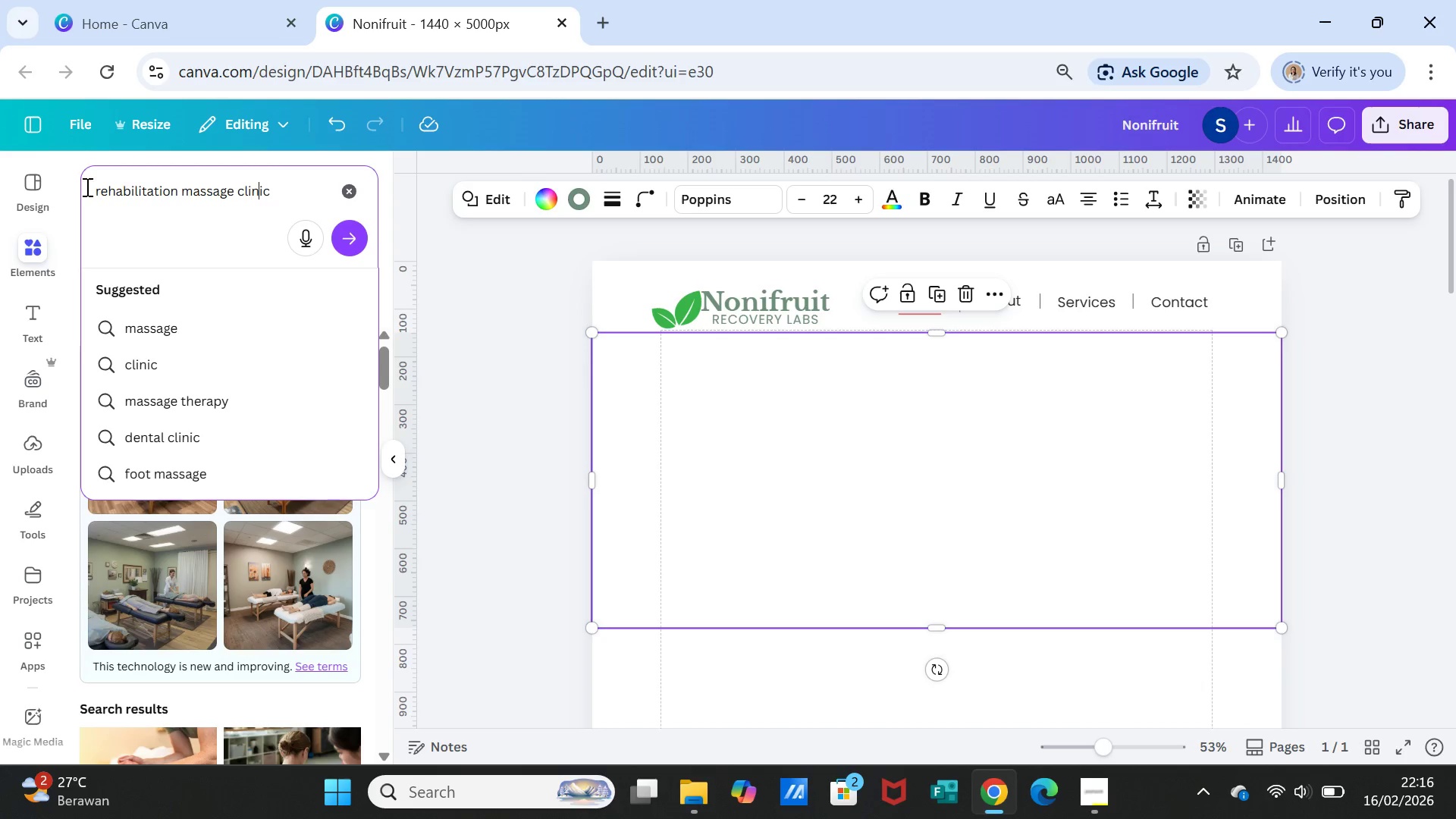 
key(ArrowRight)
 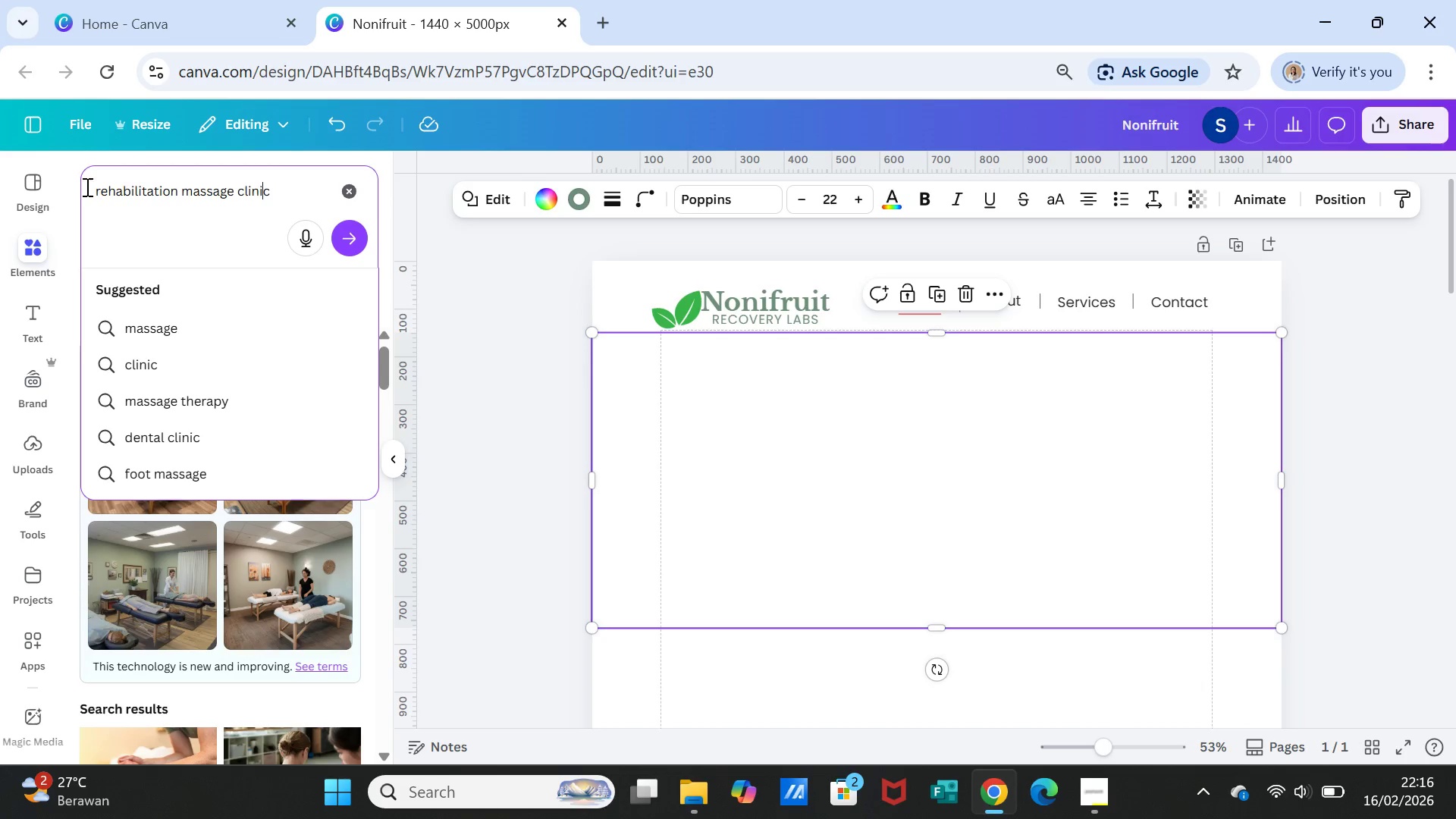 
key(ArrowRight)
 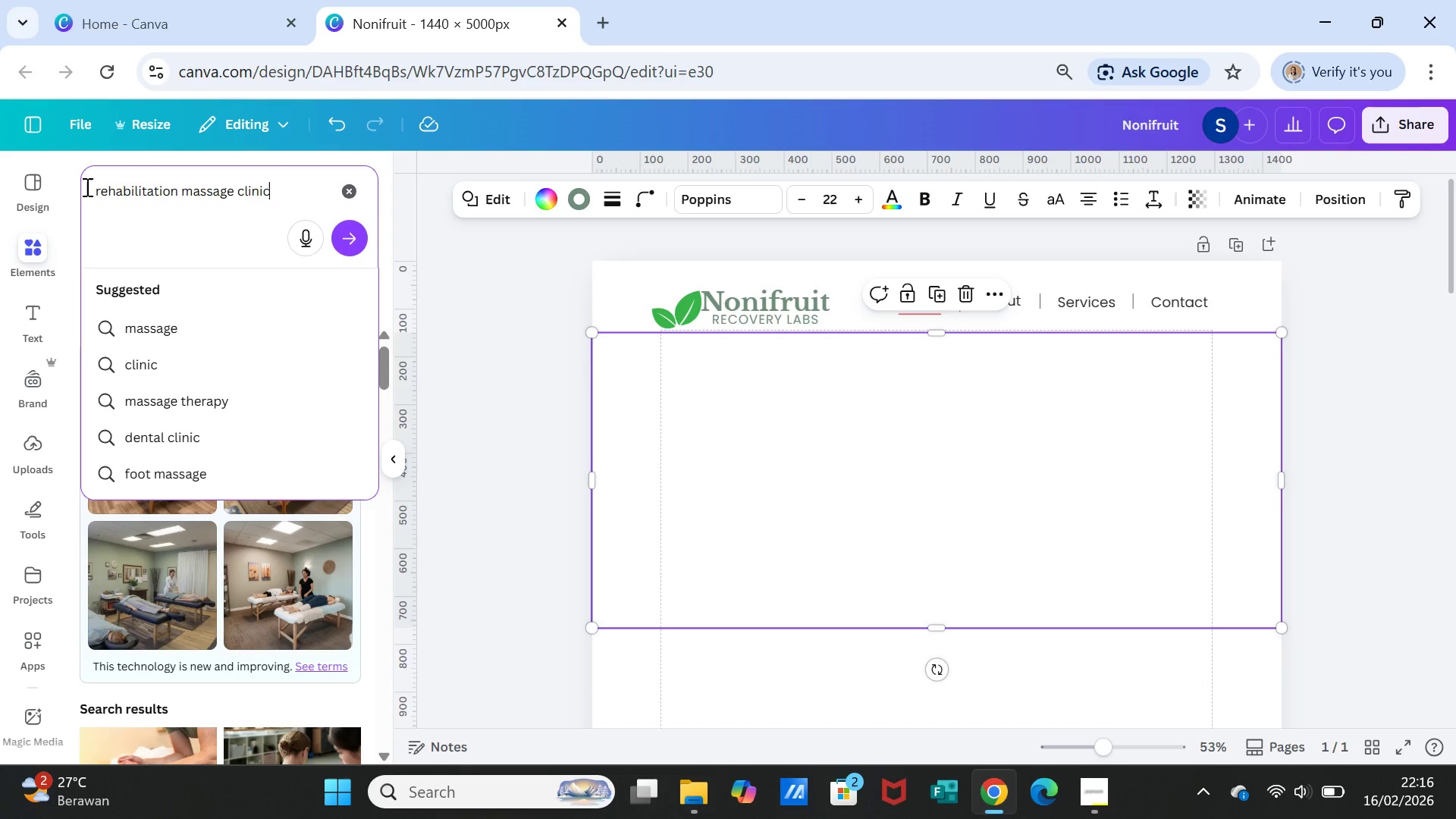 
key(ArrowRight)
 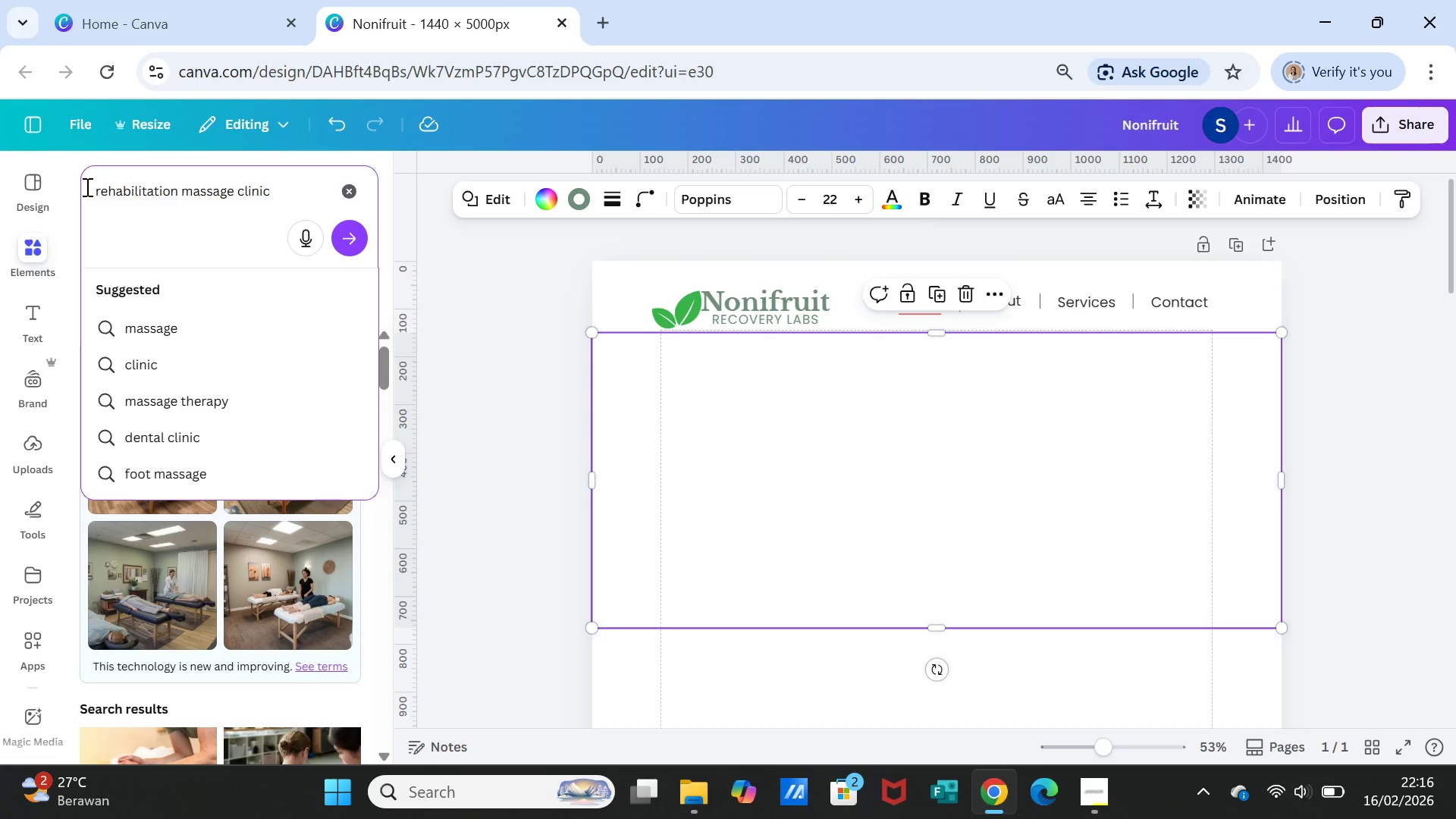 
key(Backspace)
key(Backspace)
key(Backspace)
key(Backspace)
key(Backspace)
key(Backspace)
type(theraphy)
 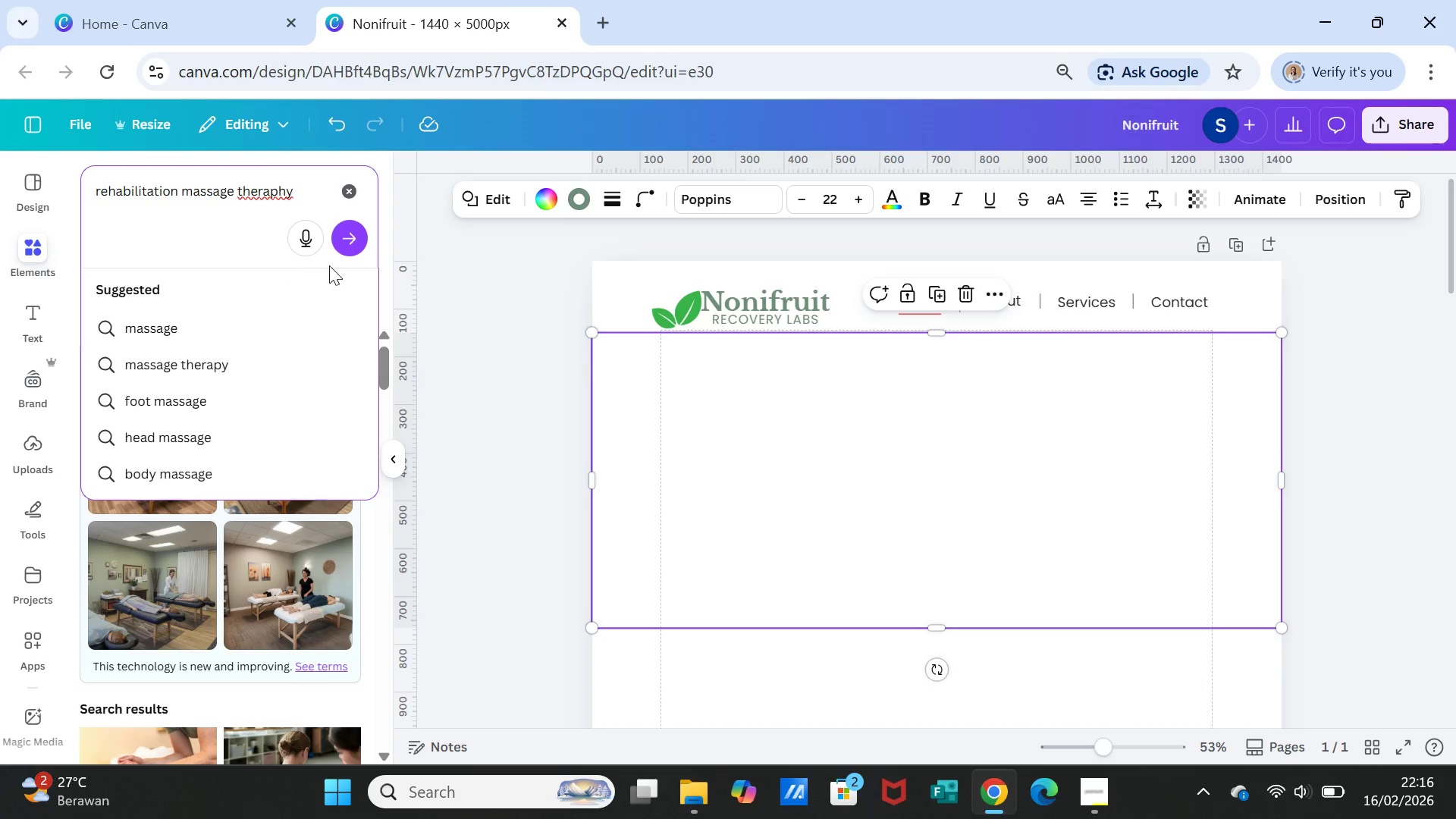 
left_click([349, 240])
 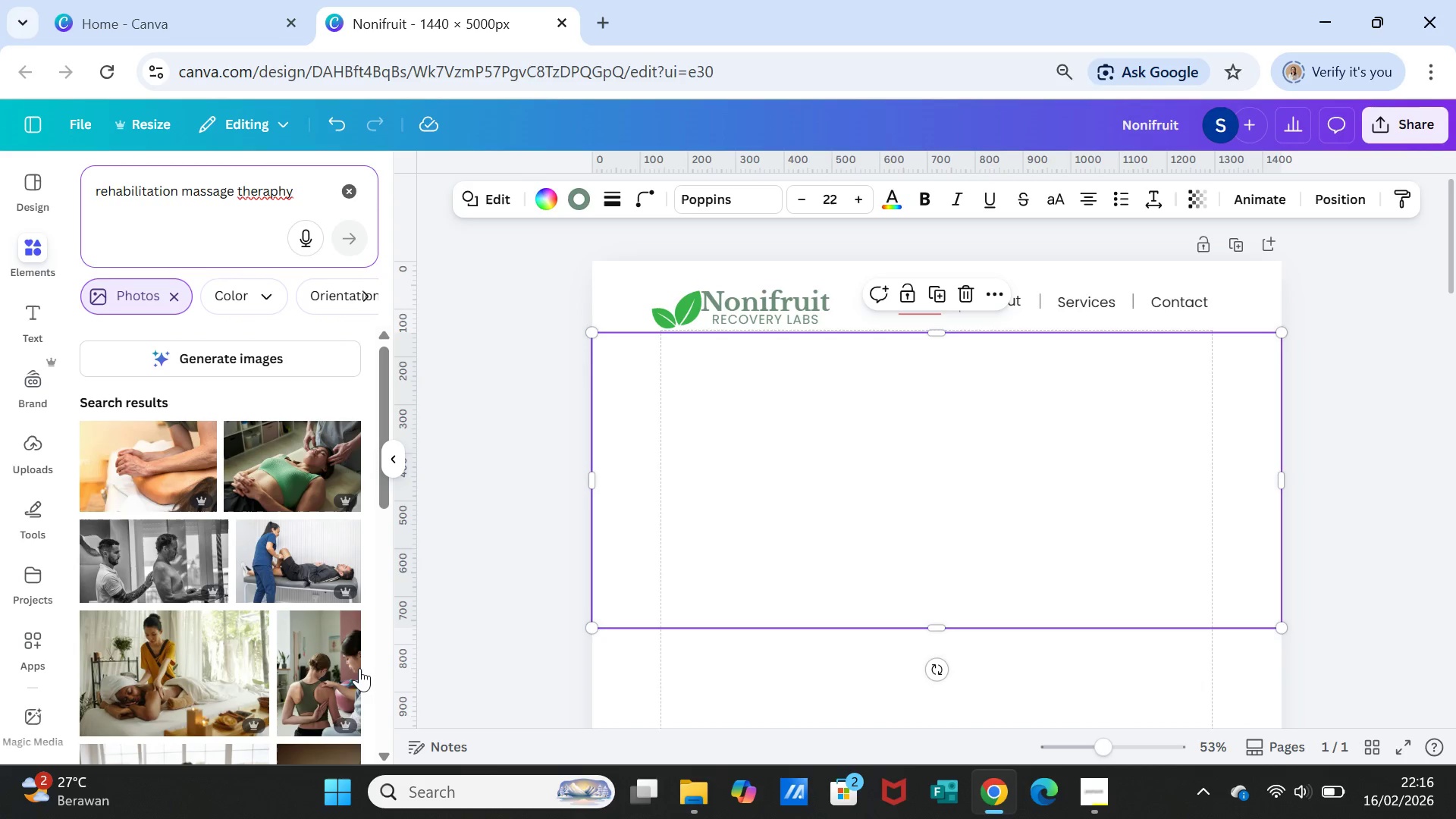 
scroll: coordinate [337, 672], scroll_direction: down, amount: 5.0
 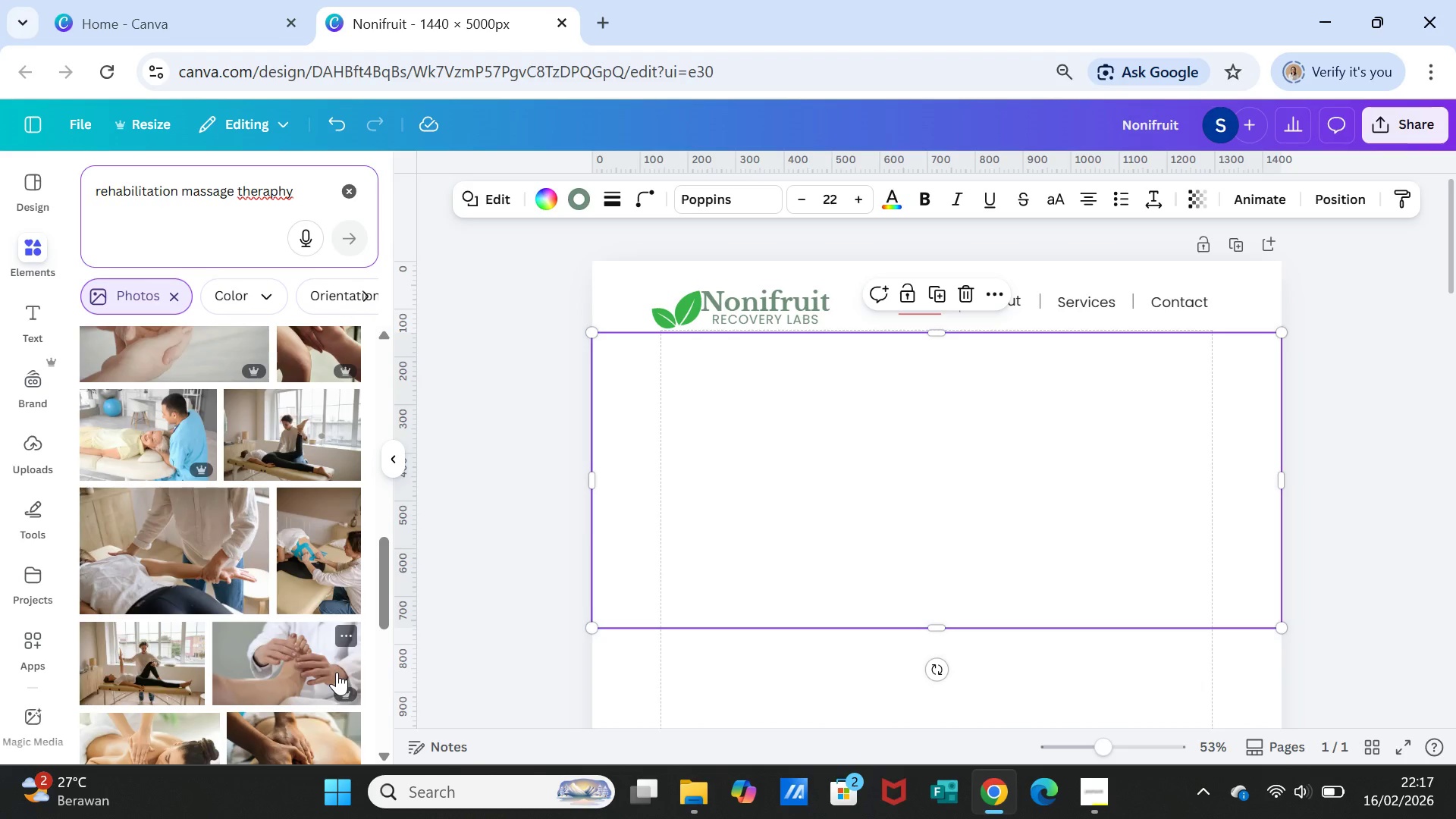 
scroll: coordinate [337, 672], scroll_direction: down, amount: 2.0
 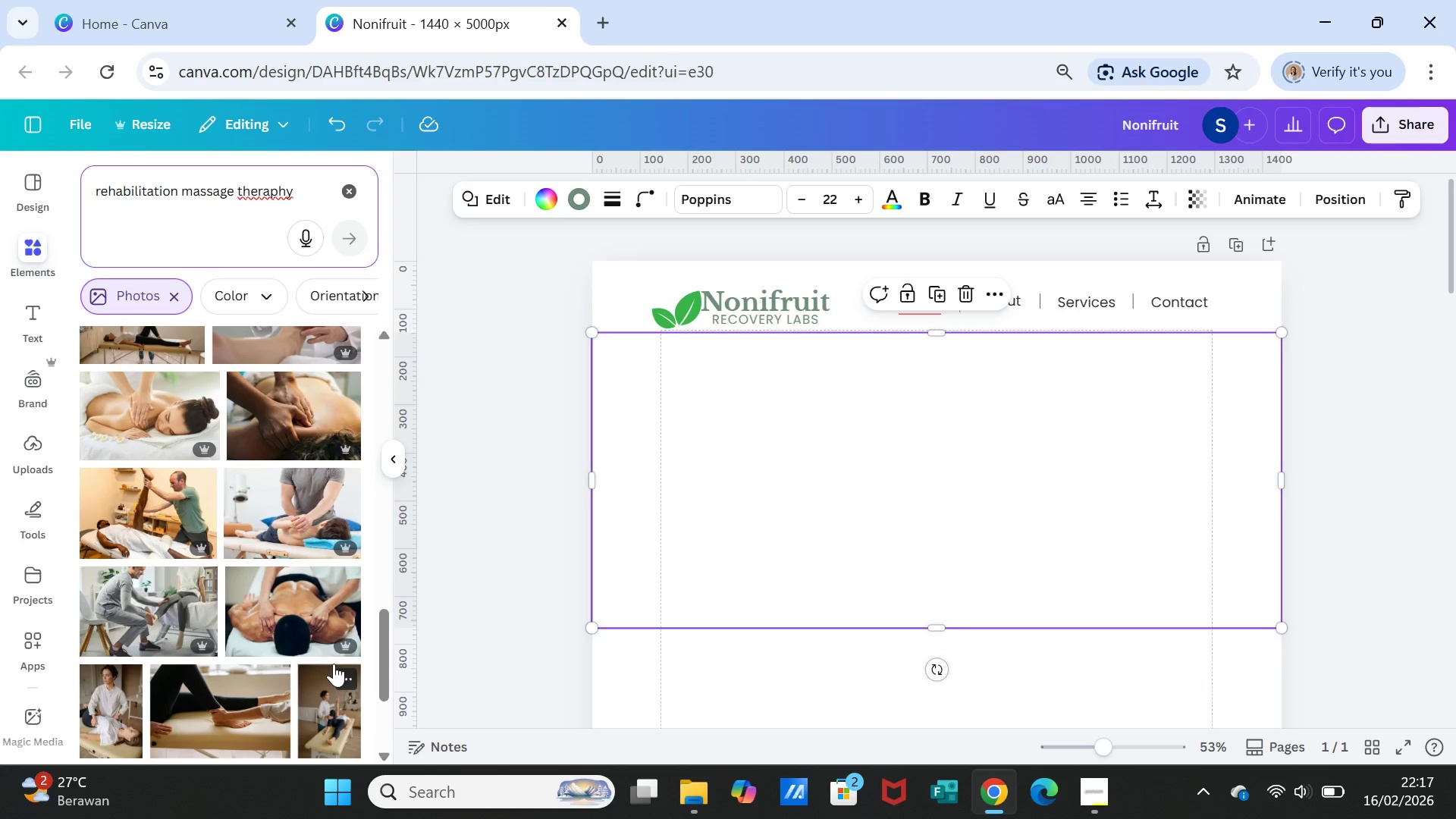 
left_click([274, 498])
 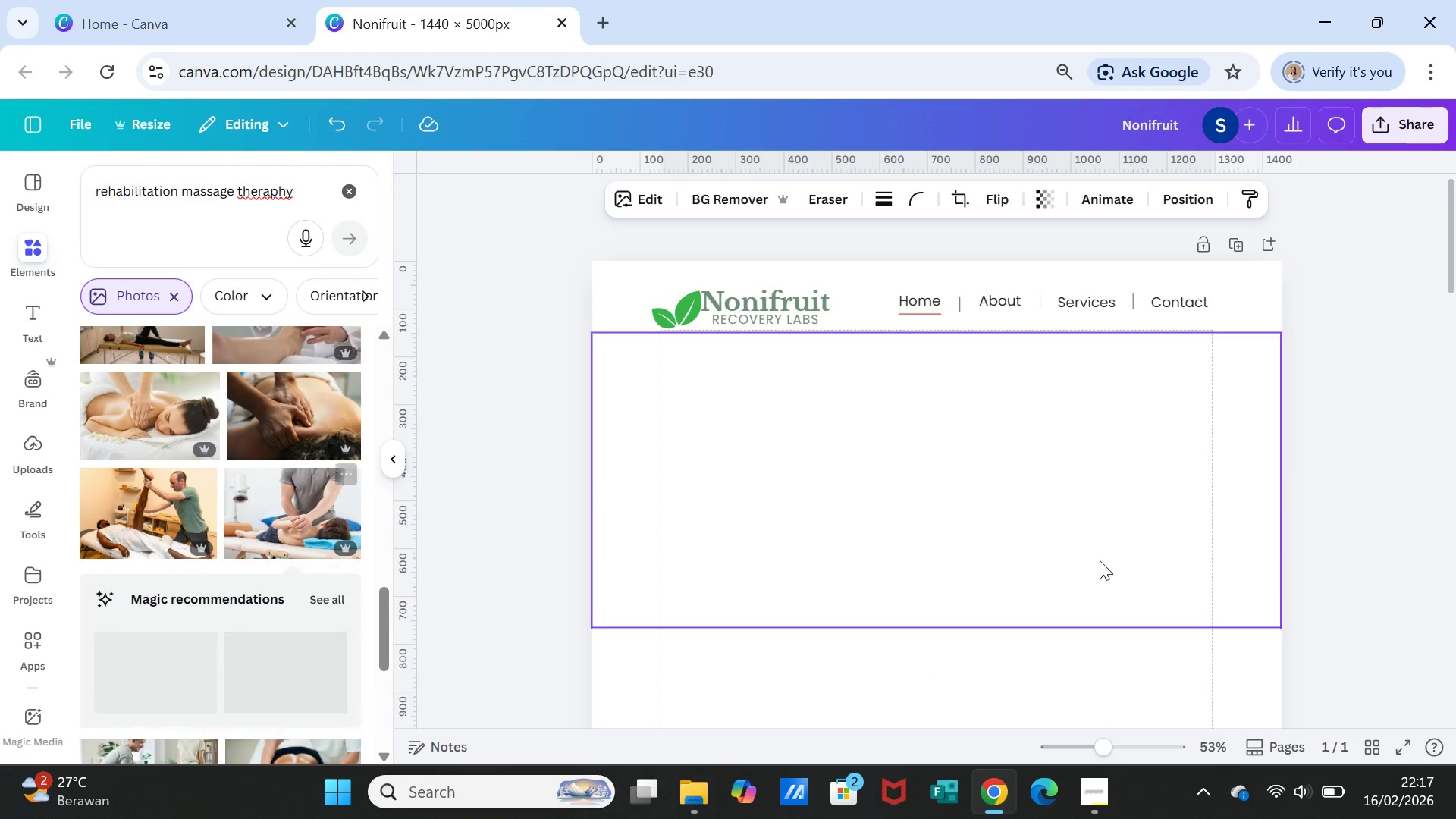 
scroll: coordinate [1063, 576], scroll_direction: down, amount: 8.0
 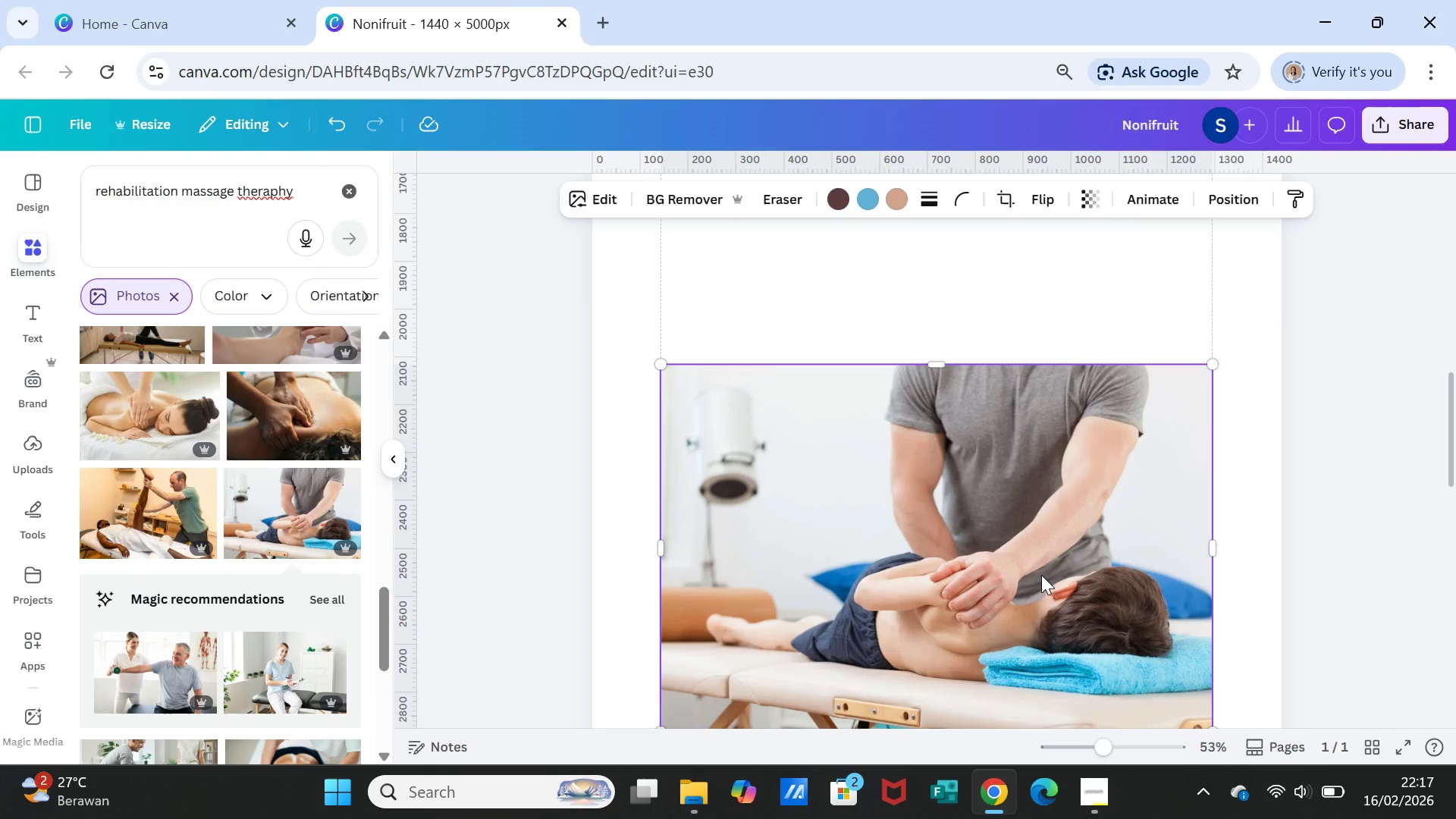 
key(Delete)
 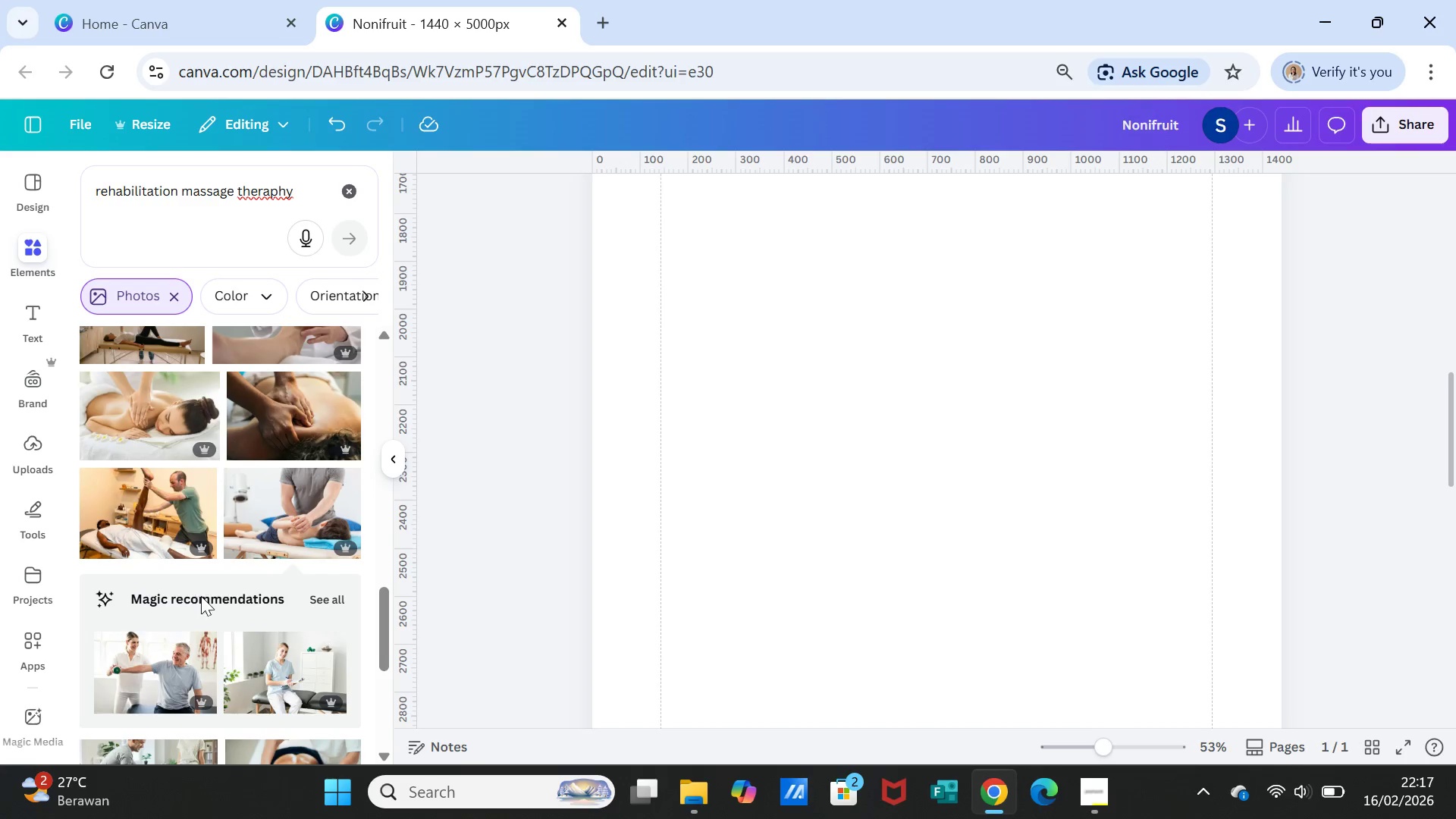 
scroll: coordinate [268, 603], scroll_direction: down, amount: 9.0
 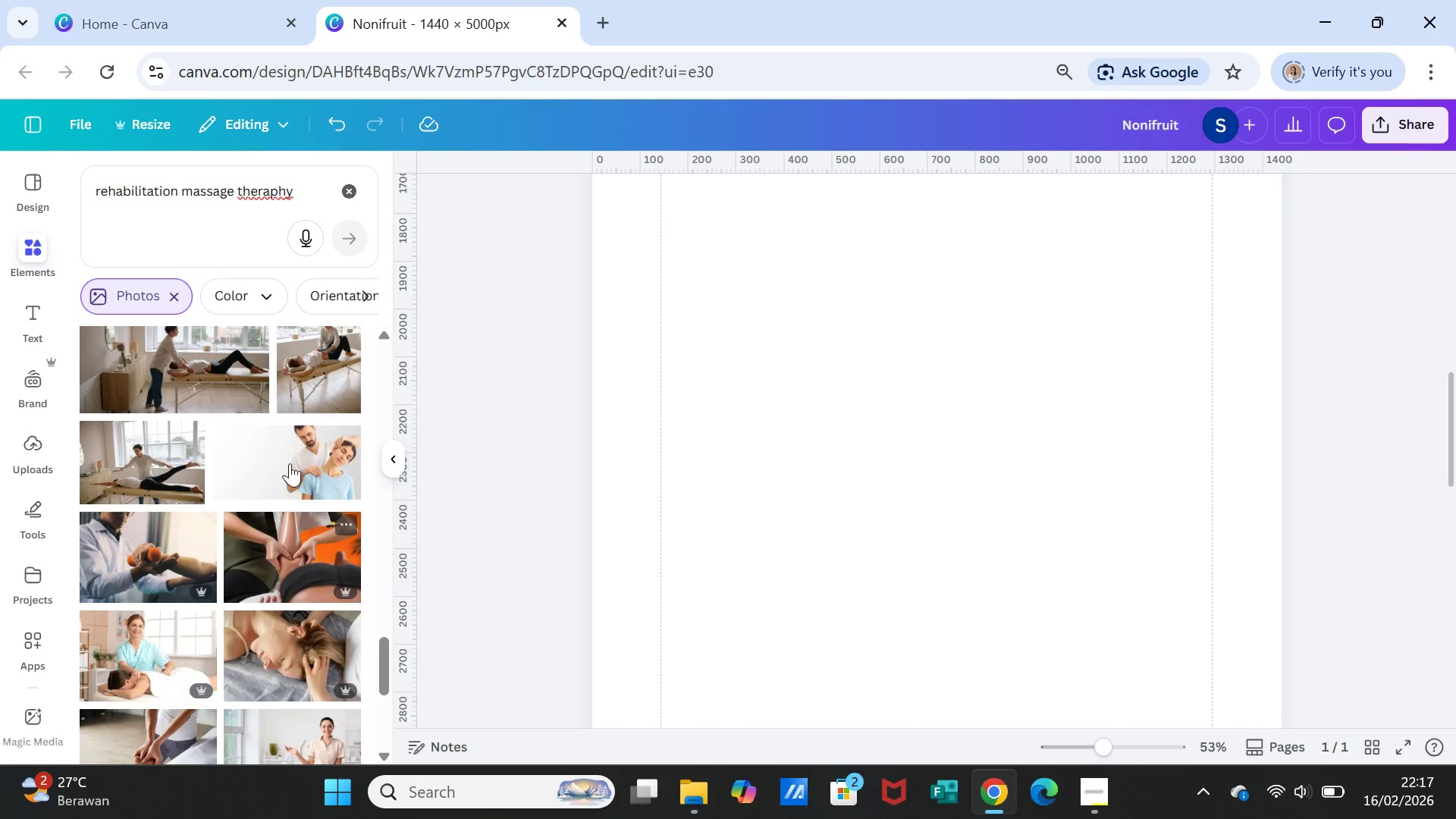 
left_click([296, 438])
 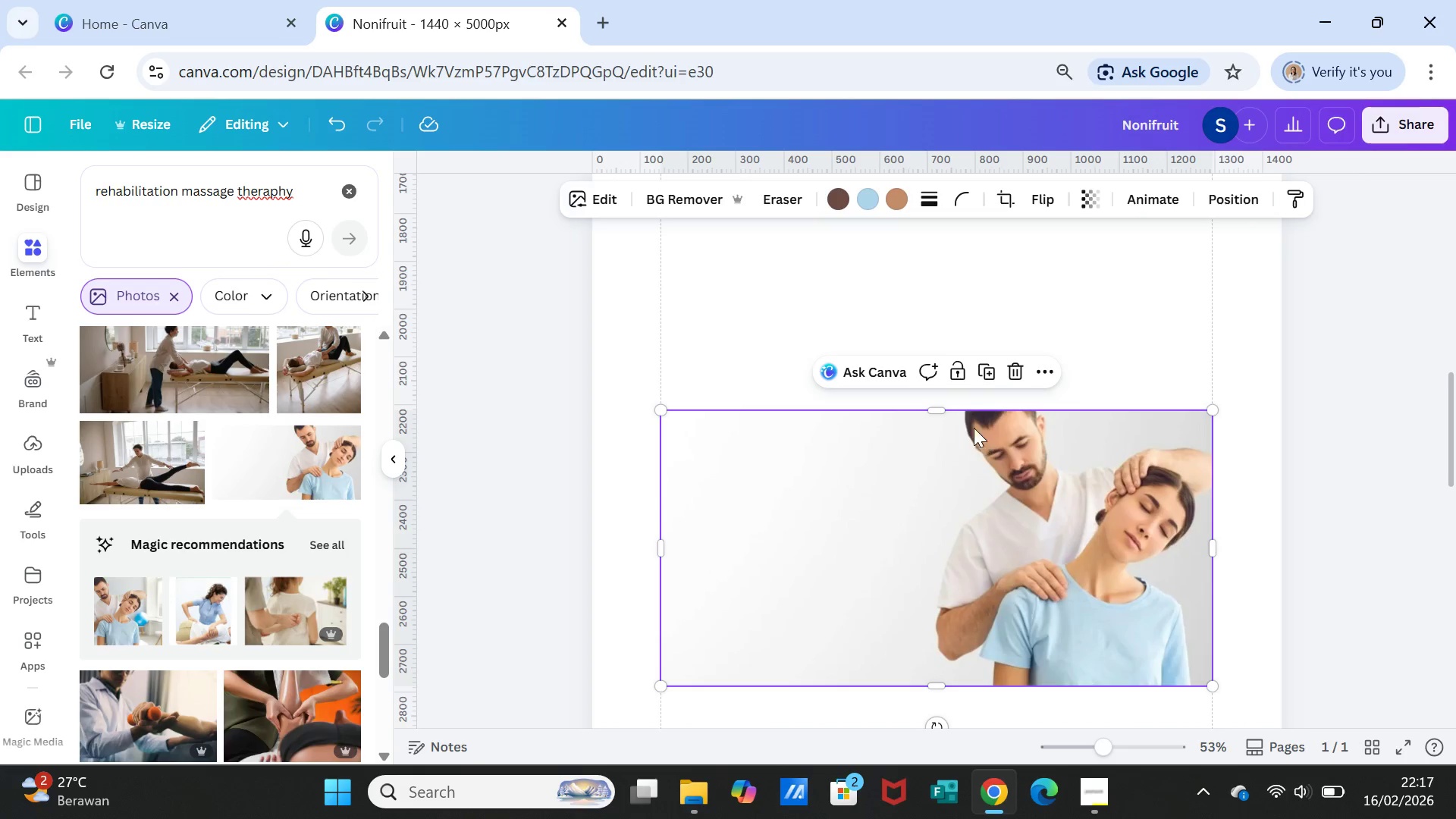 
left_click_drag(start_coordinate=[942, 409], to_coordinate=[941, 397])
 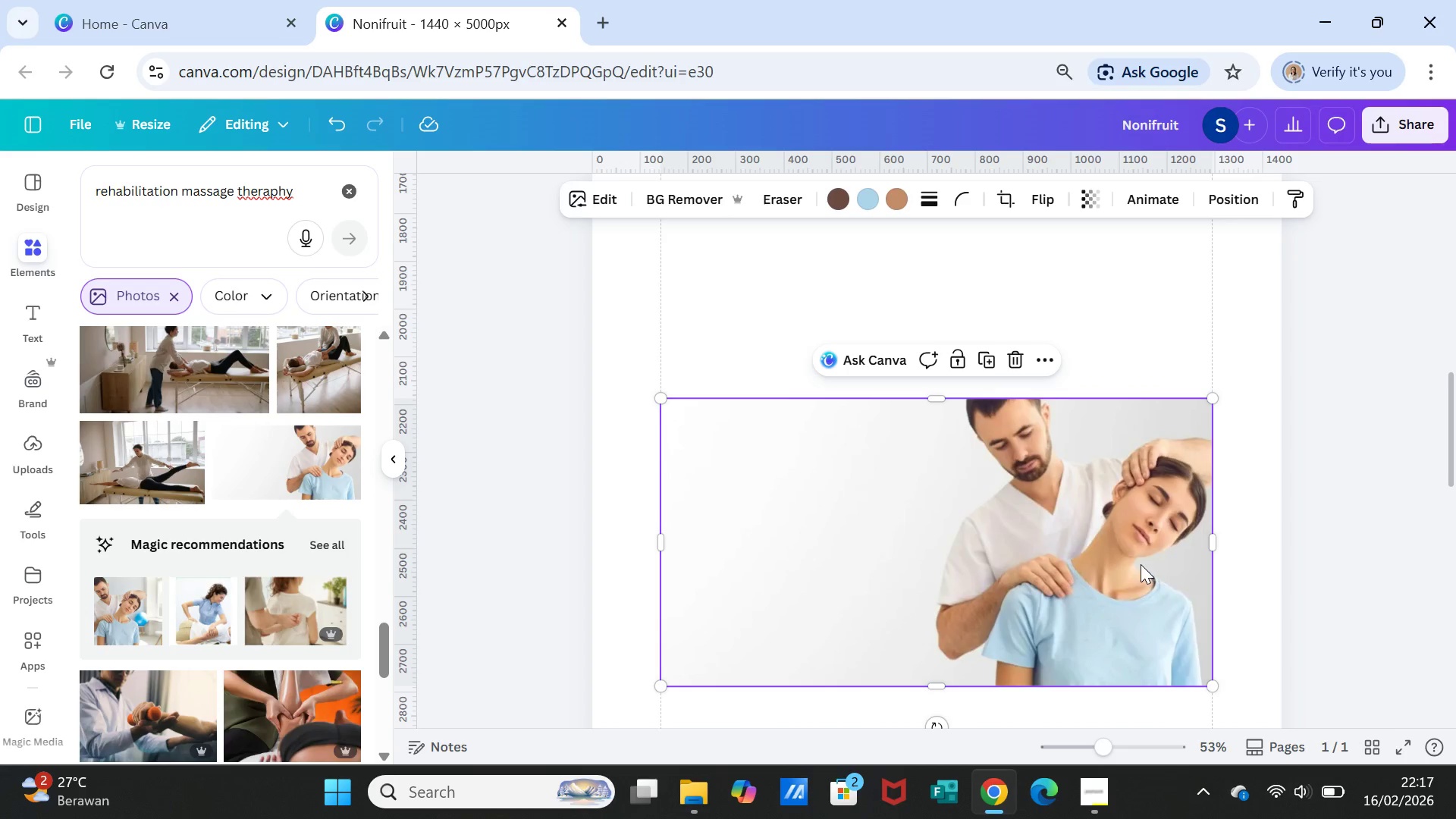 
key(Delete)
 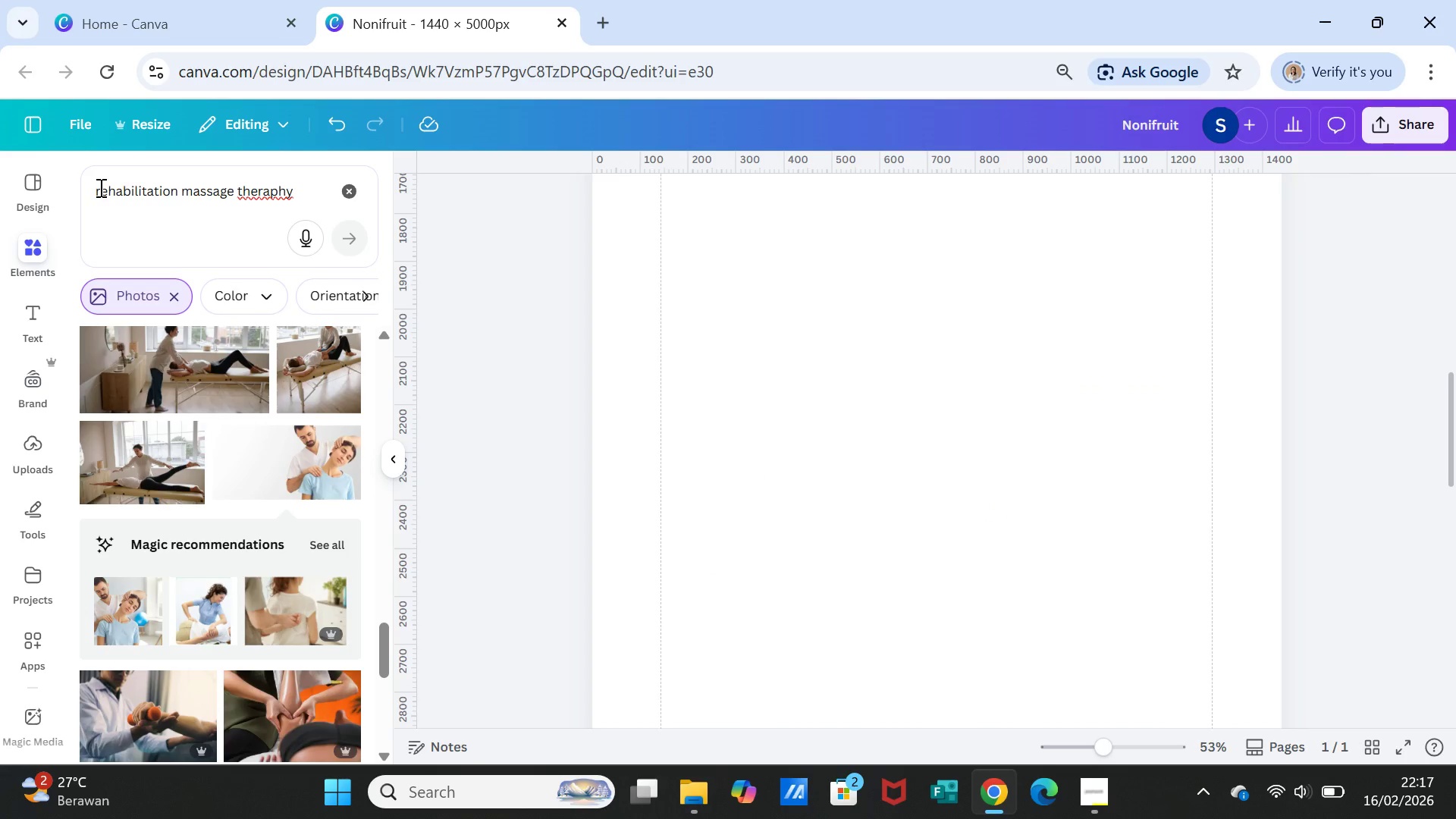 
left_click([96, 187])
 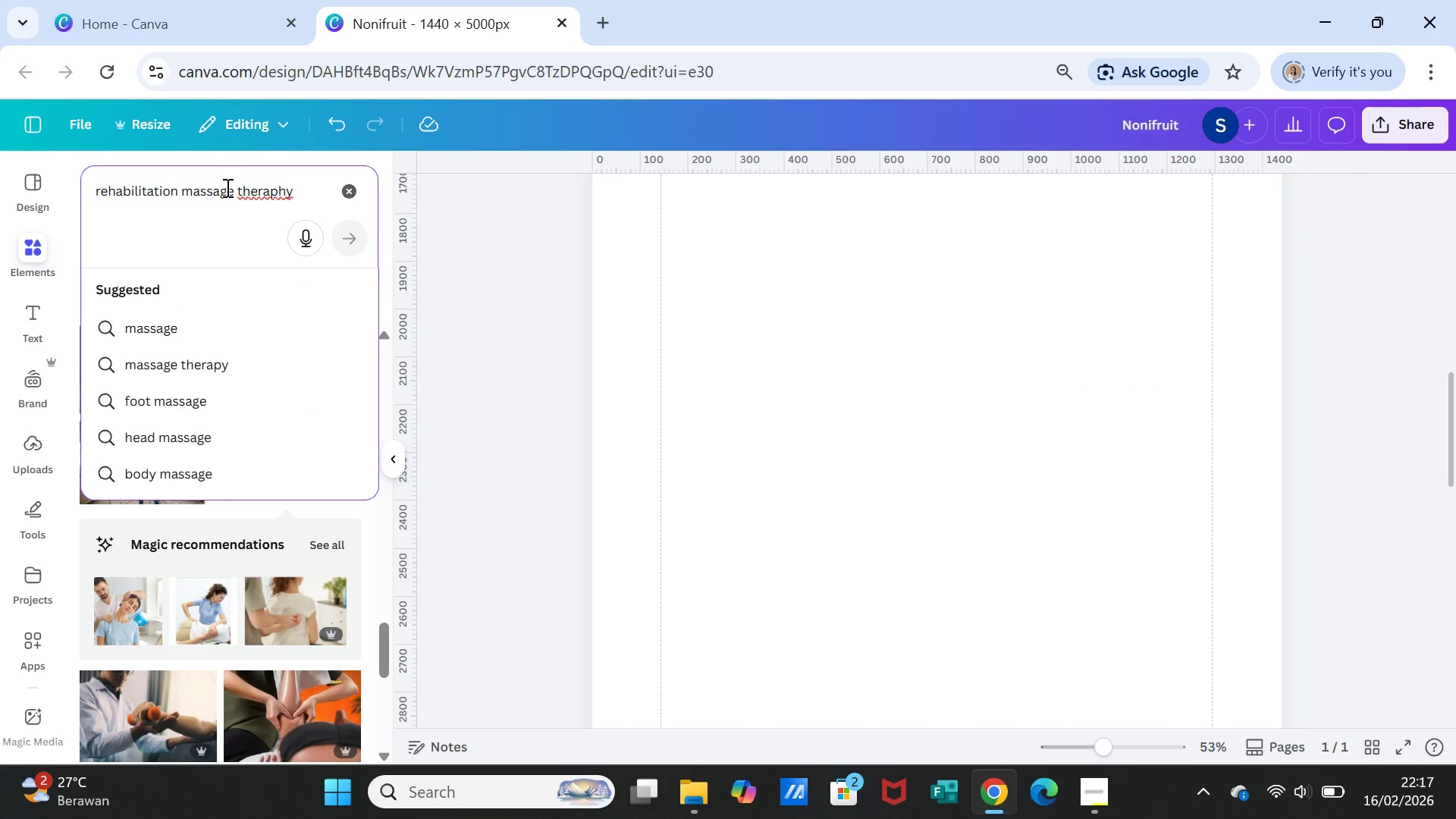 
type(therapist )
 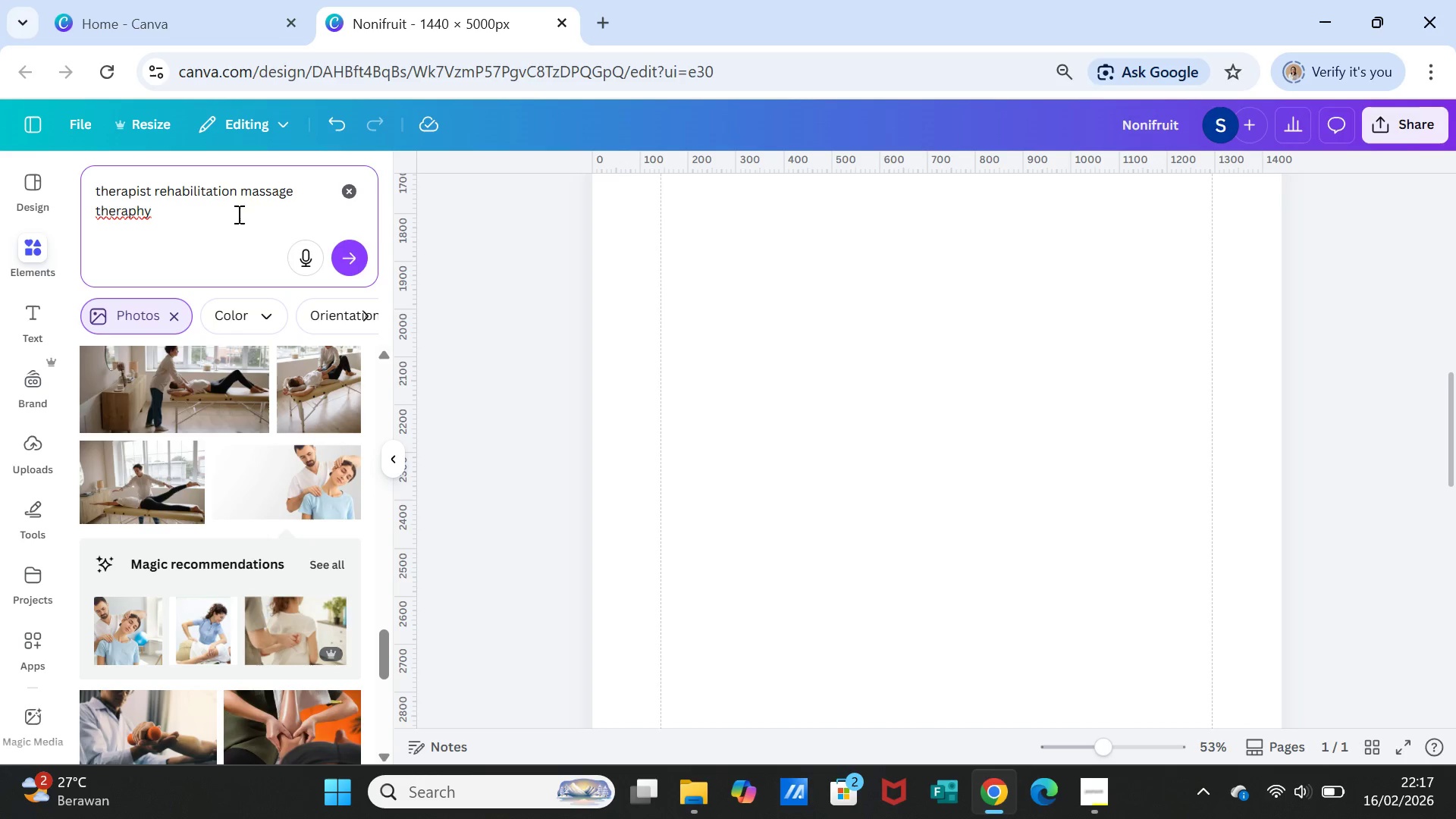 
left_click_drag(start_coordinate=[184, 215], to_coordinate=[96, 215])
 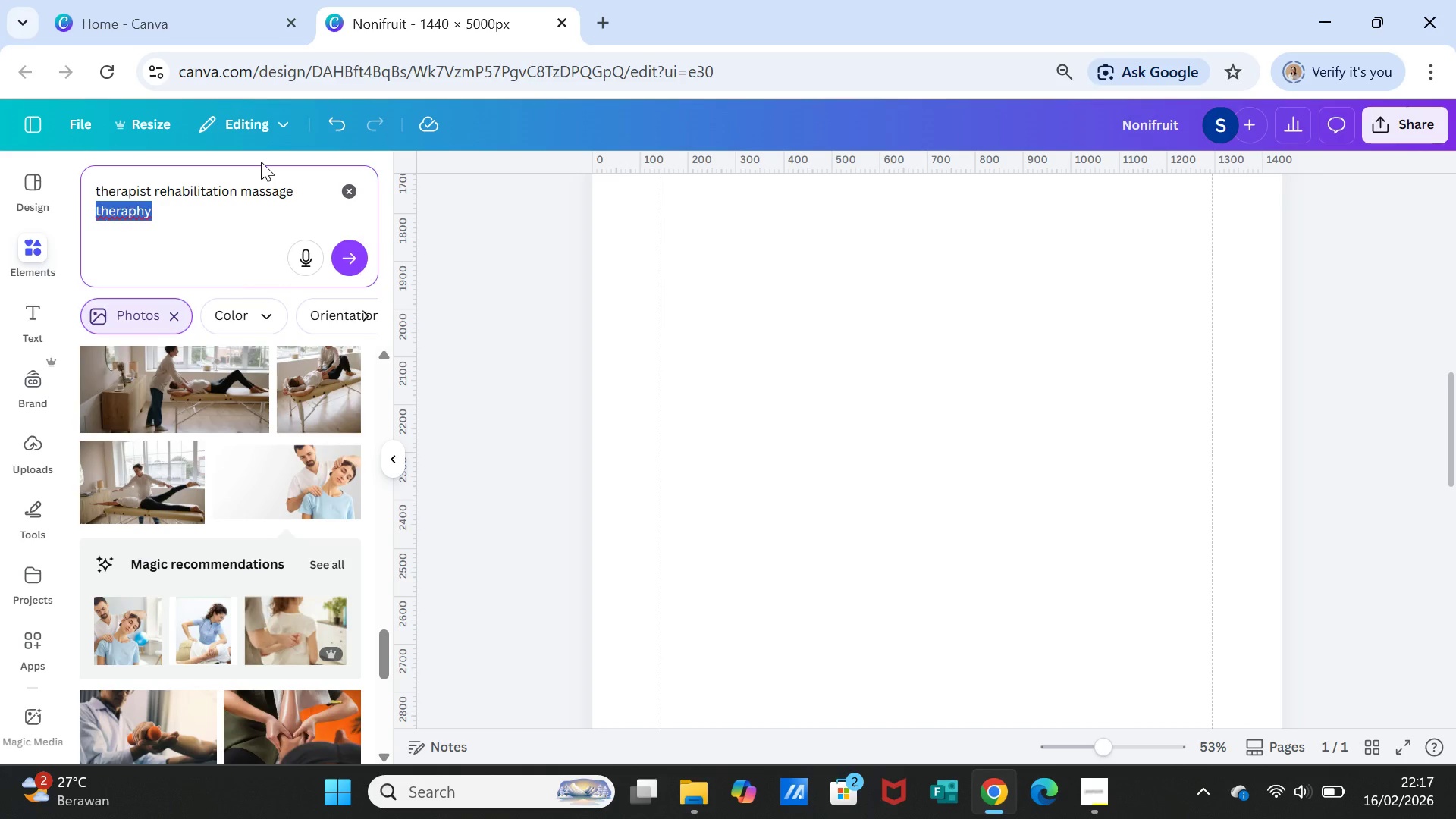 
type(patient)
 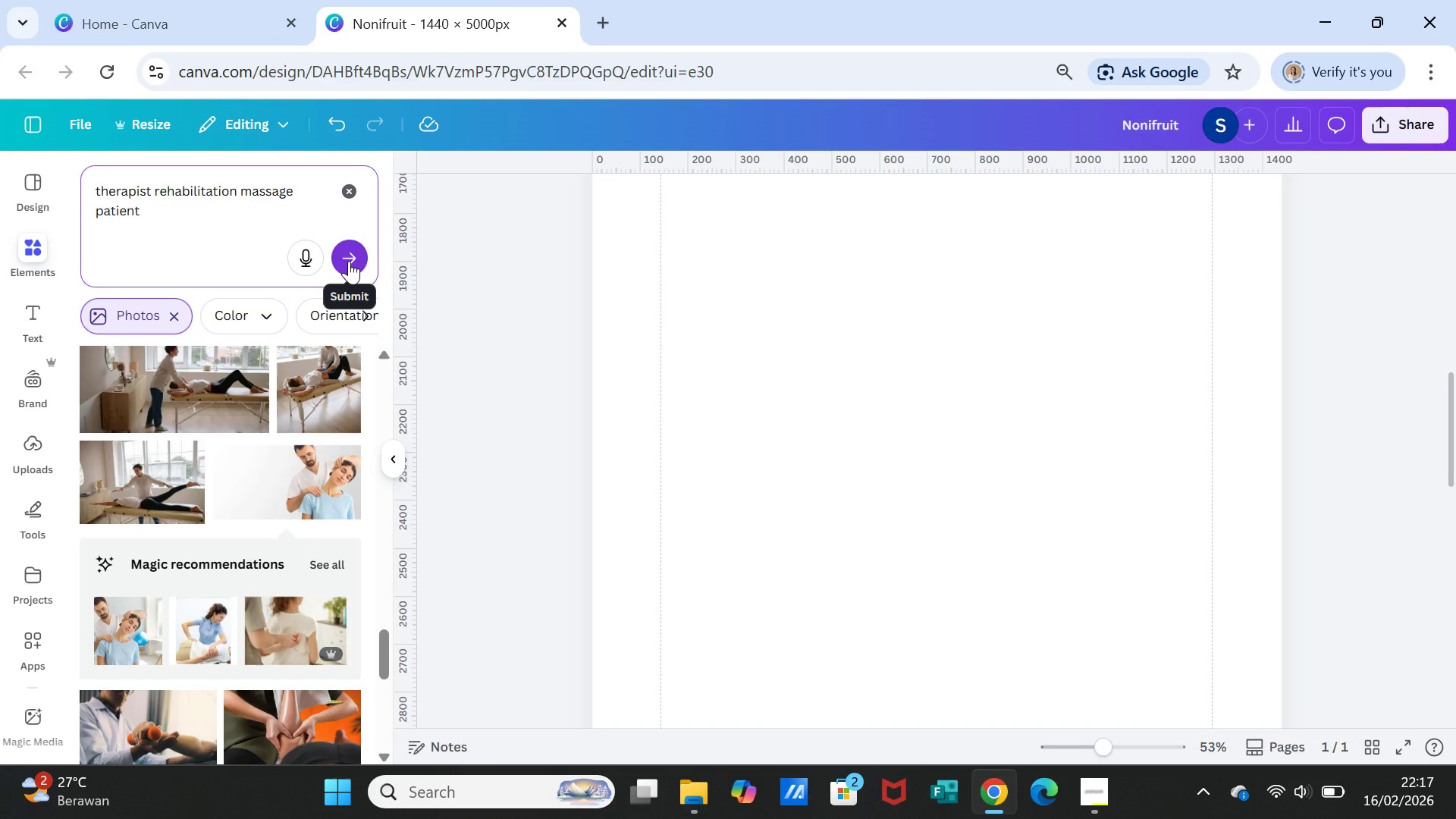 
left_click([353, 259])
 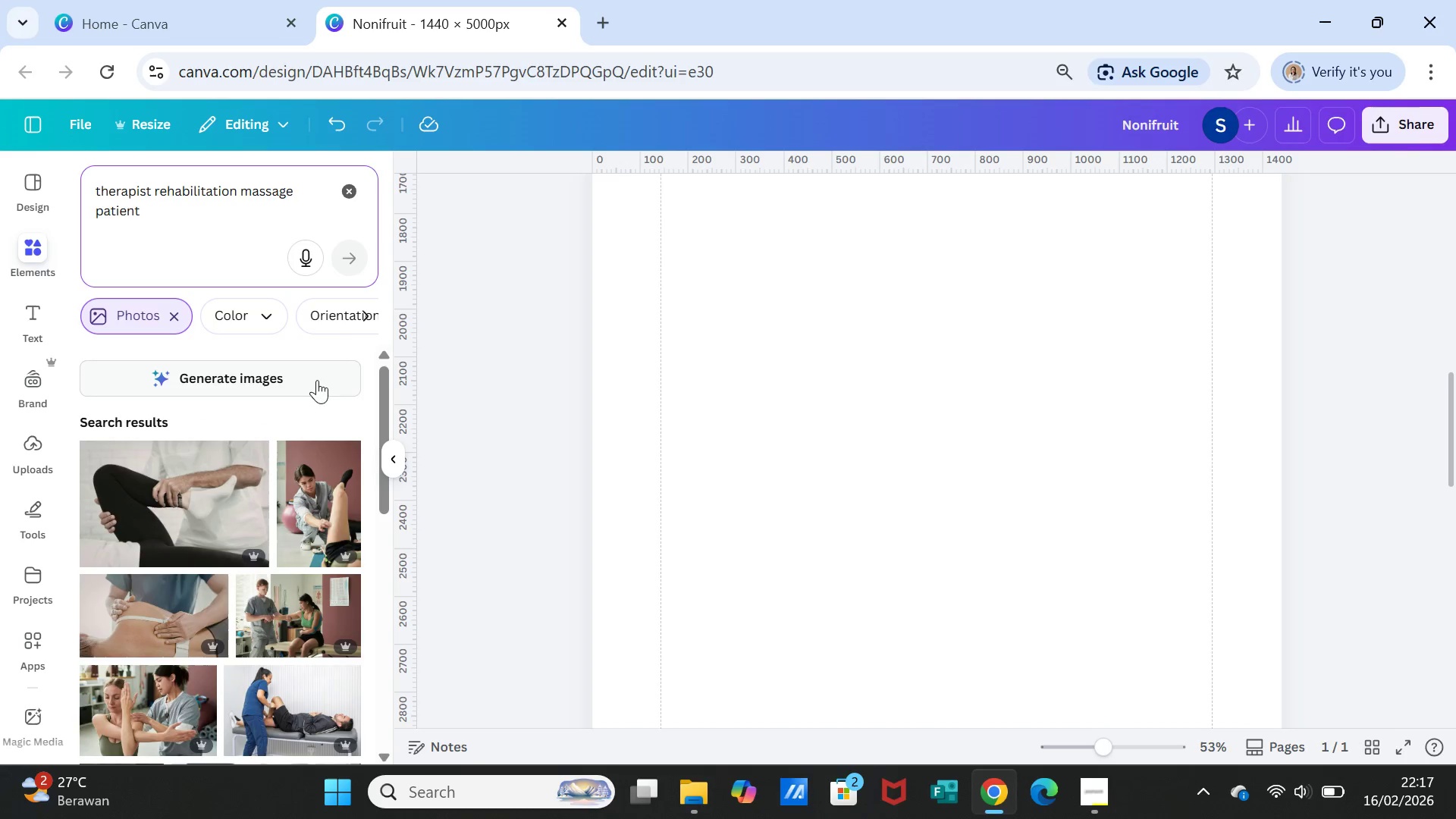 
scroll: coordinate [307, 421], scroll_direction: down, amount: 1.0
 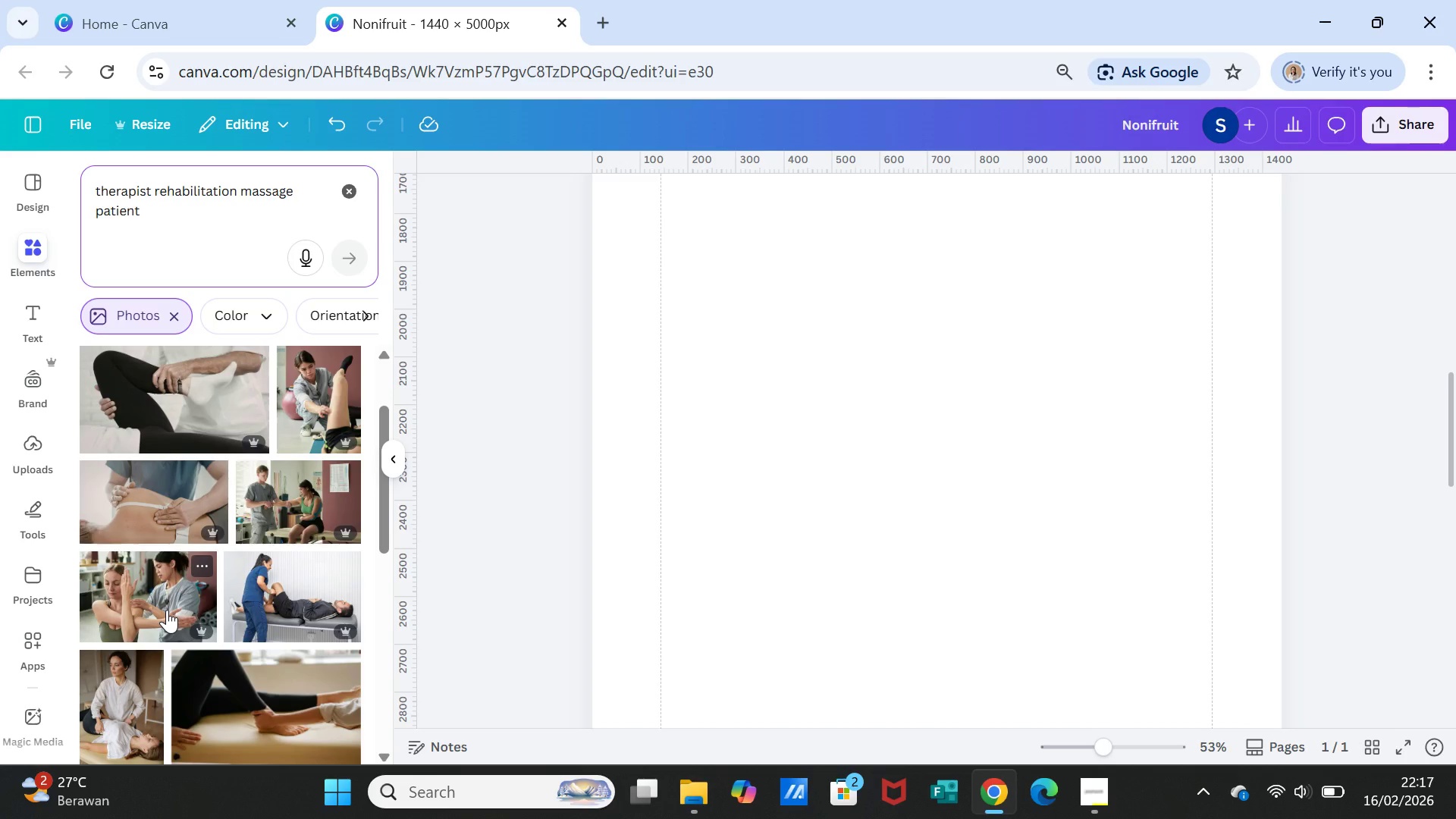 
left_click([167, 610])
 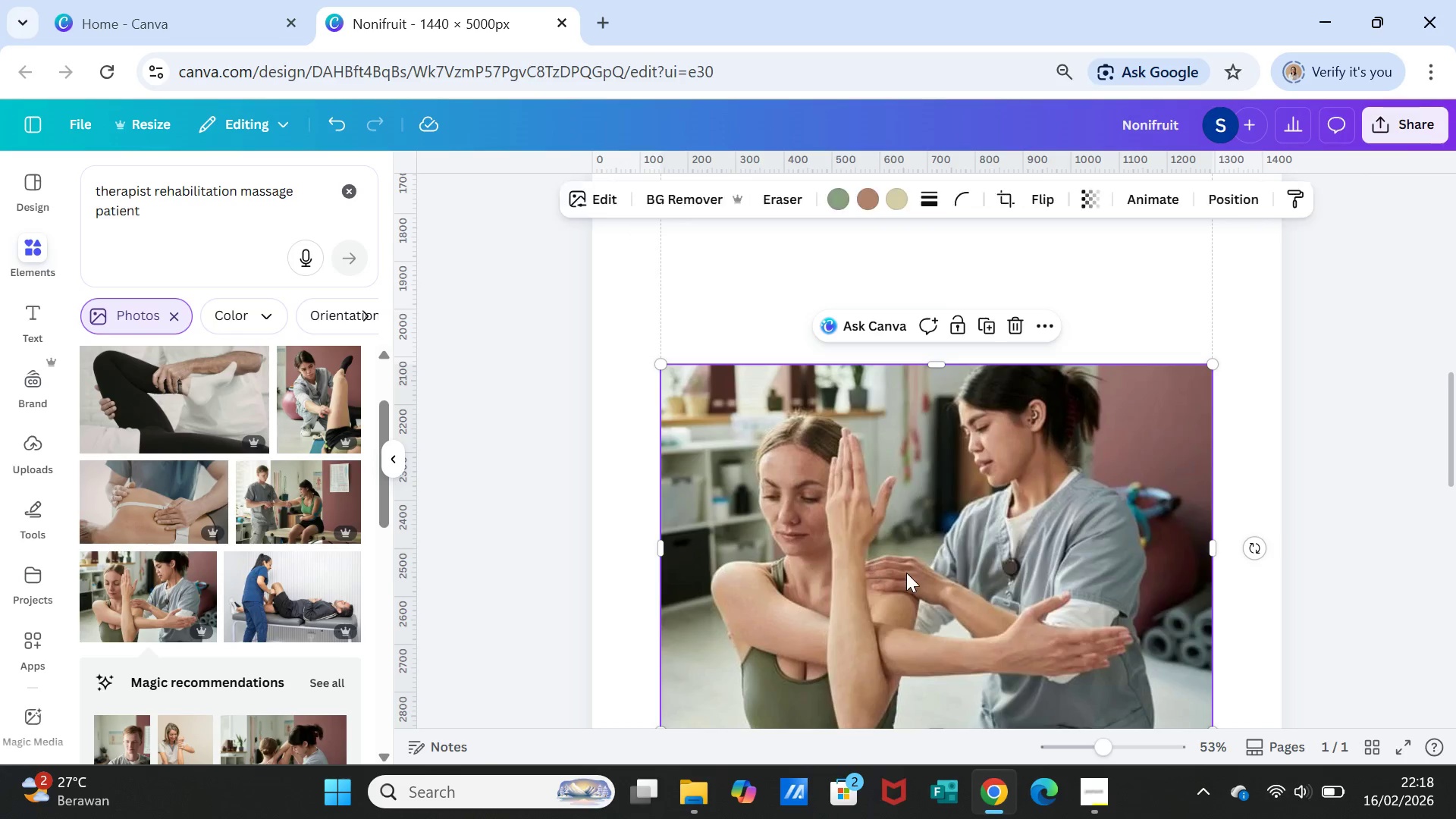 
scroll: coordinate [906, 573], scroll_direction: down, amount: 1.0
 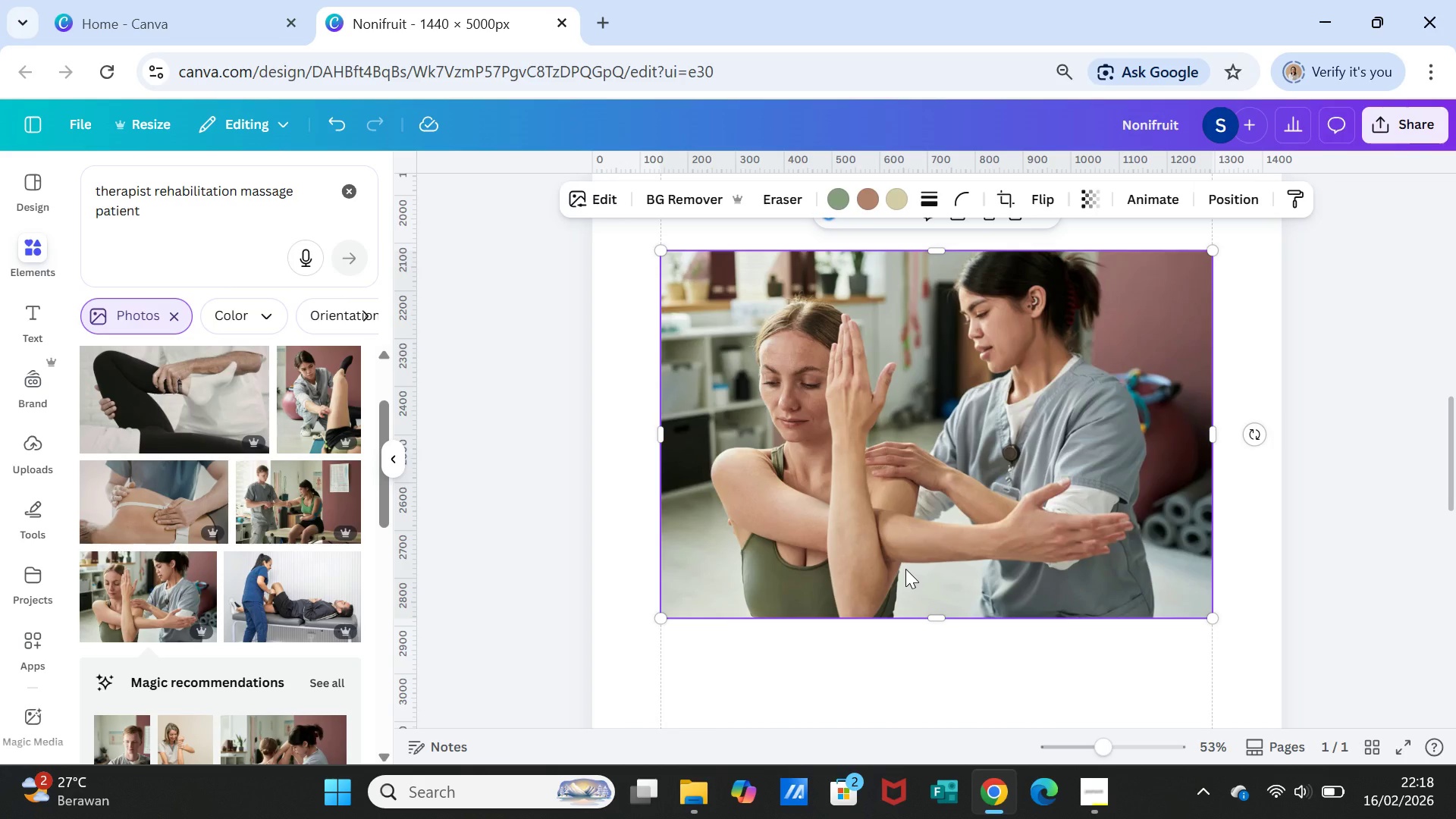 
key(Delete)
 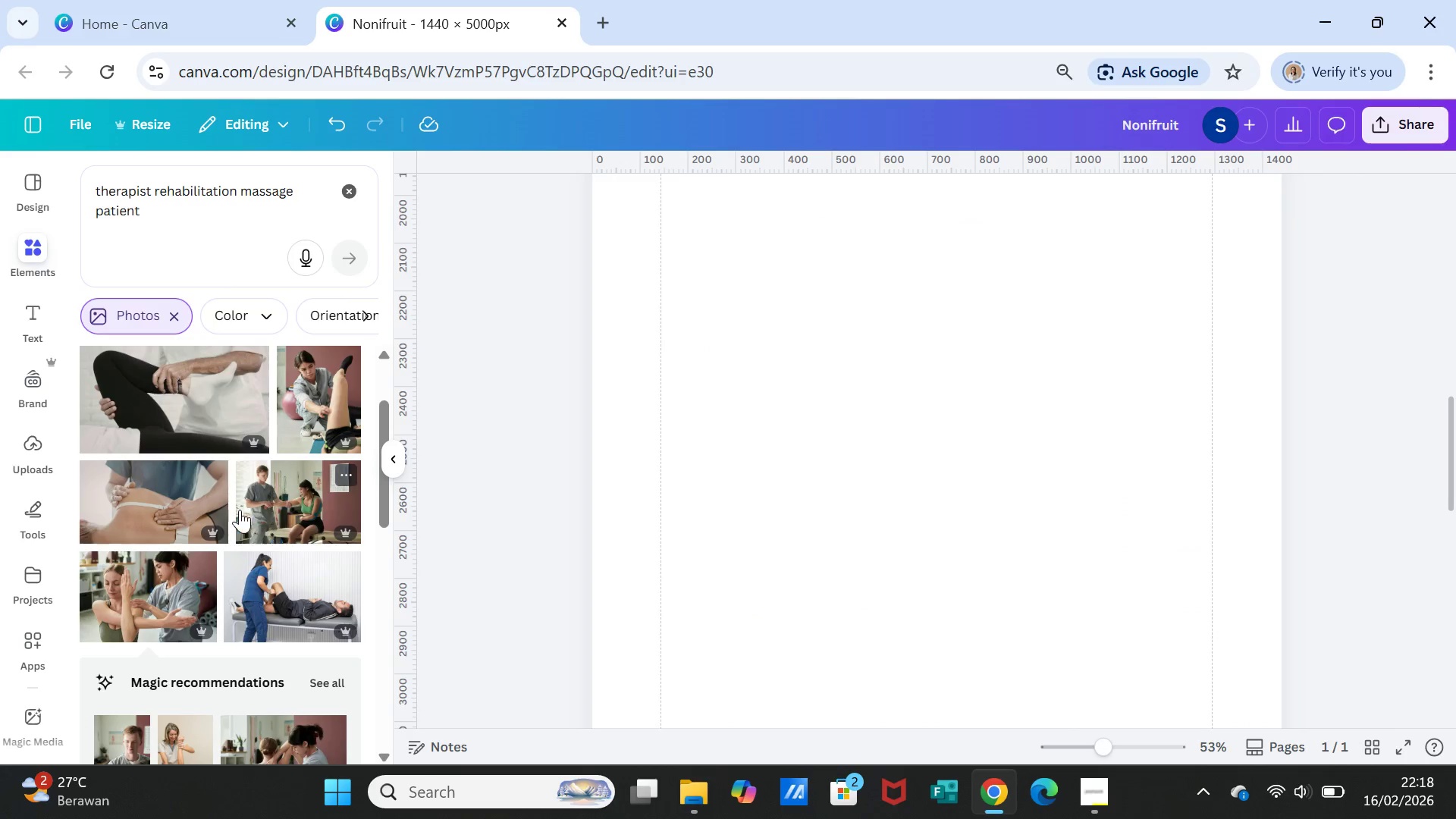 
left_click([265, 497])
 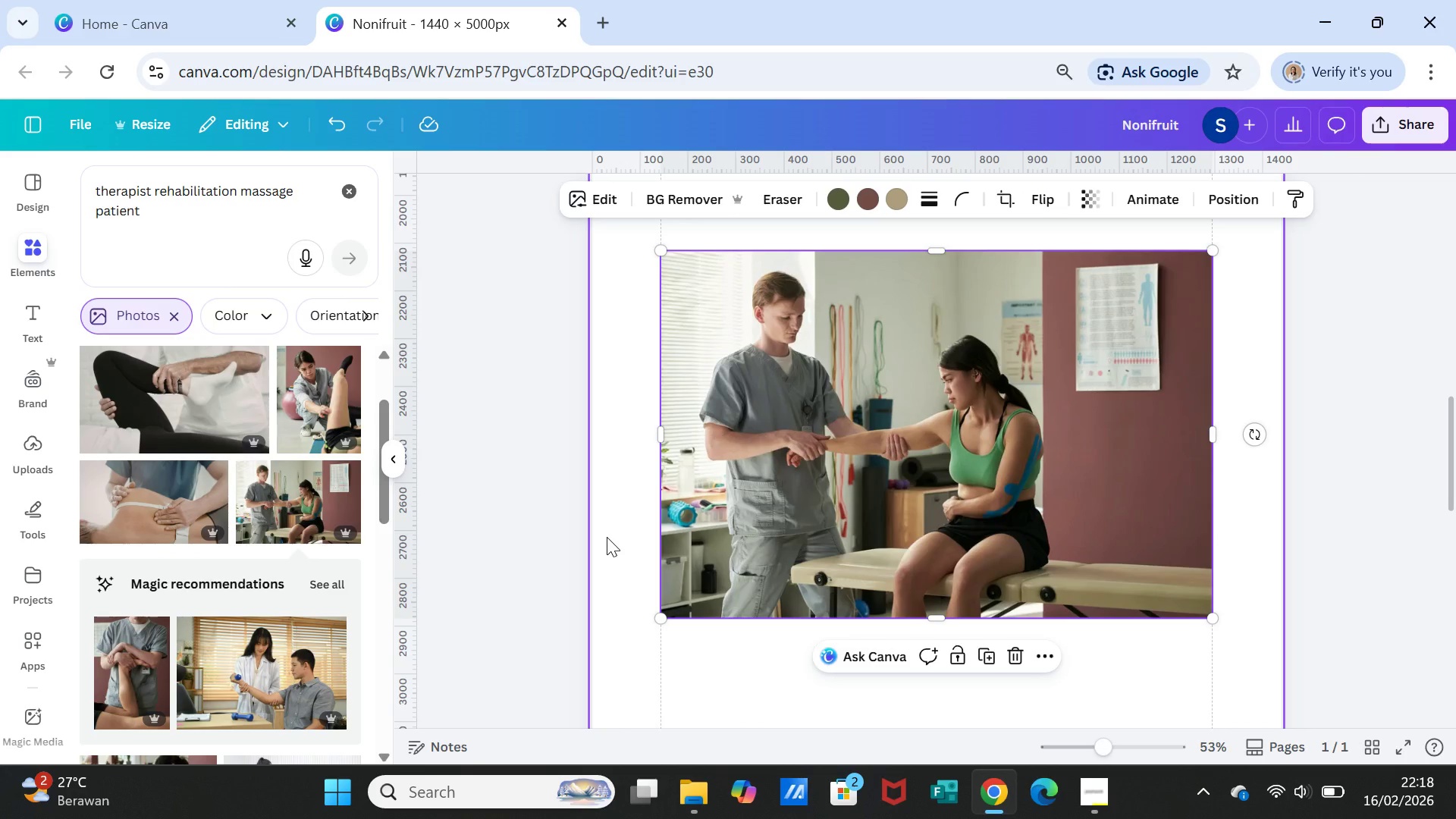 
key(Delete)
 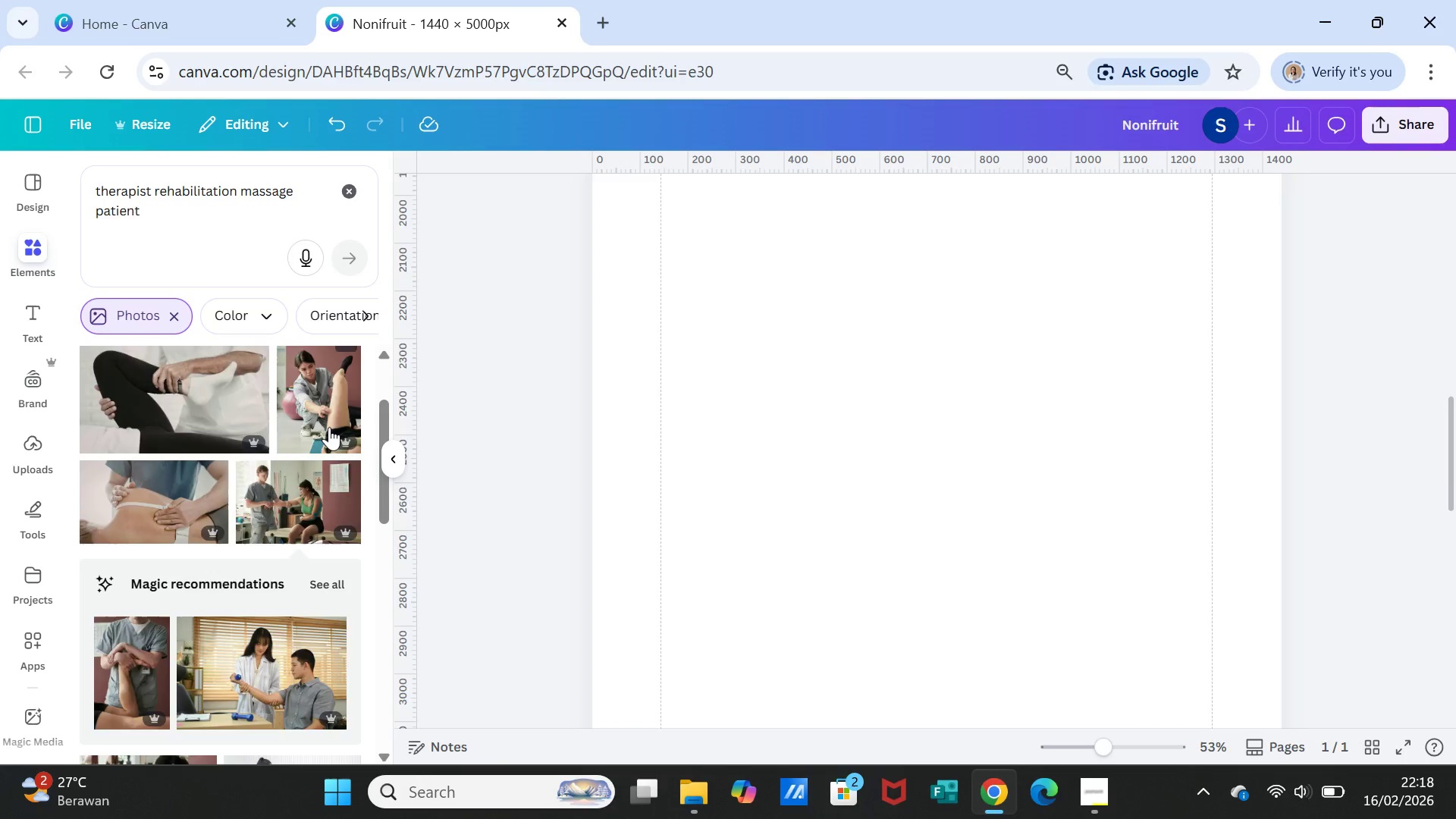 
scroll: coordinate [288, 337], scroll_direction: up, amount: 5.0
 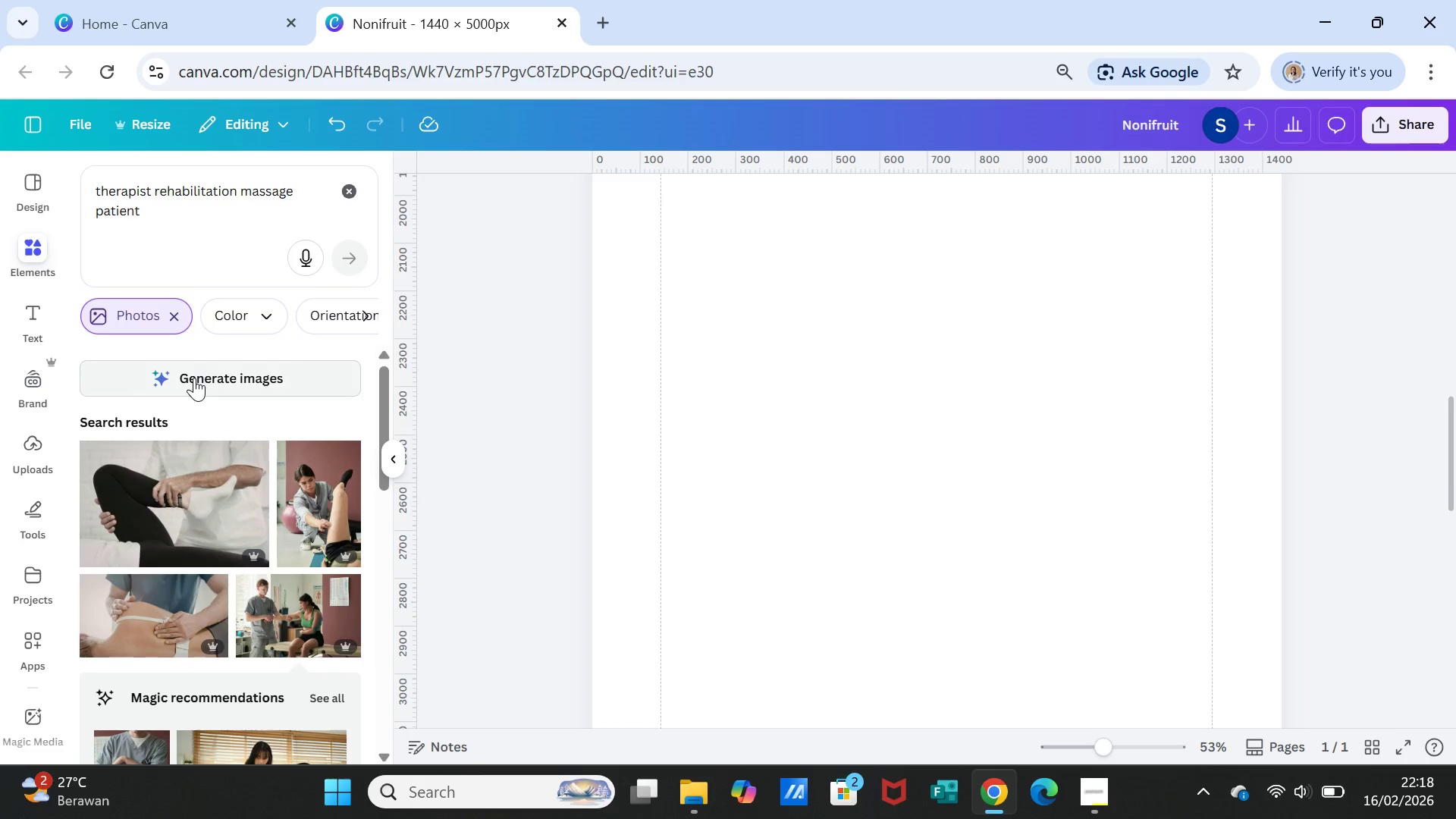 
left_click([194, 378])
 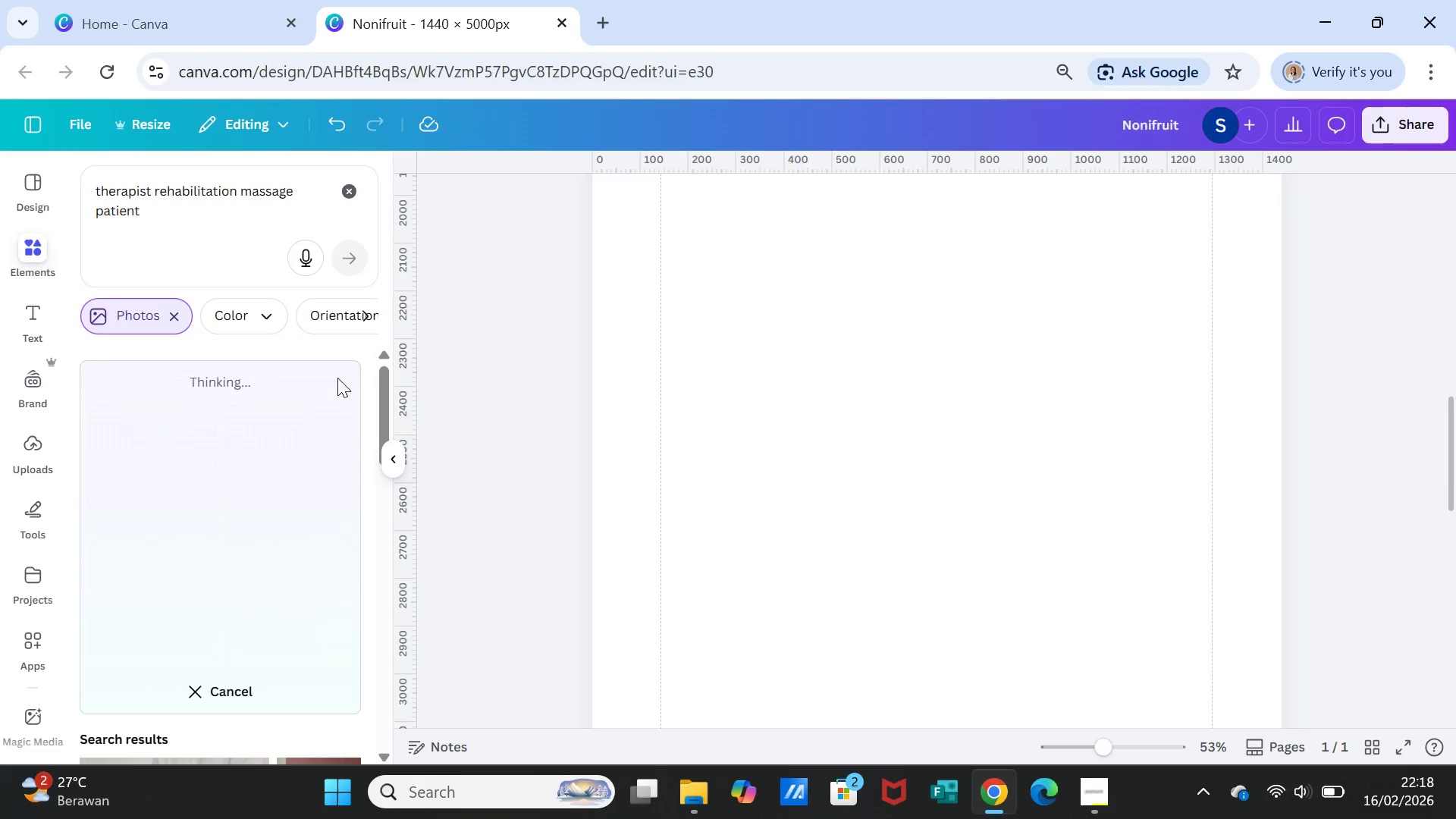 
mouse_move([373, 378])
 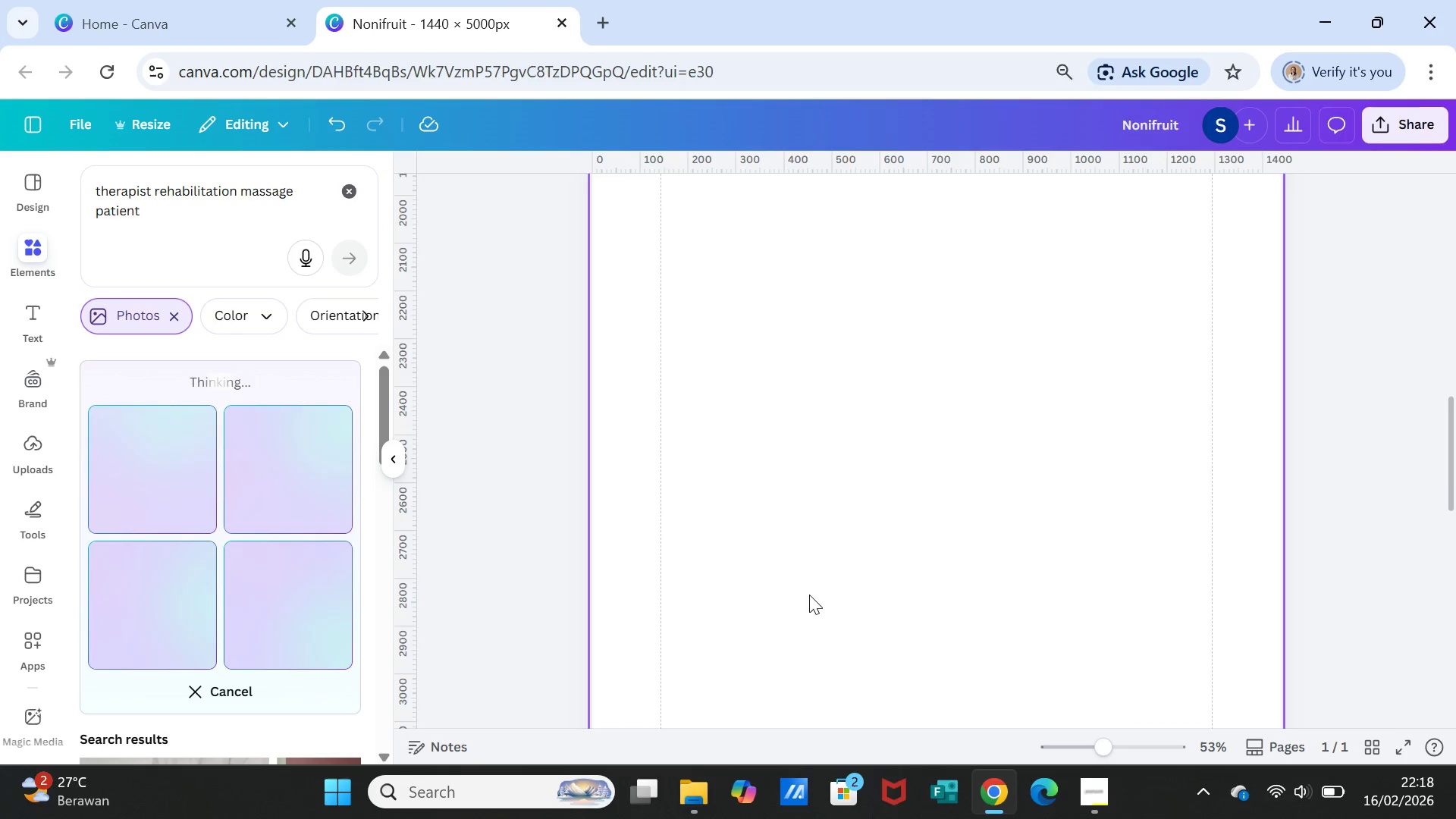 
scroll: coordinate [809, 595], scroll_direction: down, amount: 1.0
 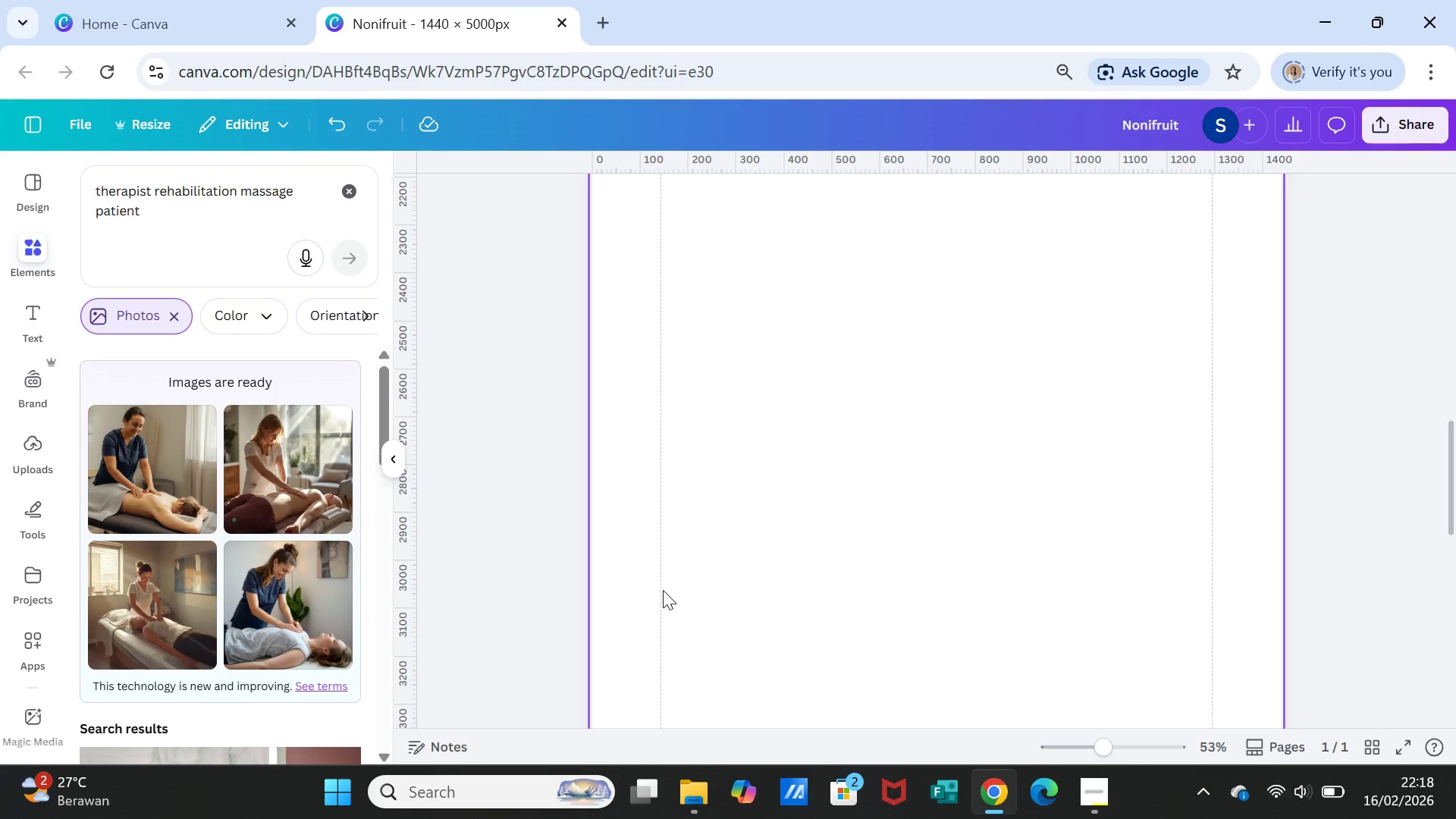 
wait(14.75)
 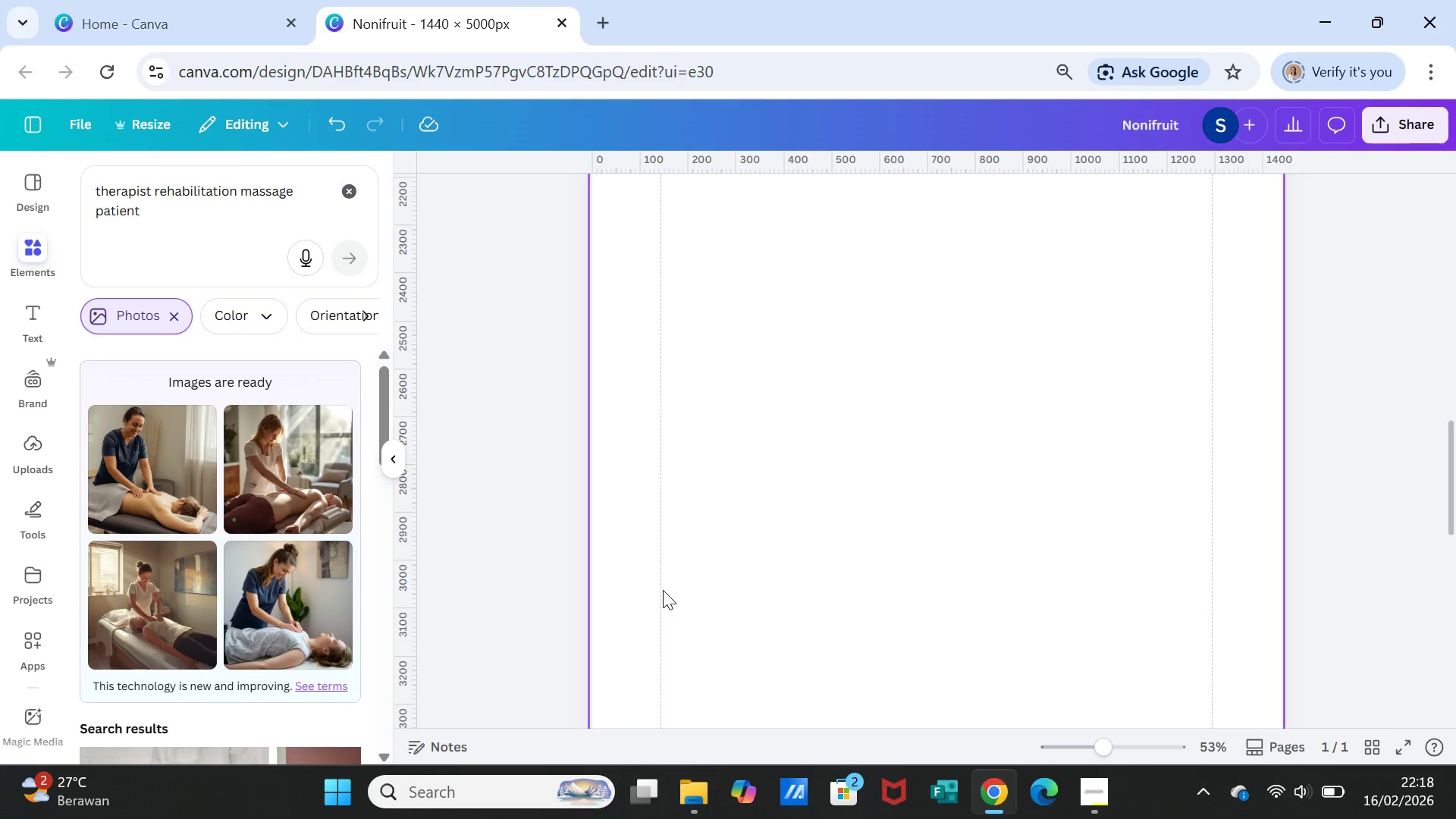 
scroll: coordinate [224, 447], scroll_direction: down, amount: 4.0
 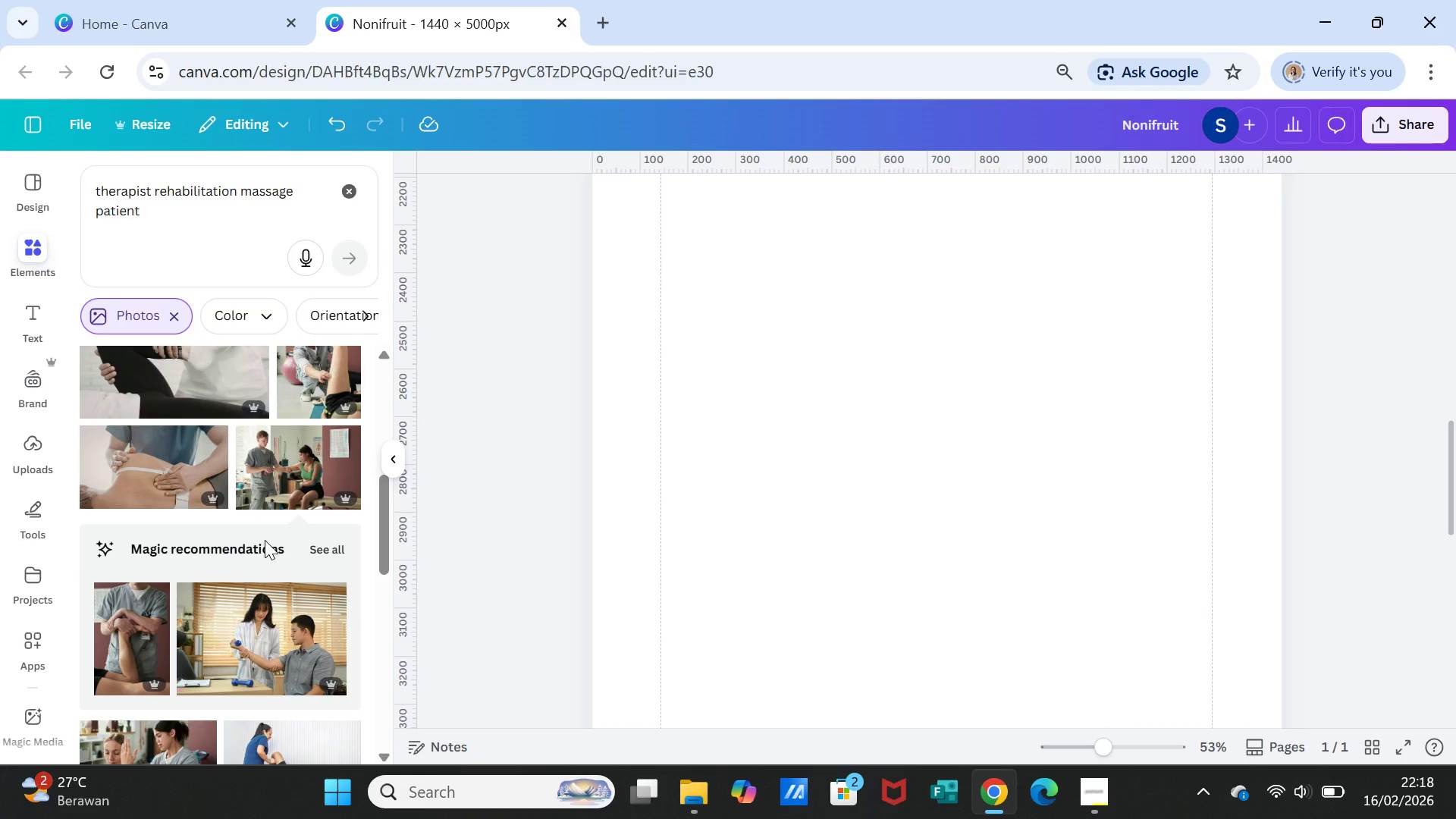 
left_click([323, 544])
 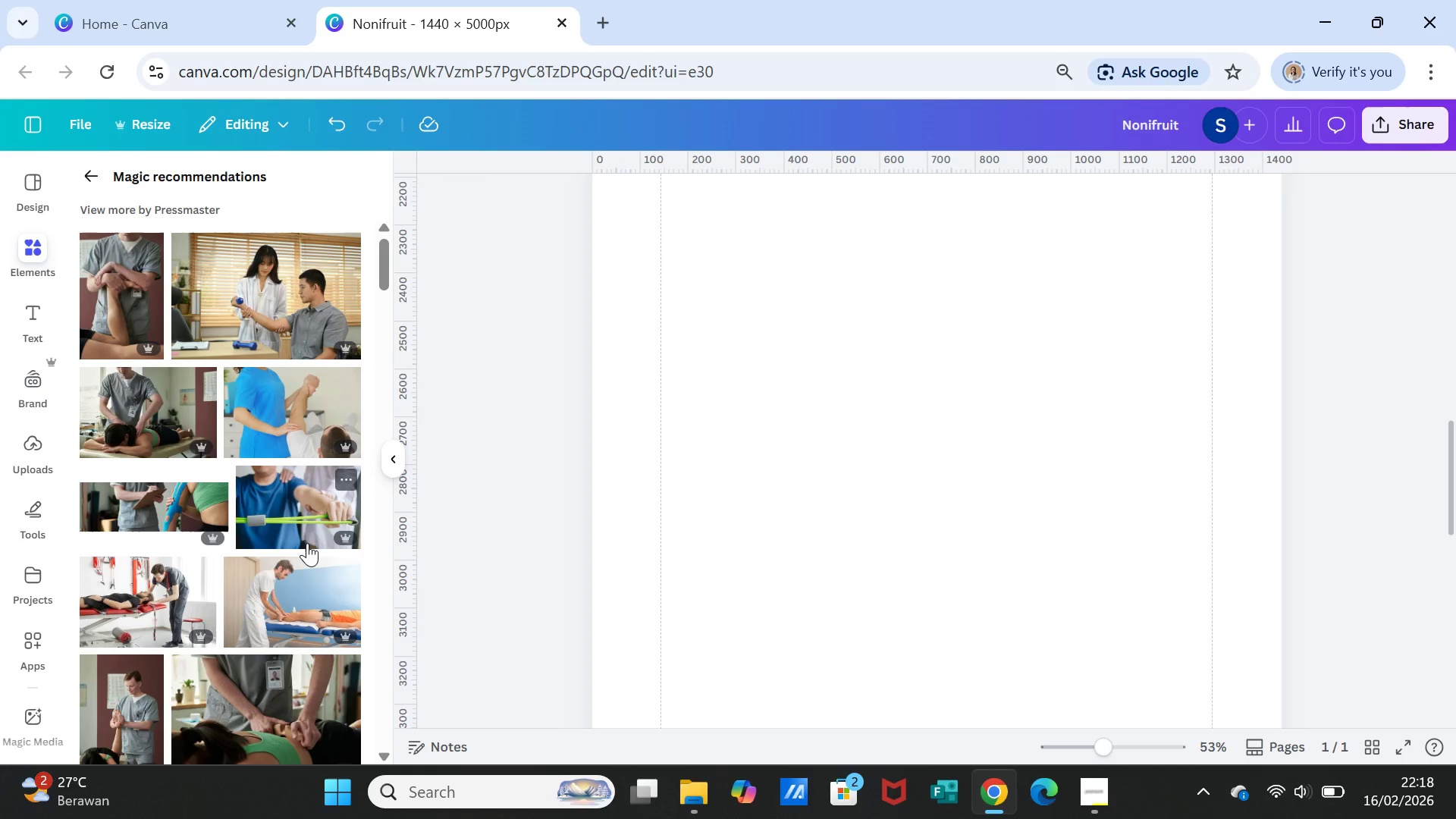 
wait(8.31)
 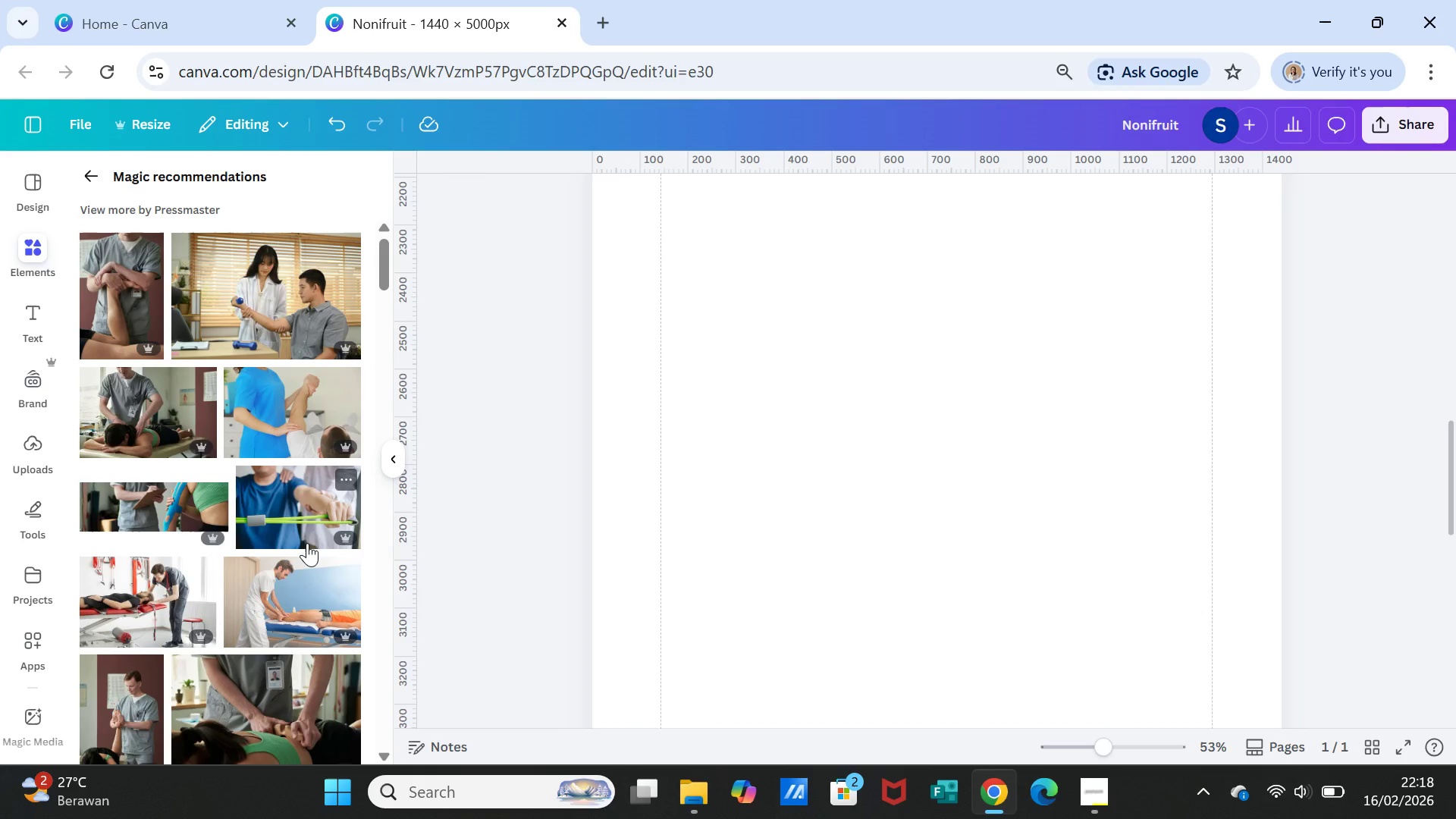 
scroll: coordinate [124, 630], scroll_direction: down, amount: 1.0
 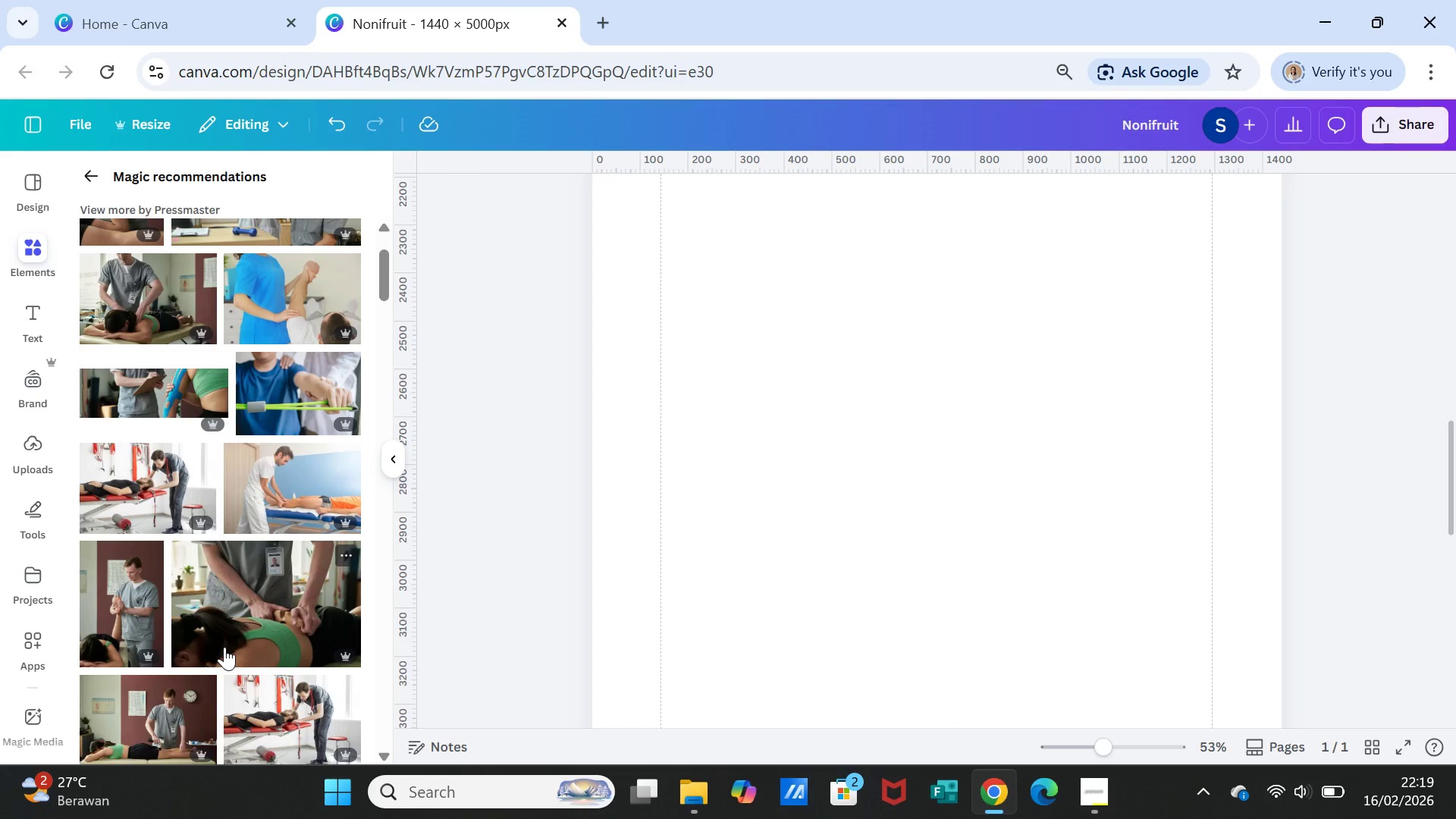 
wait(7.77)
 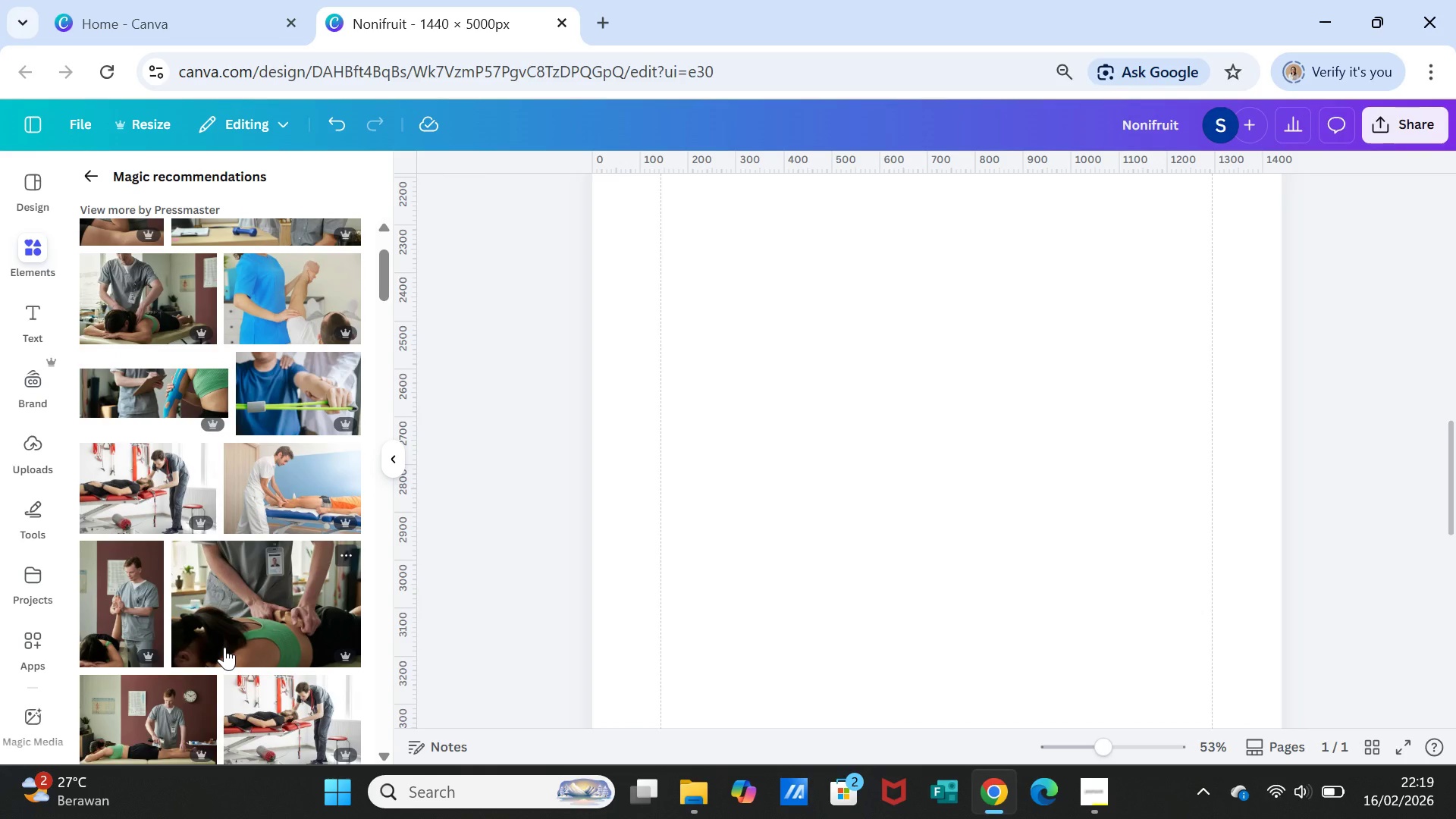 
scroll: coordinate [259, 575], scroll_direction: down, amount: 6.0
 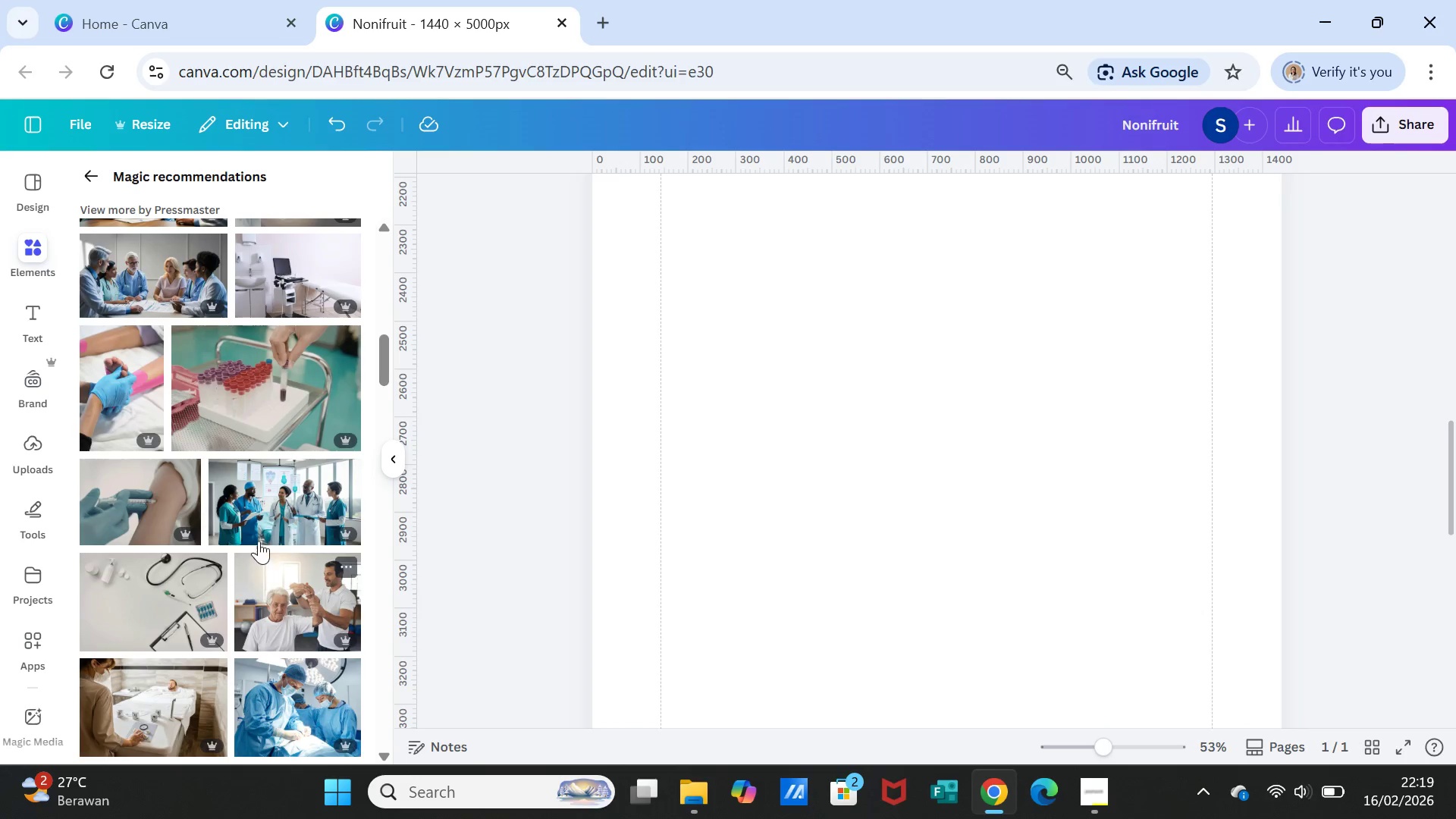 
mouse_move([264, 546])
 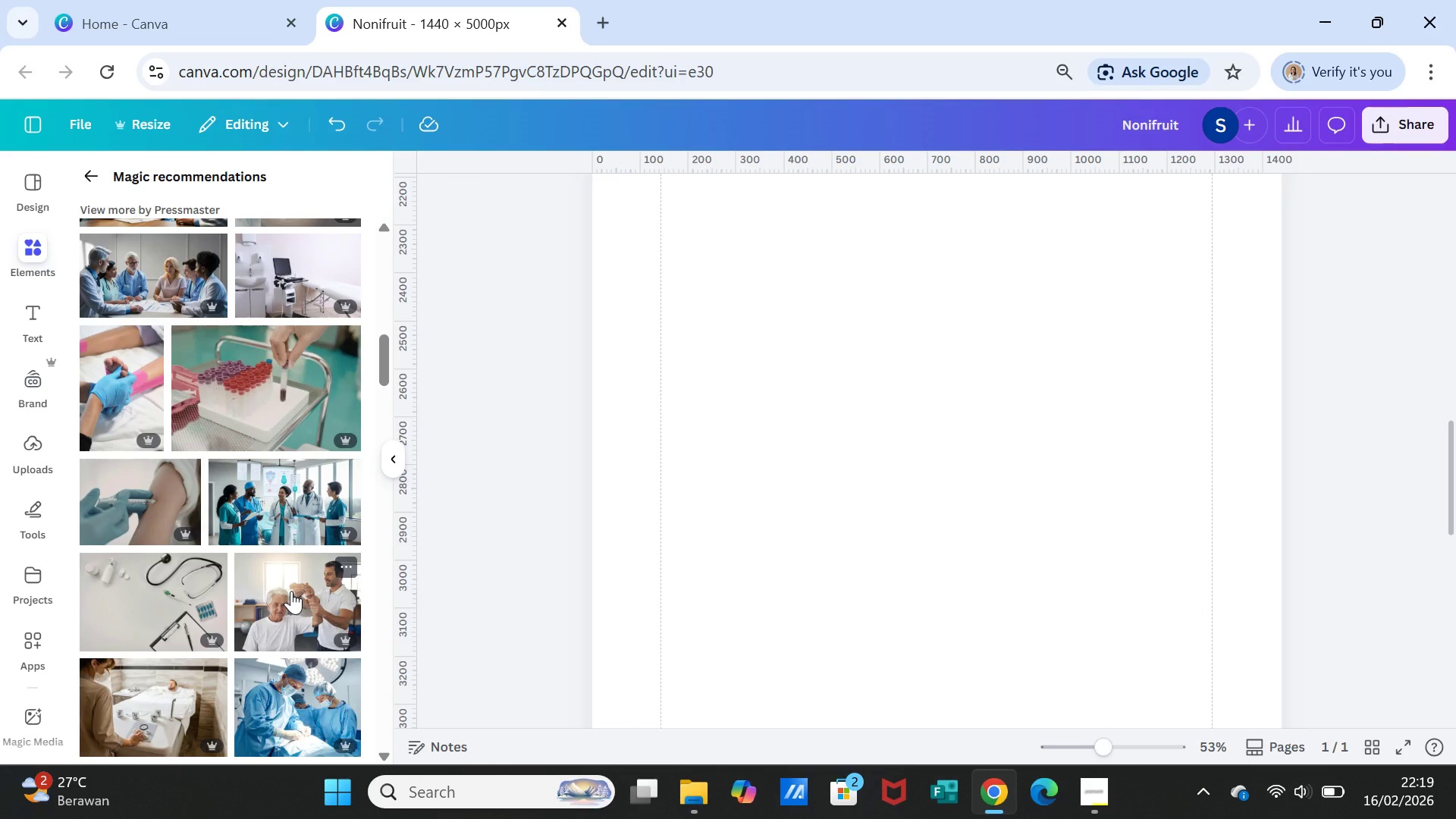 
left_click([291, 591])
 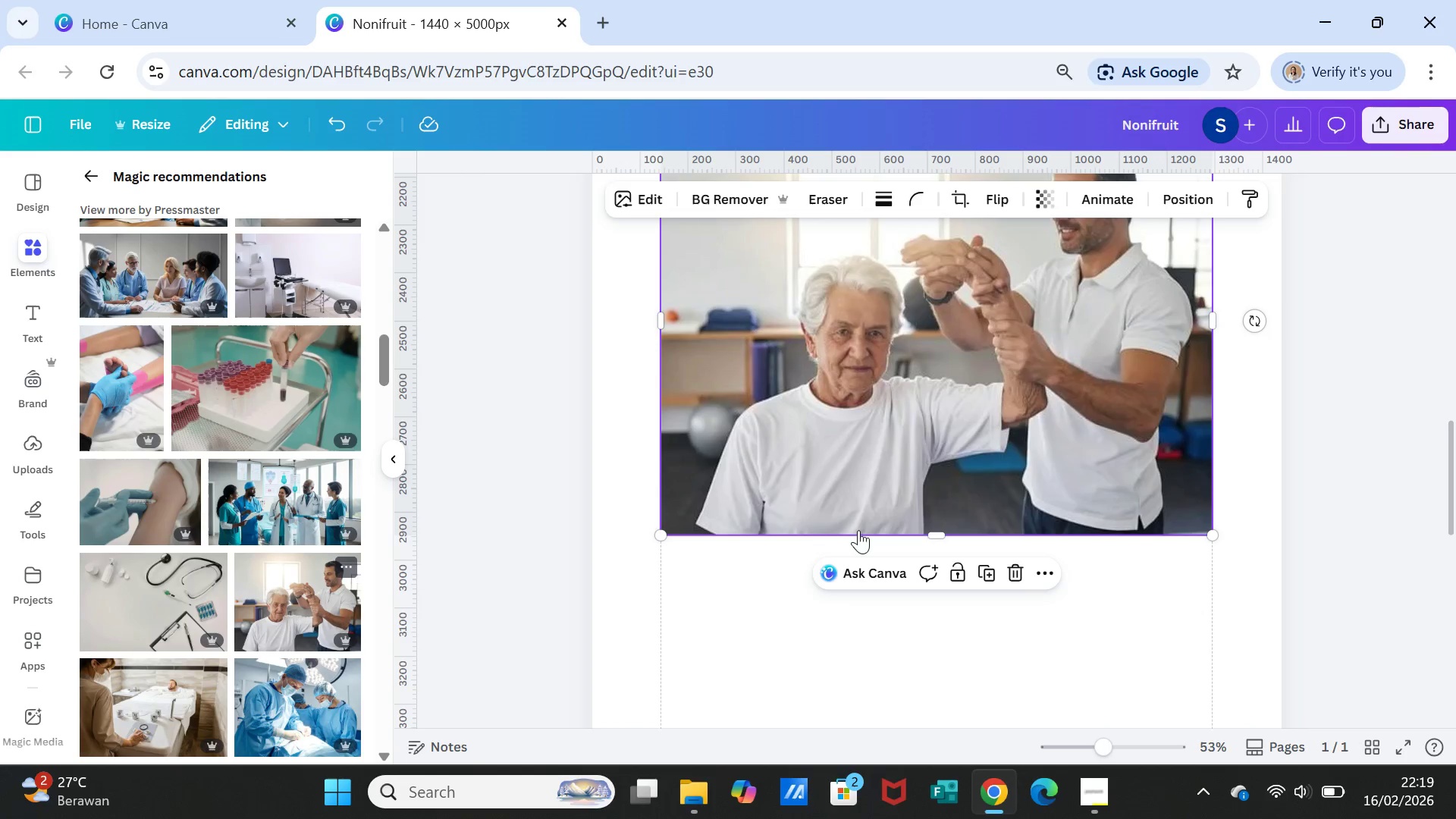 
scroll: coordinate [1002, 510], scroll_direction: up, amount: 2.0
 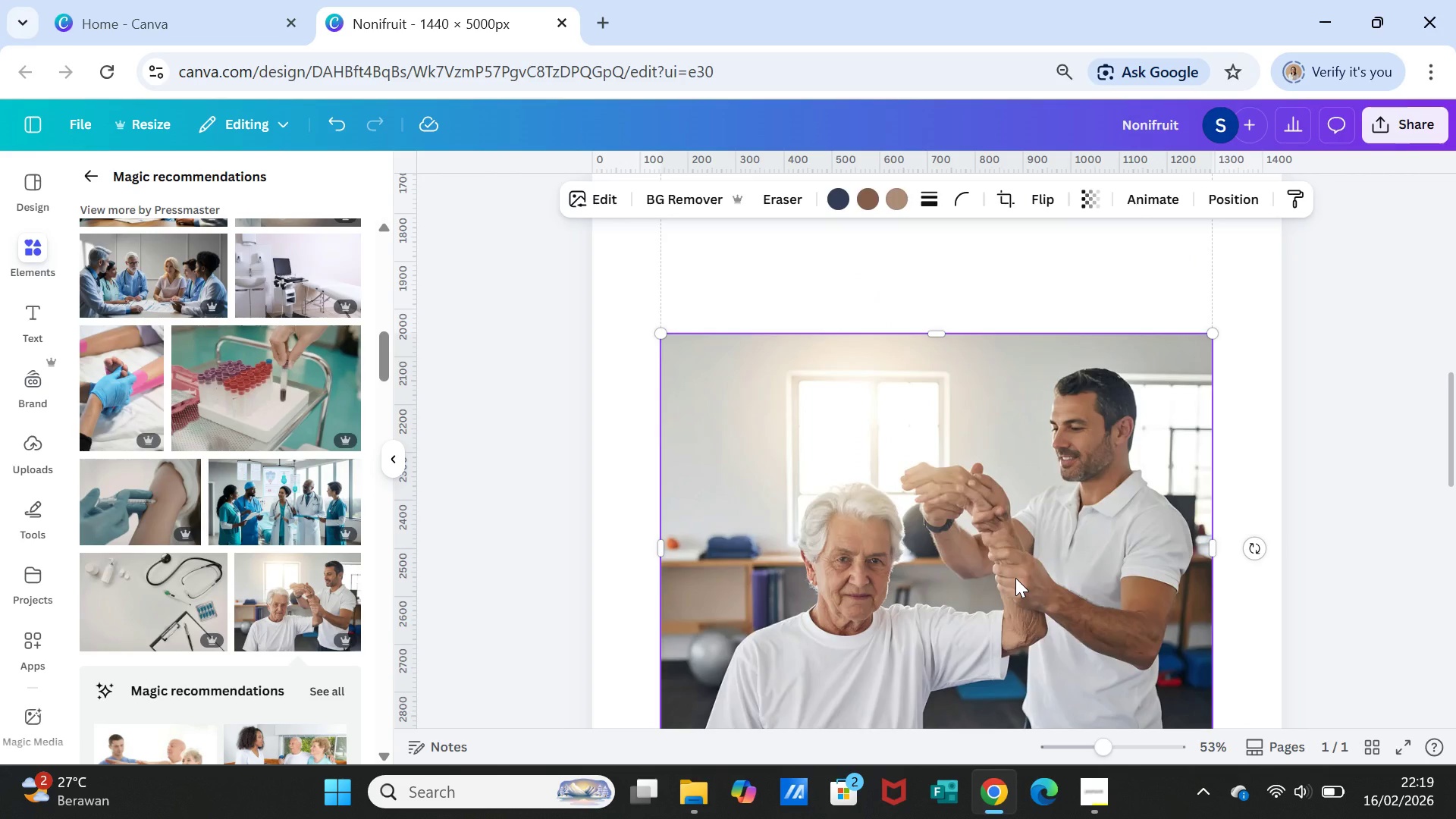 
key(Delete)
 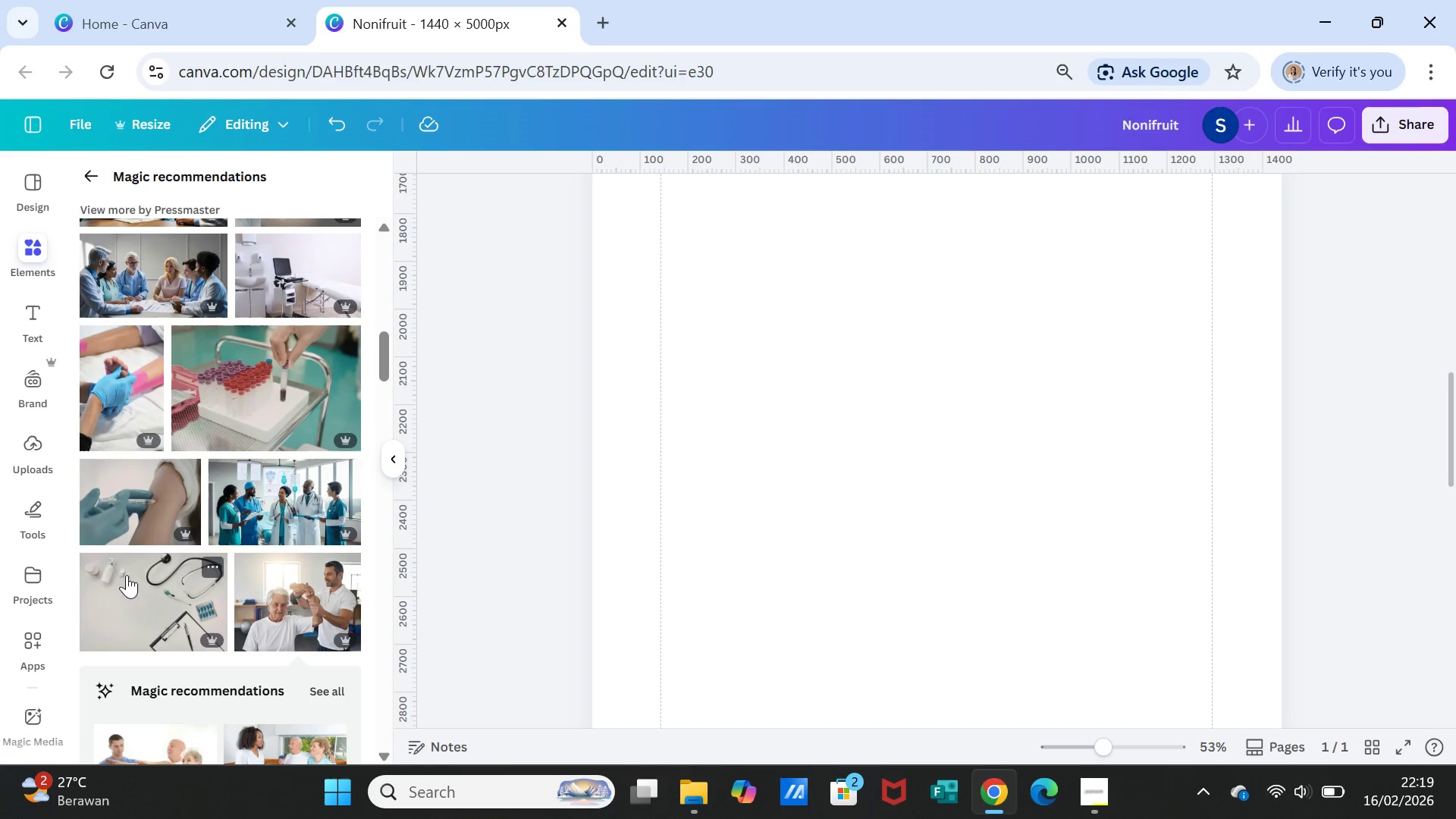 
scroll: coordinate [229, 476], scroll_direction: down, amount: 12.0
 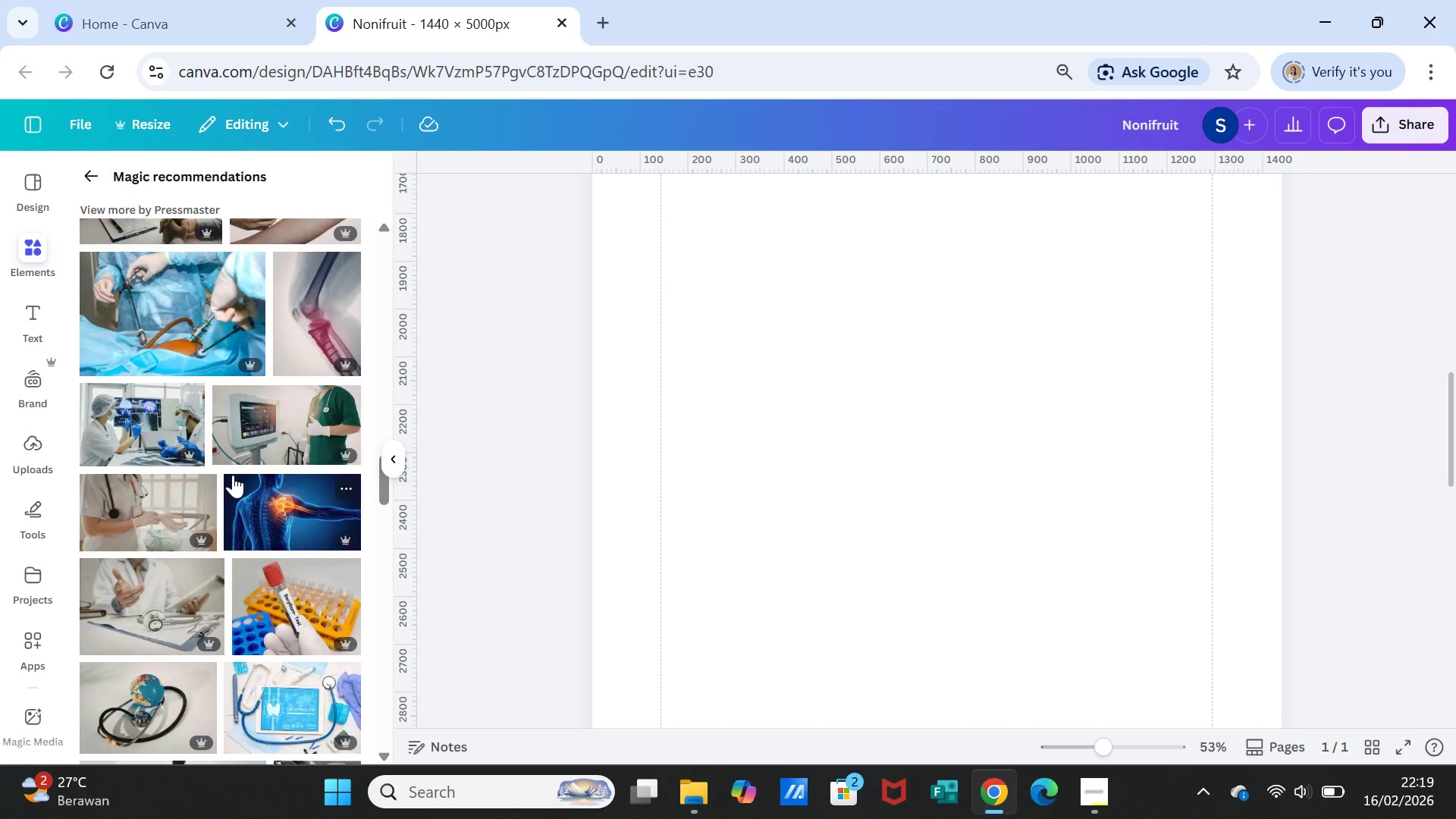 
scroll: coordinate [237, 467], scroll_direction: up, amount: 38.0
 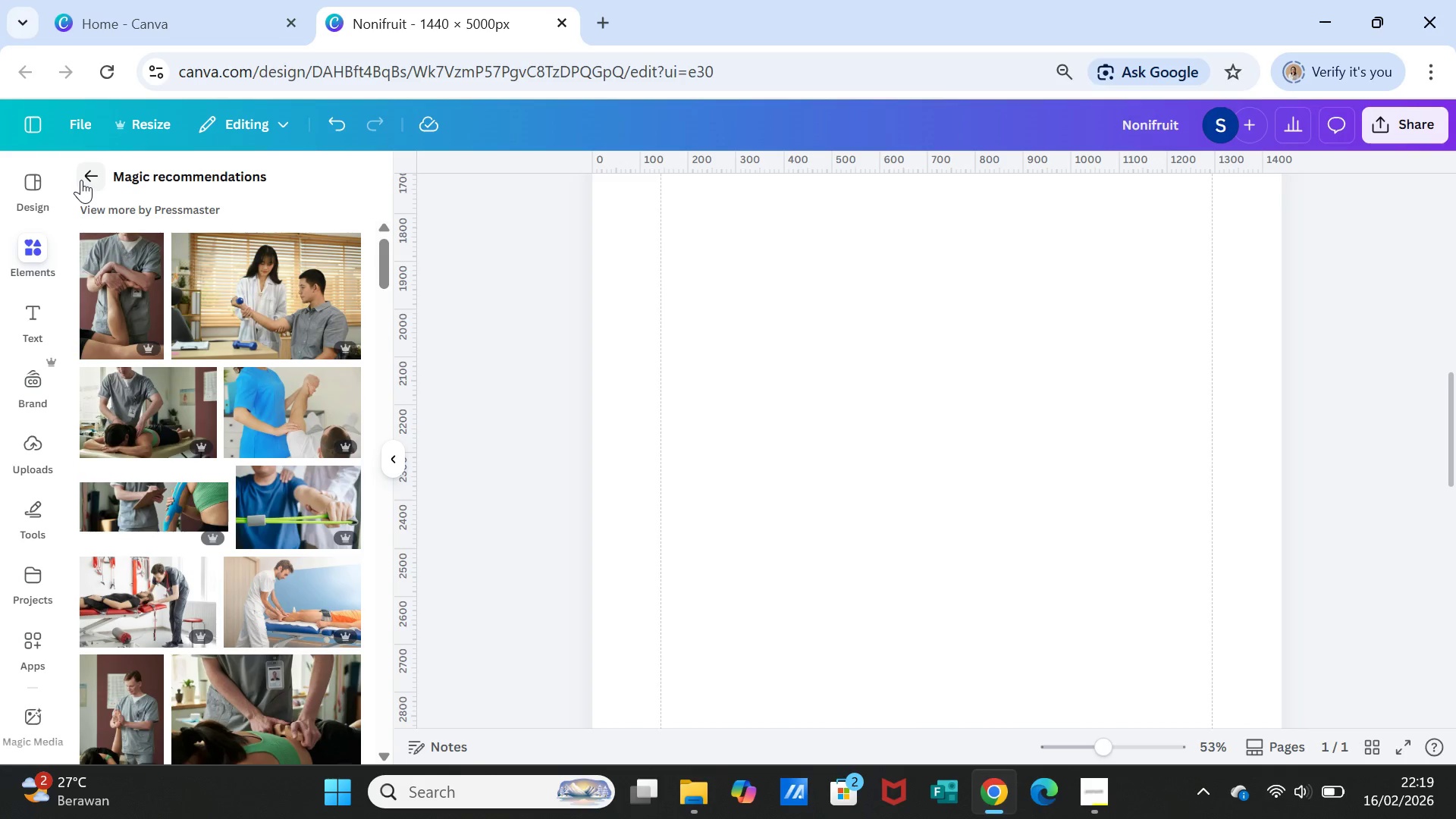 
left_click([81, 180])
 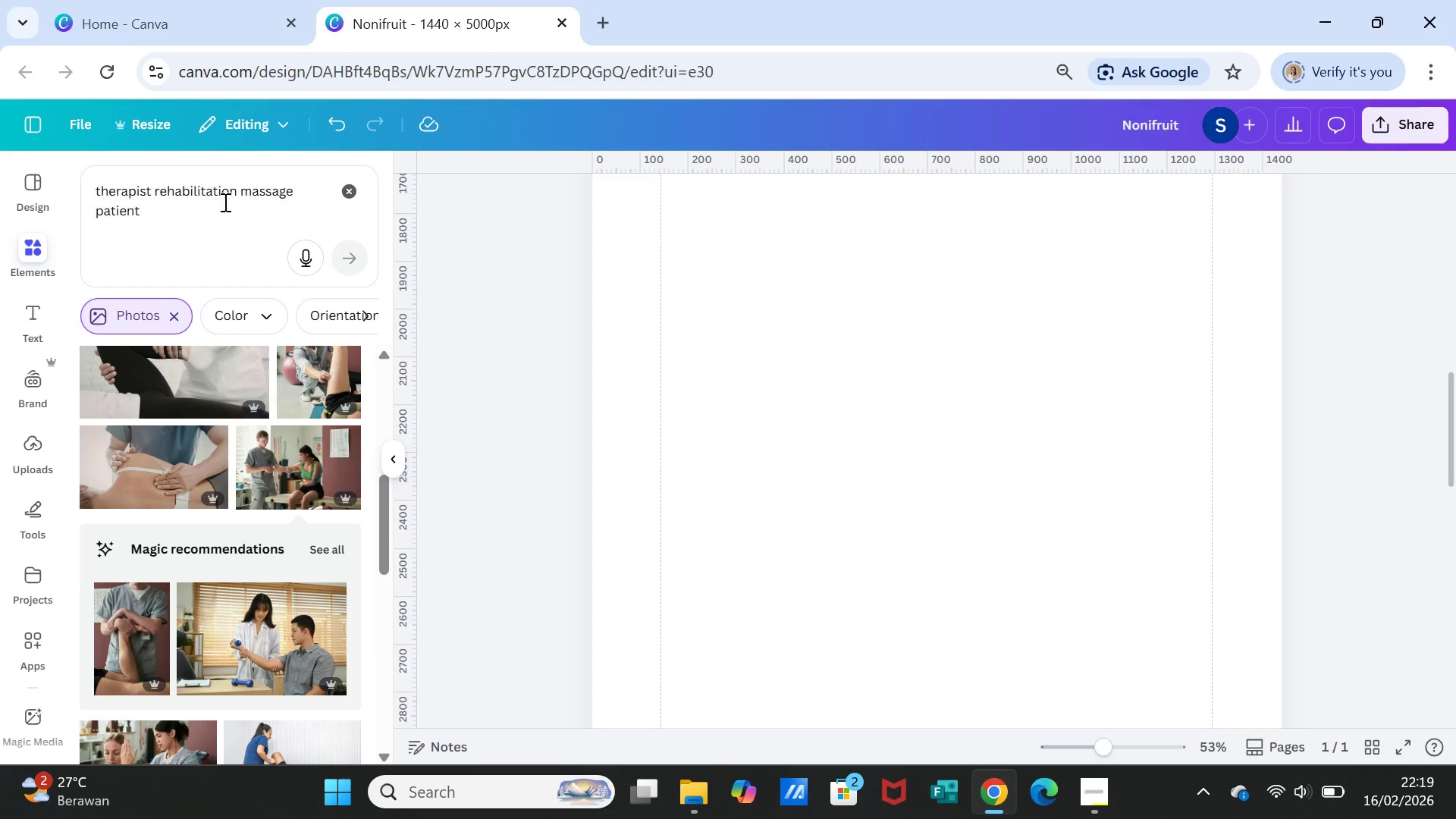 
left_click_drag(start_coordinate=[238, 192], to_coordinate=[156, 186])
 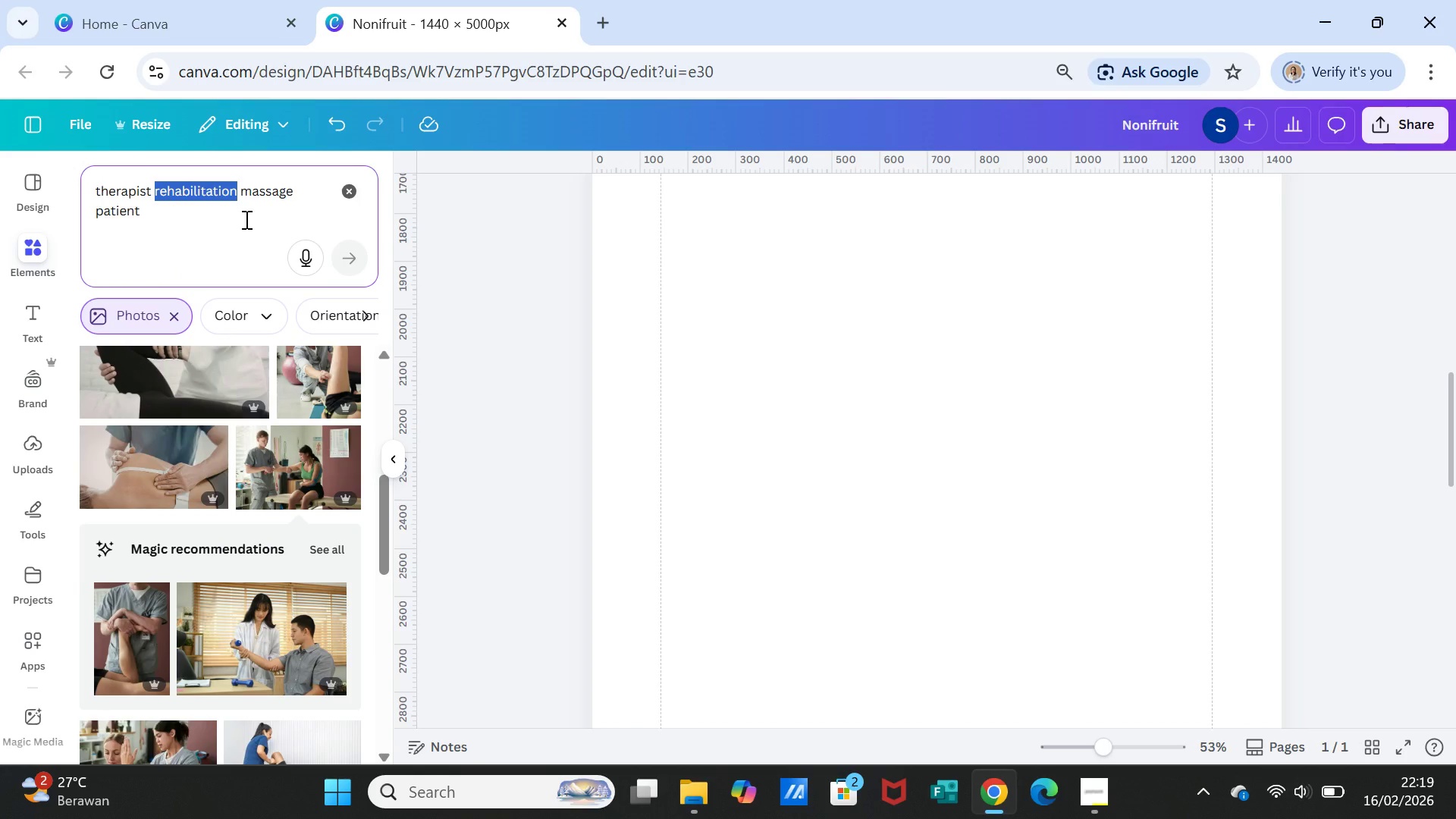 
key(Backspace)
 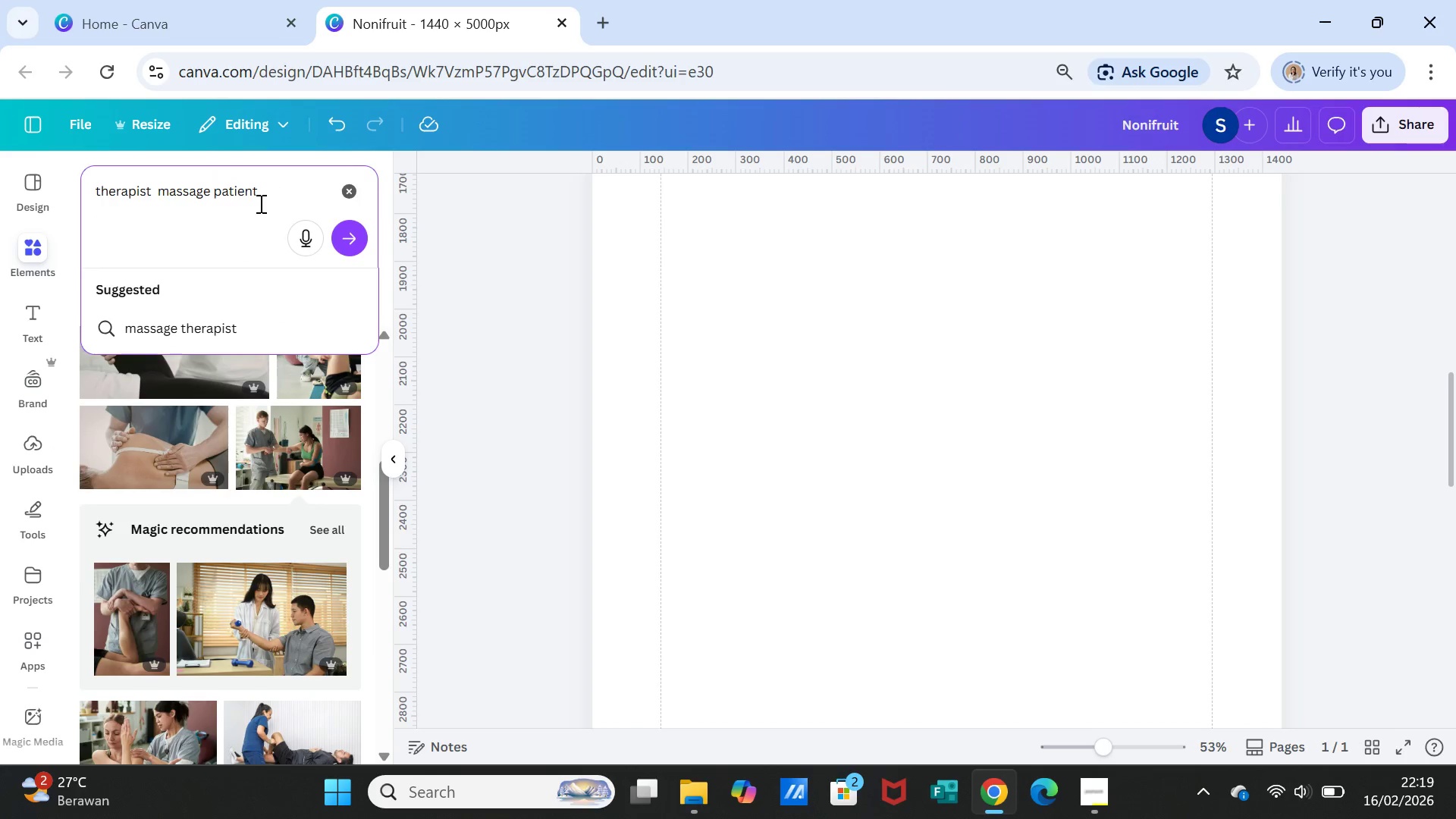 
key(ArrowRight)
 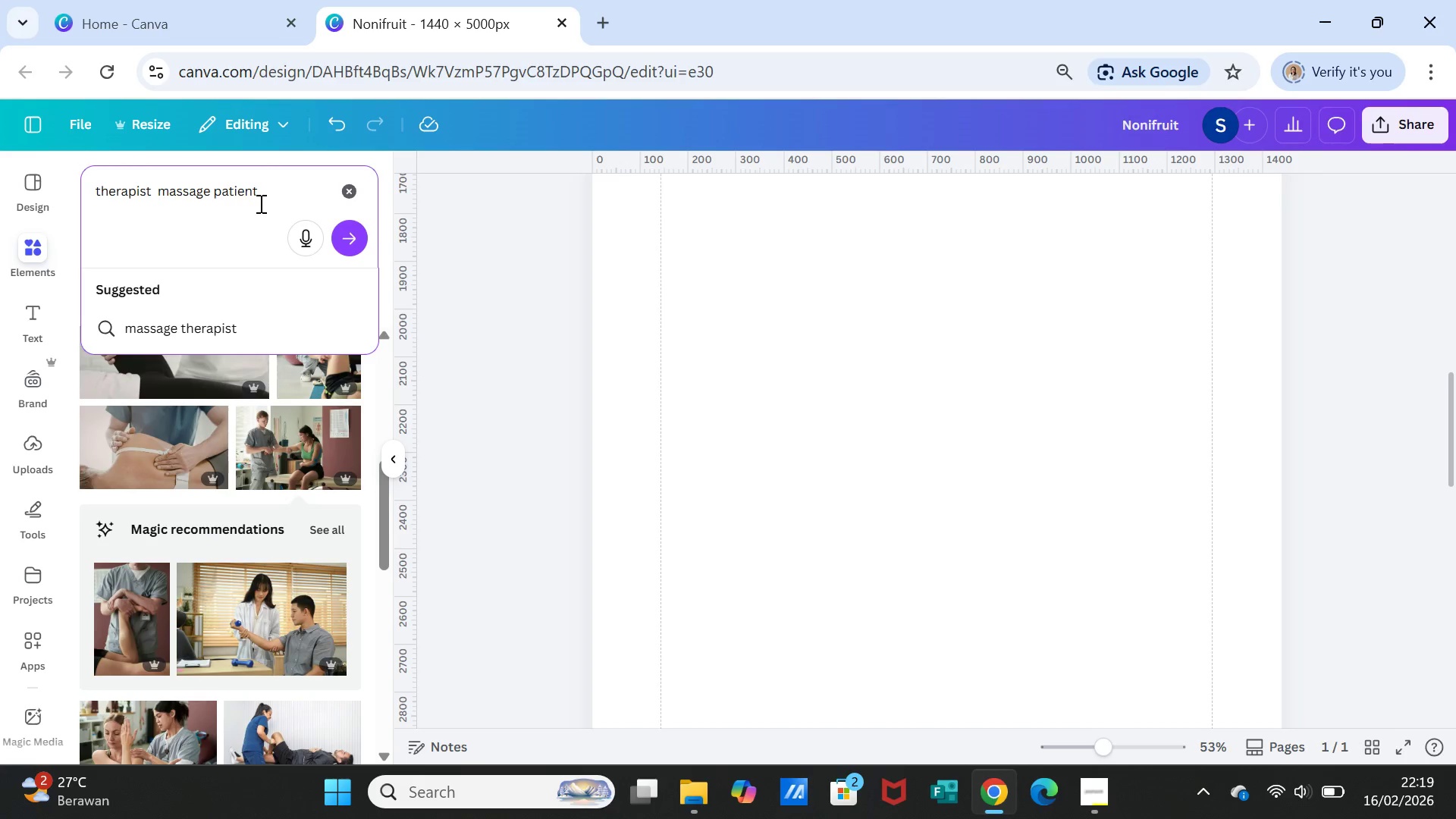 
key(Backspace)
 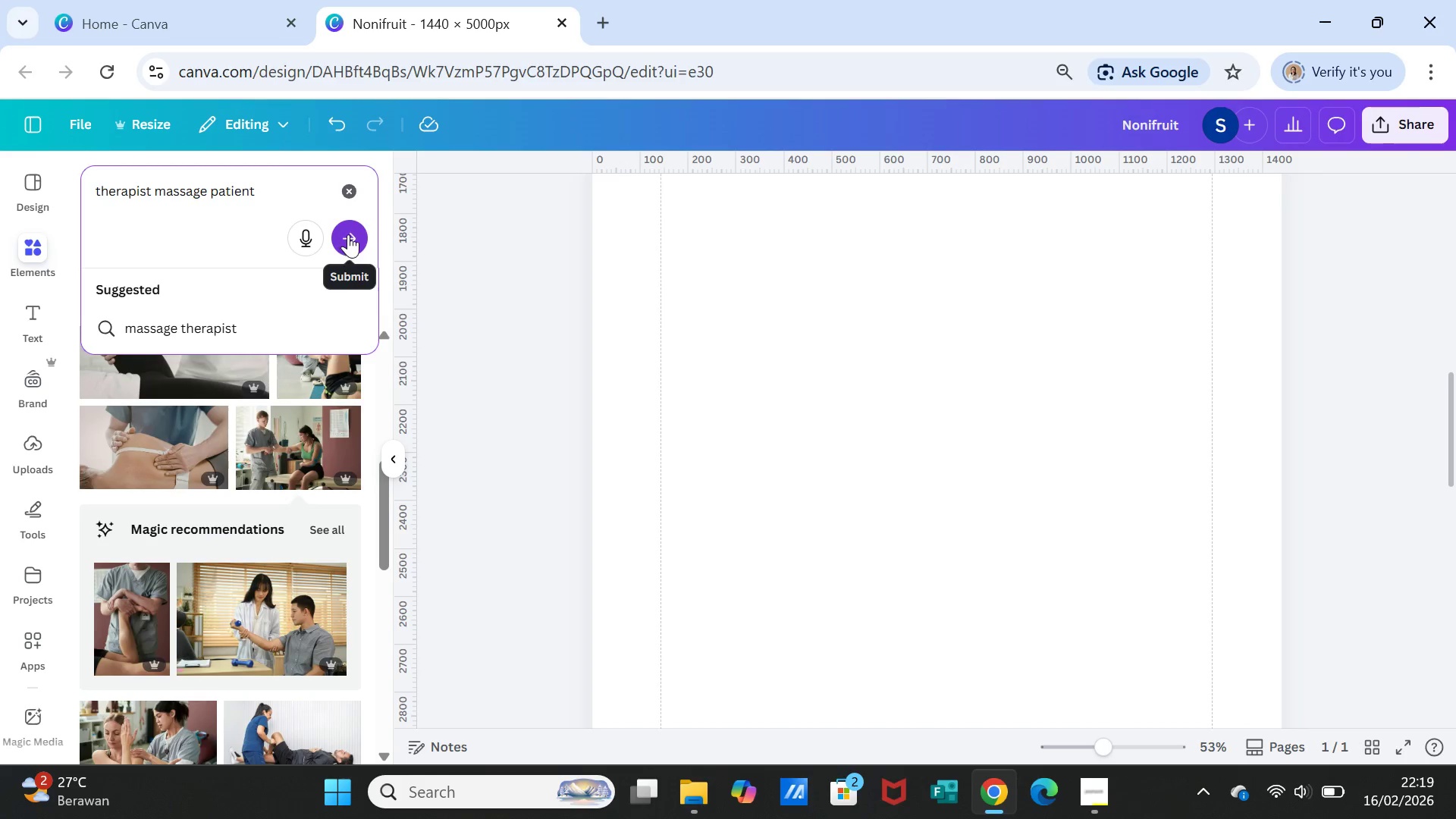 
left_click([352, 234])
 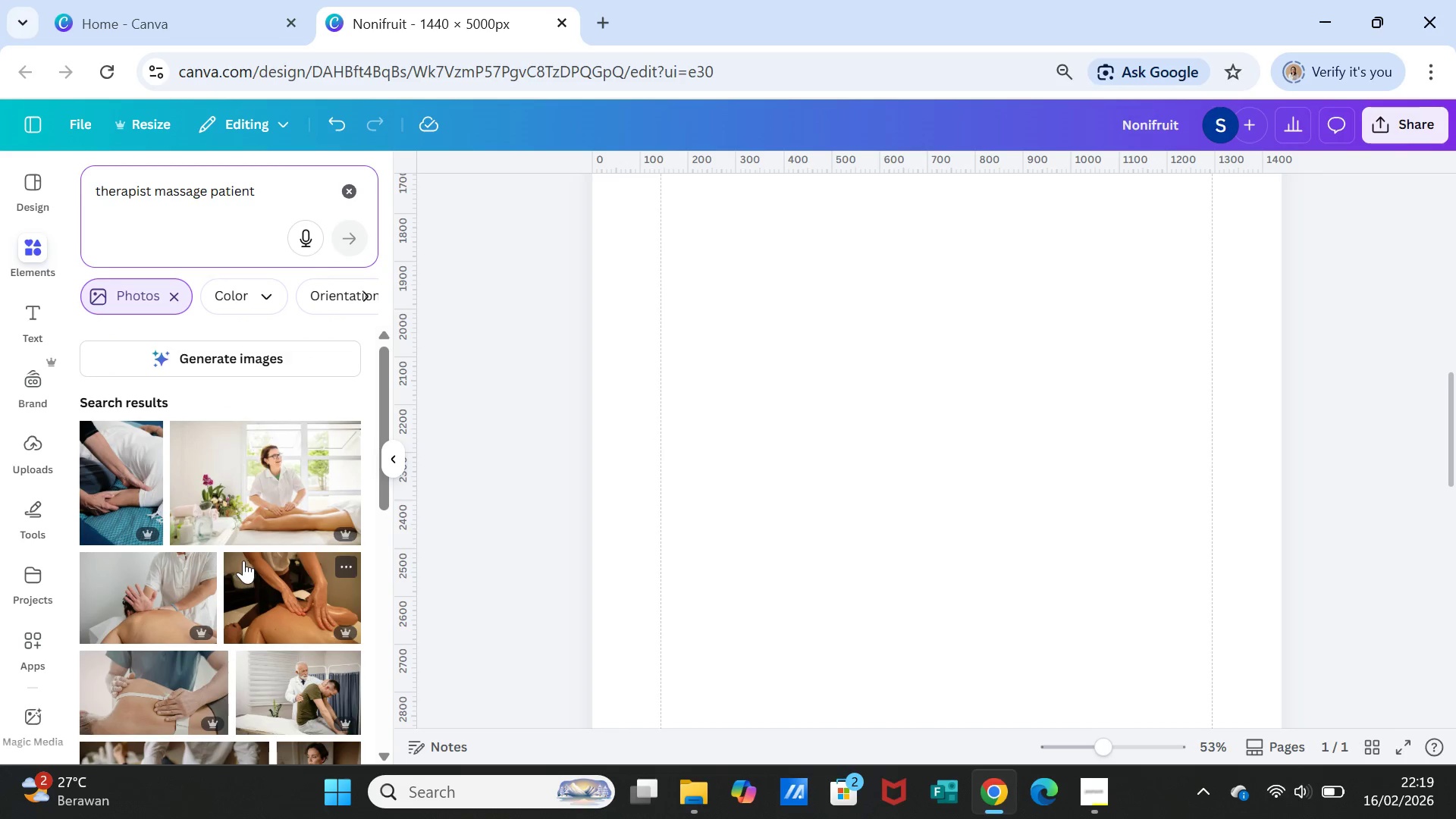 
wait(5.81)
 